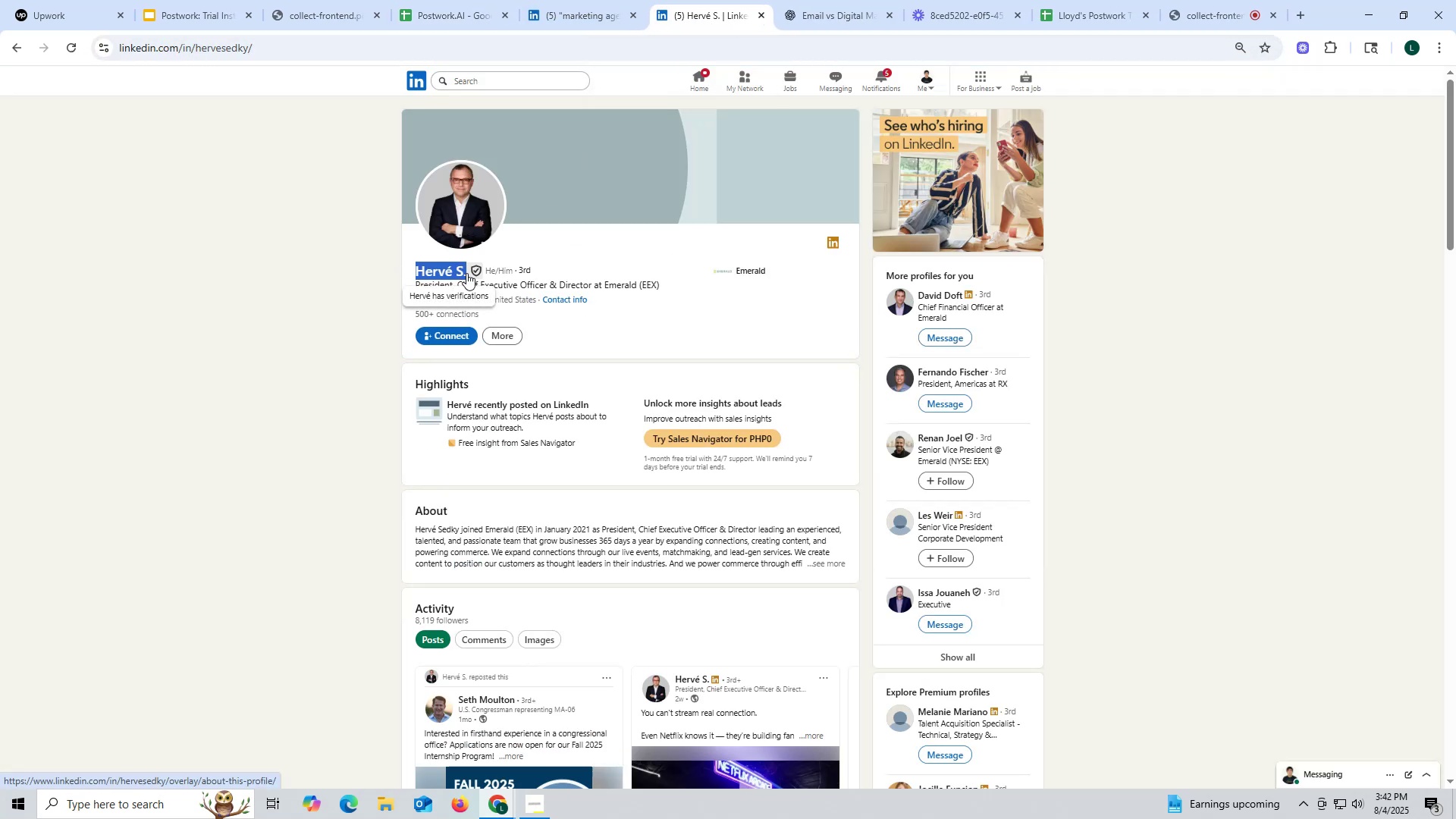 
key(Control+ControlLeft)
 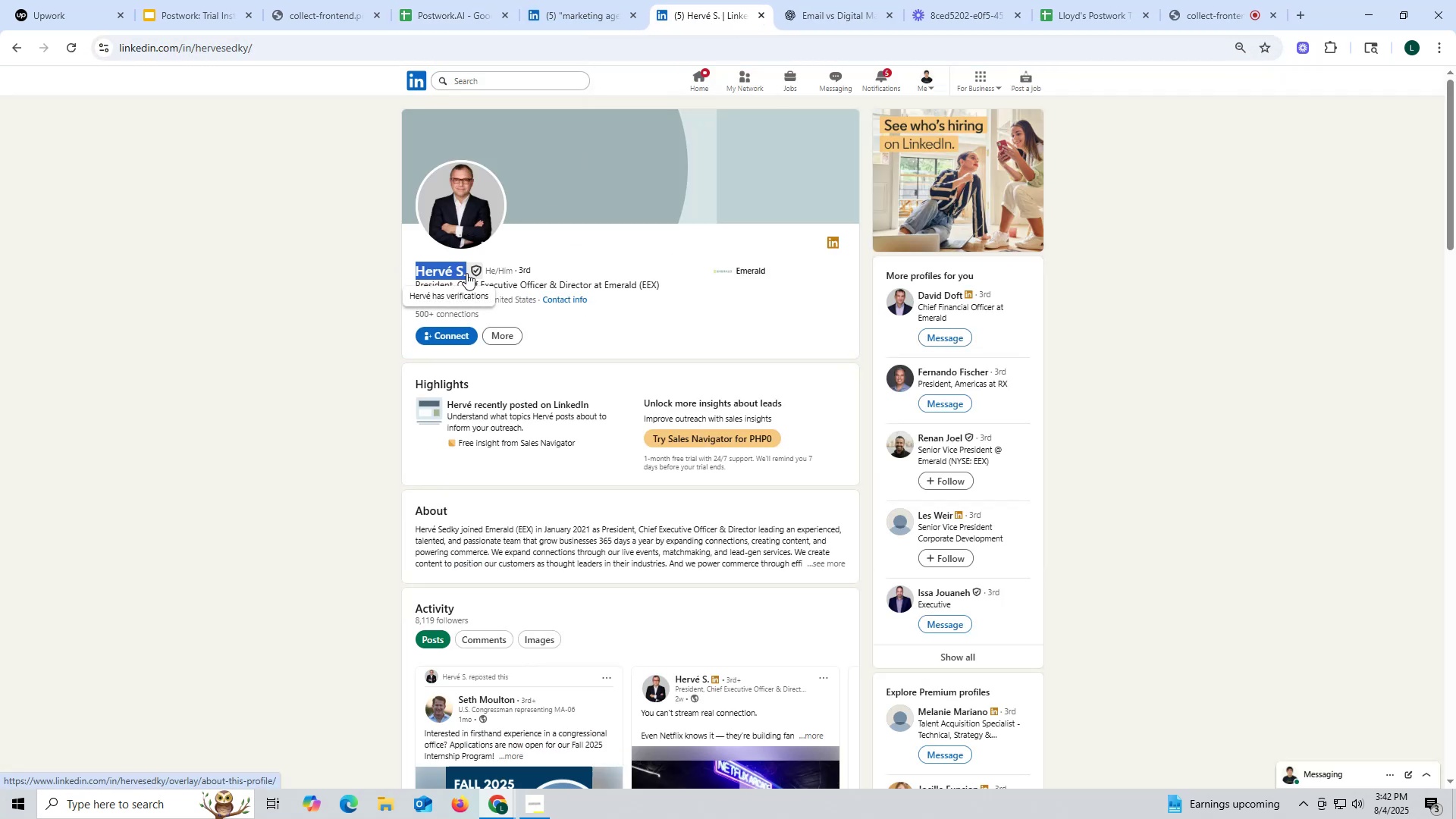 
key(Control+C)
 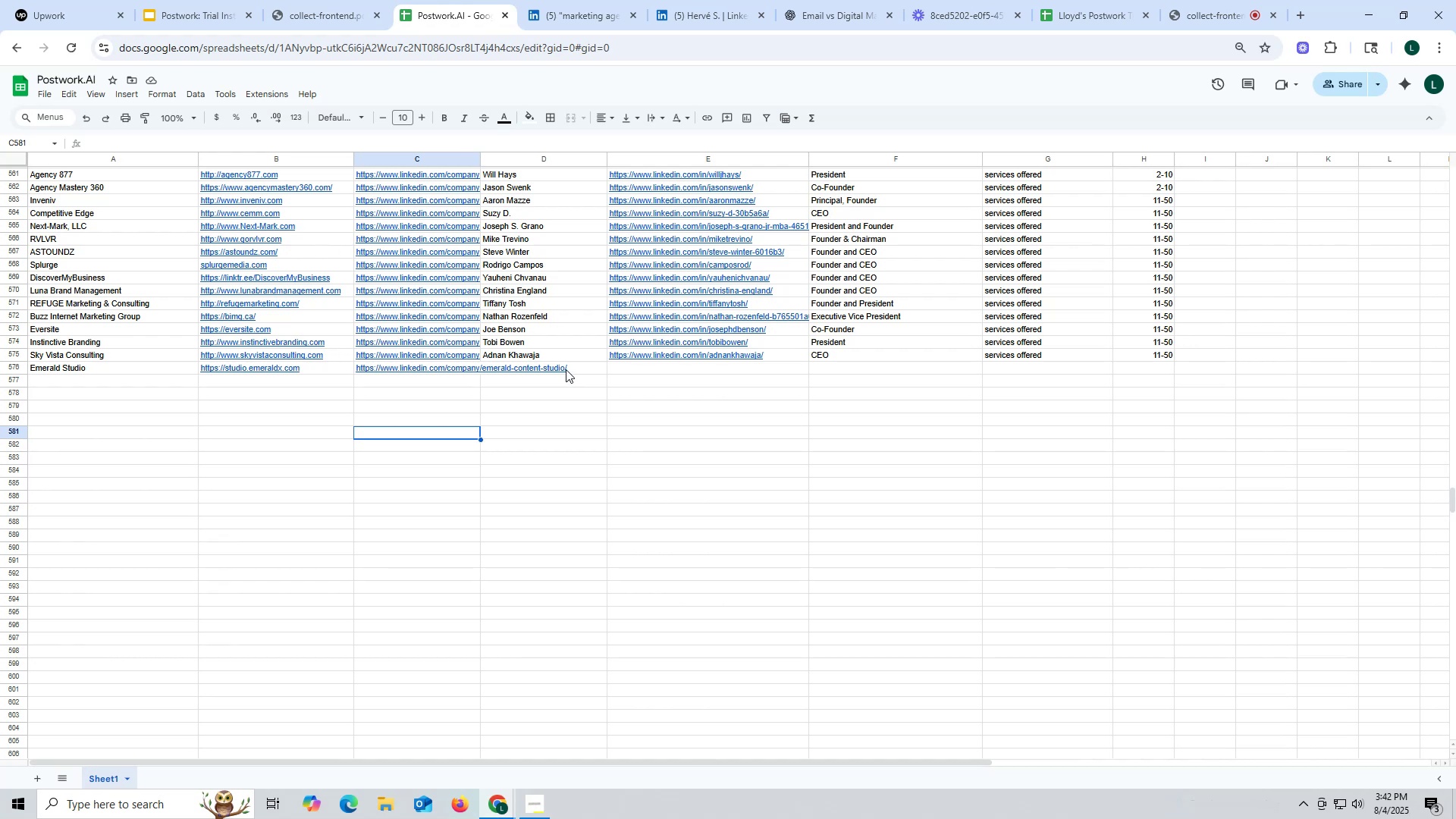 
double_click([566, 368])
 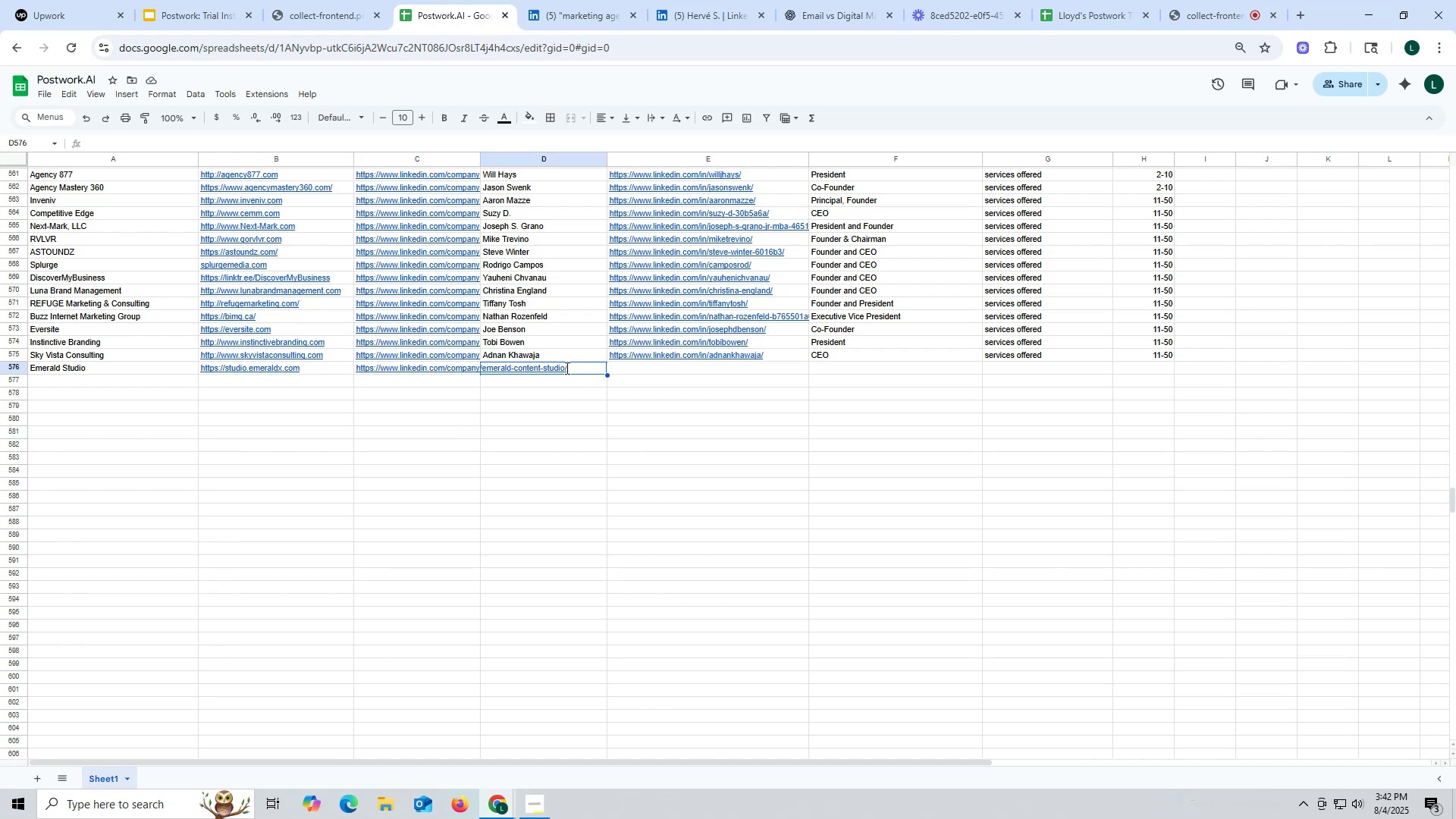 
key(Control+ControlLeft)
 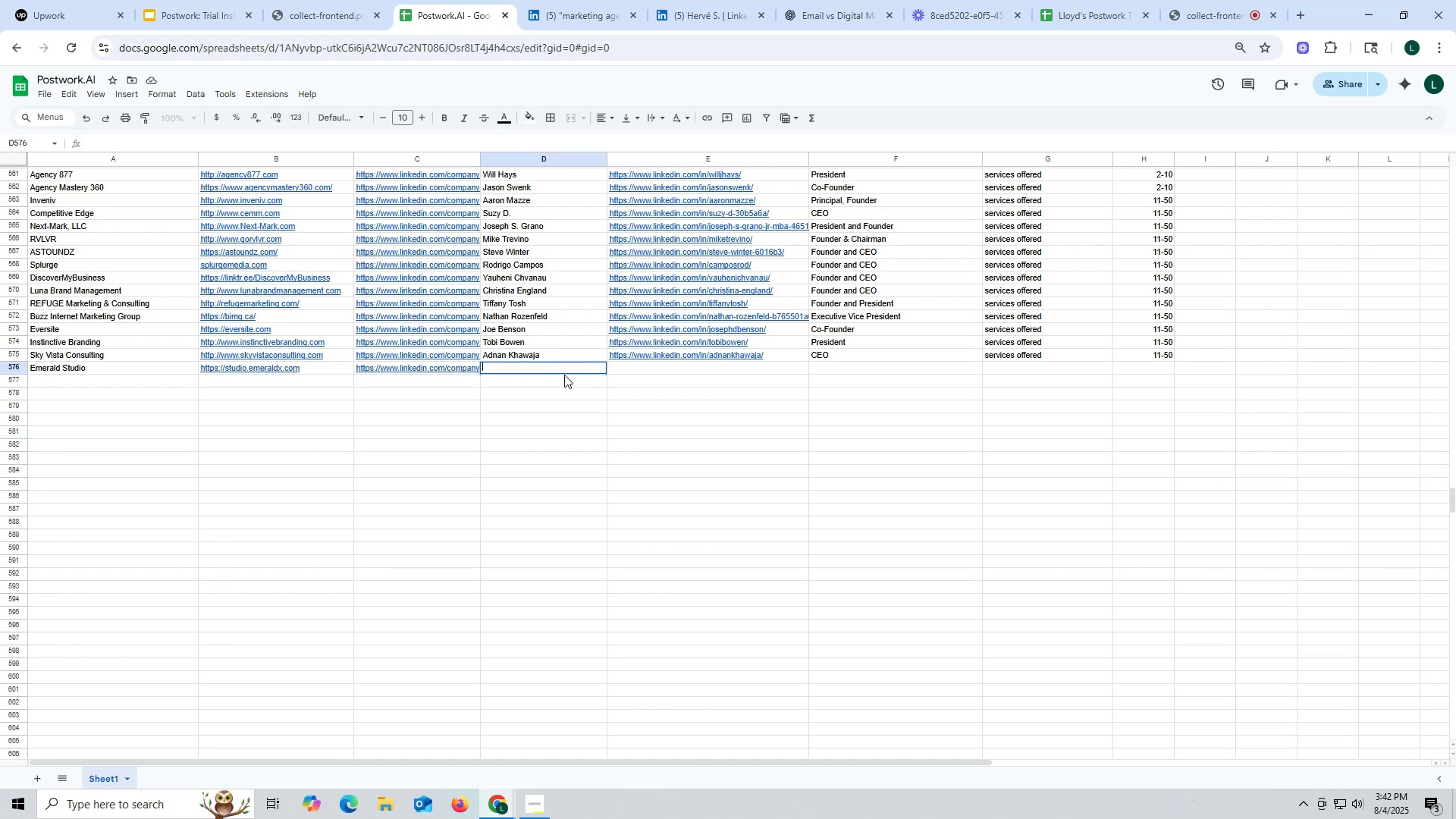 
key(Control+V)
 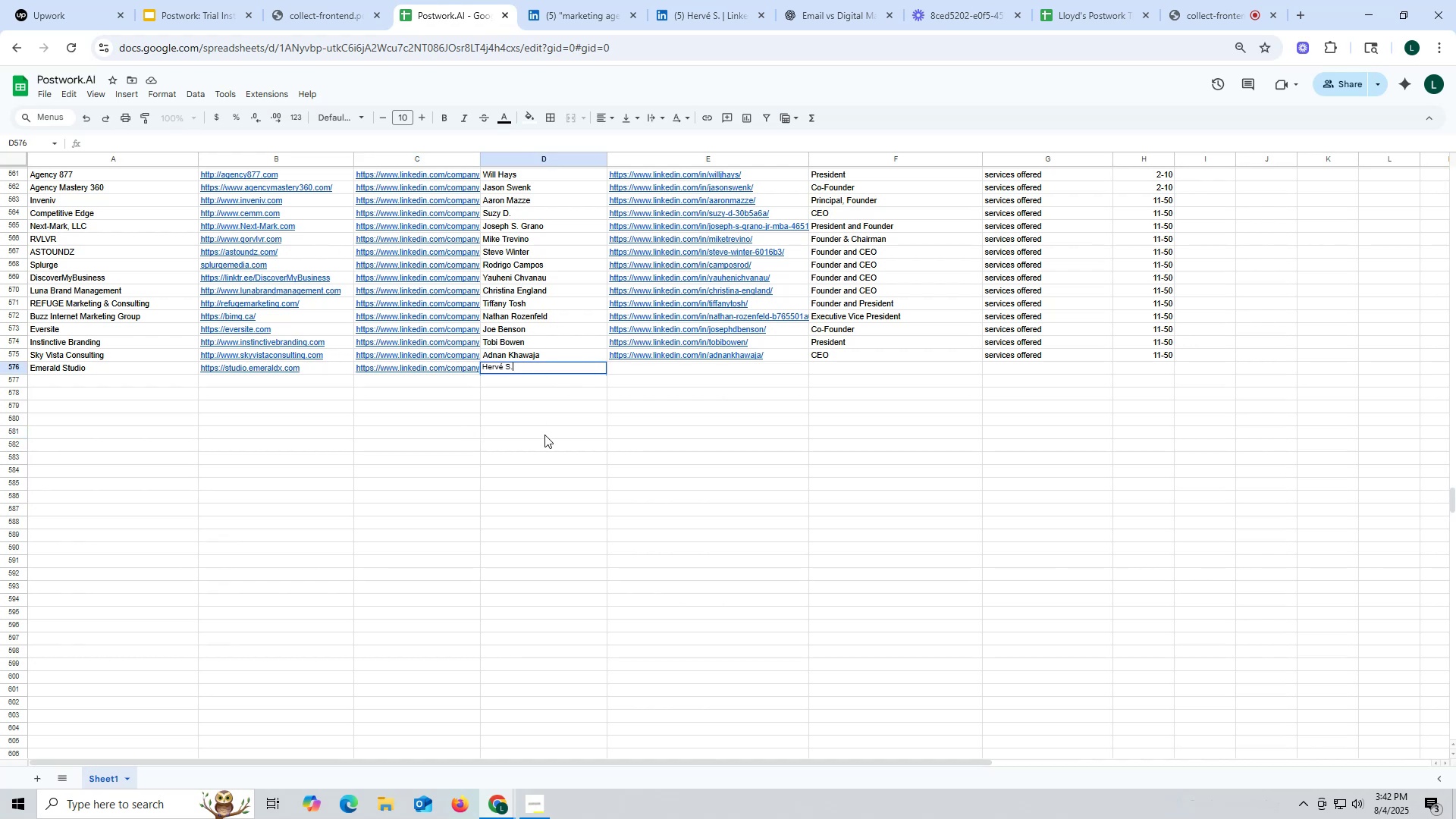 
left_click([548, 435])
 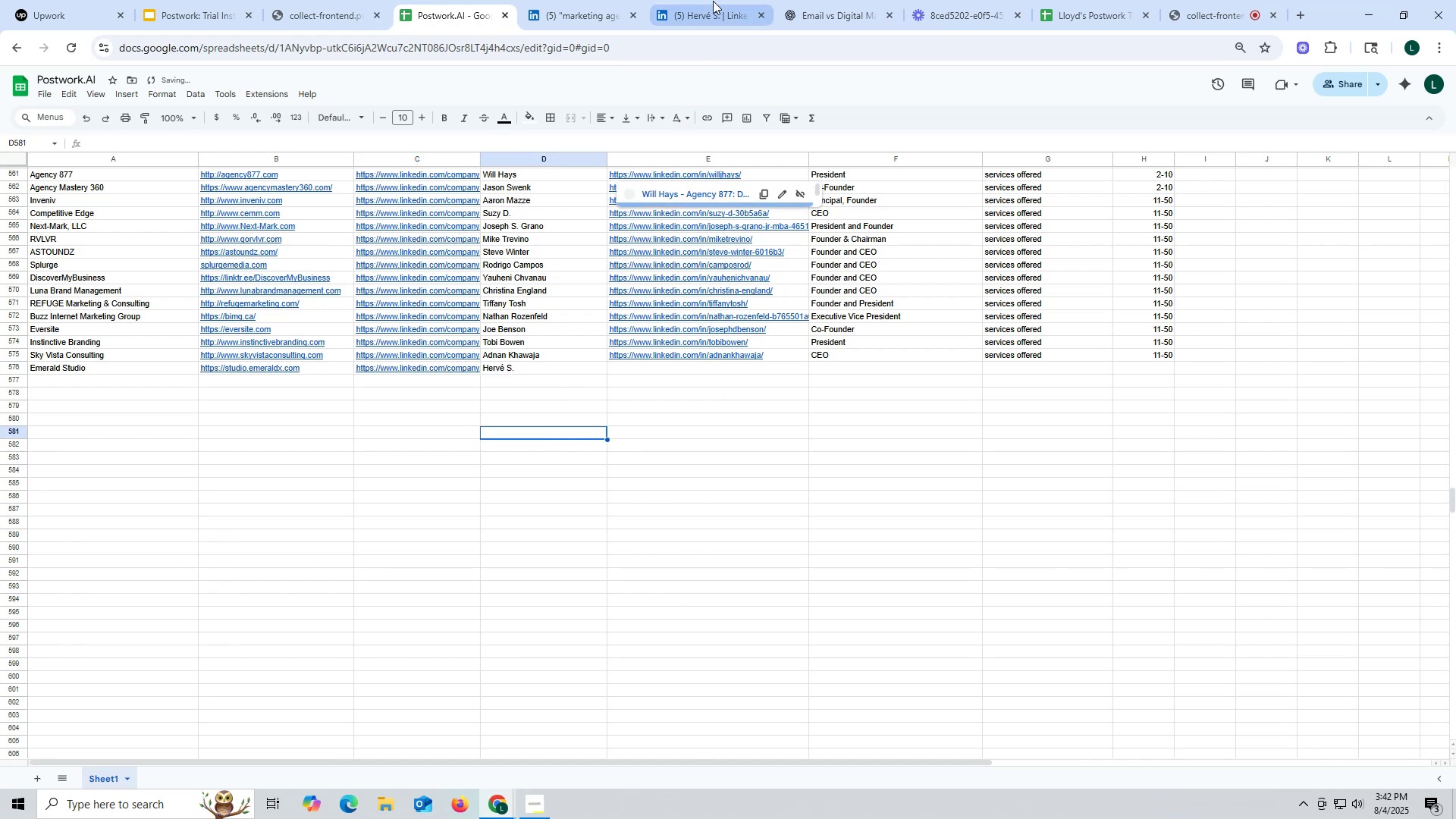 
left_click([713, 8])
 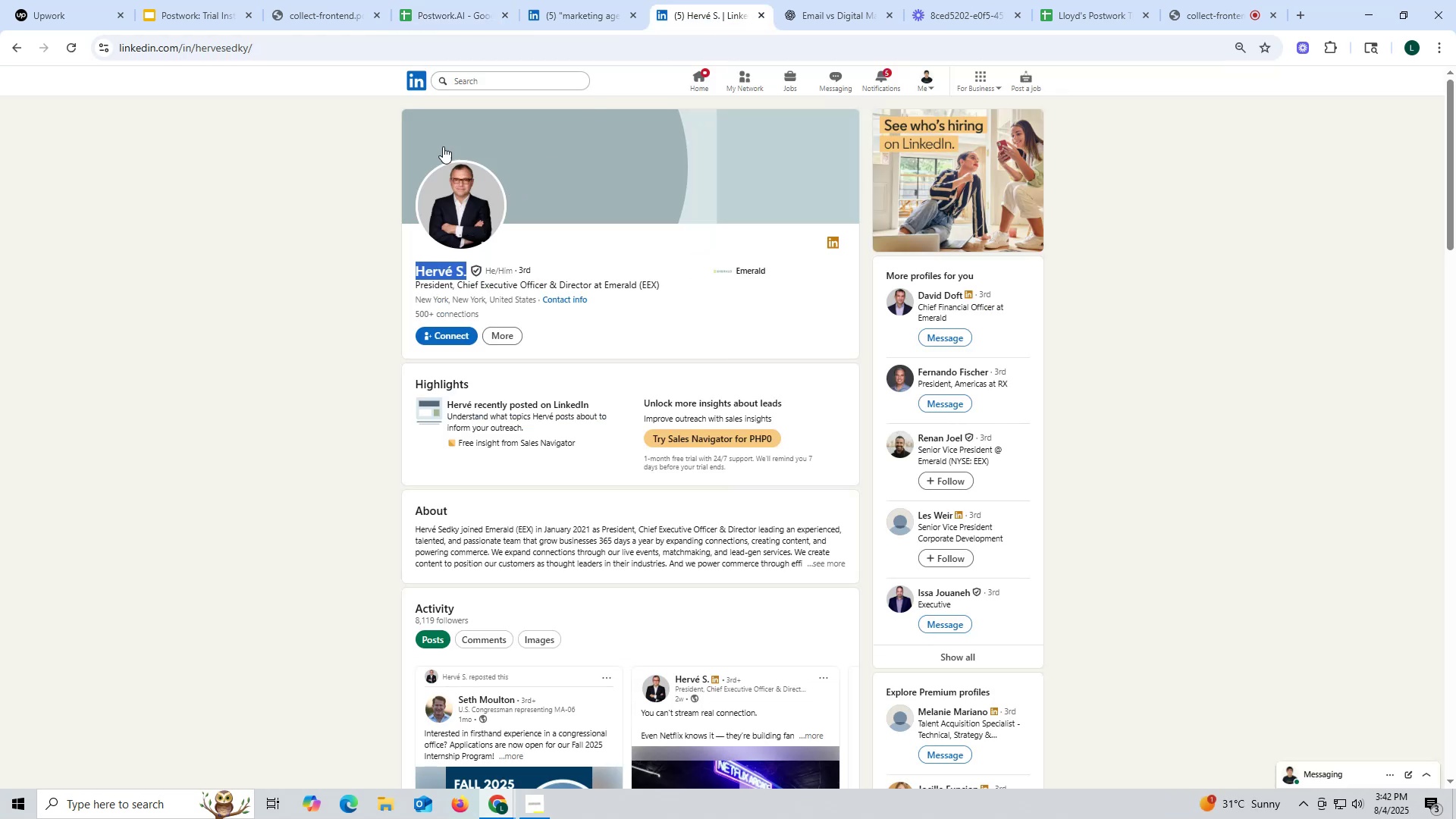 
double_click([206, 54])
 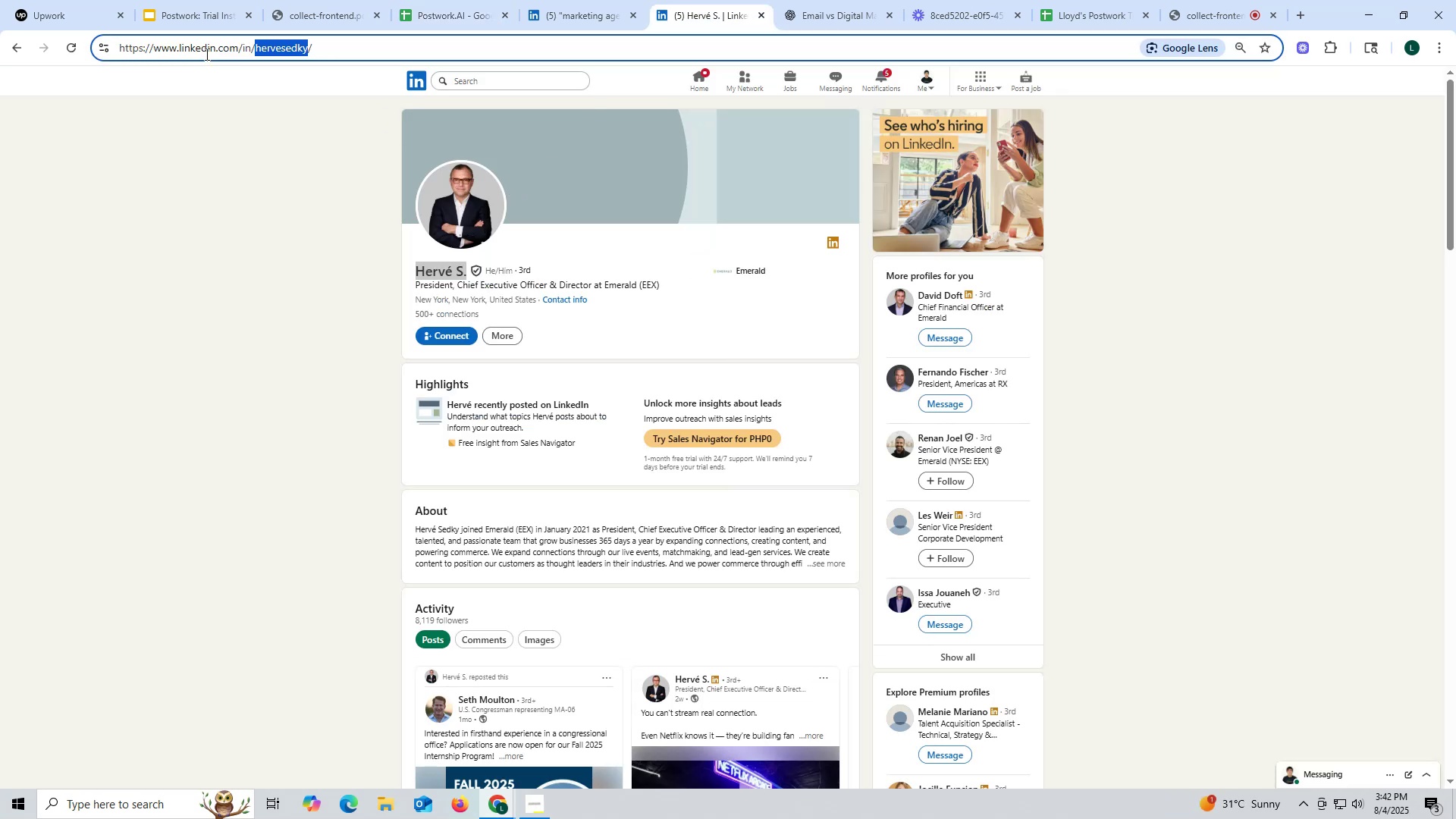 
triple_click([206, 54])
 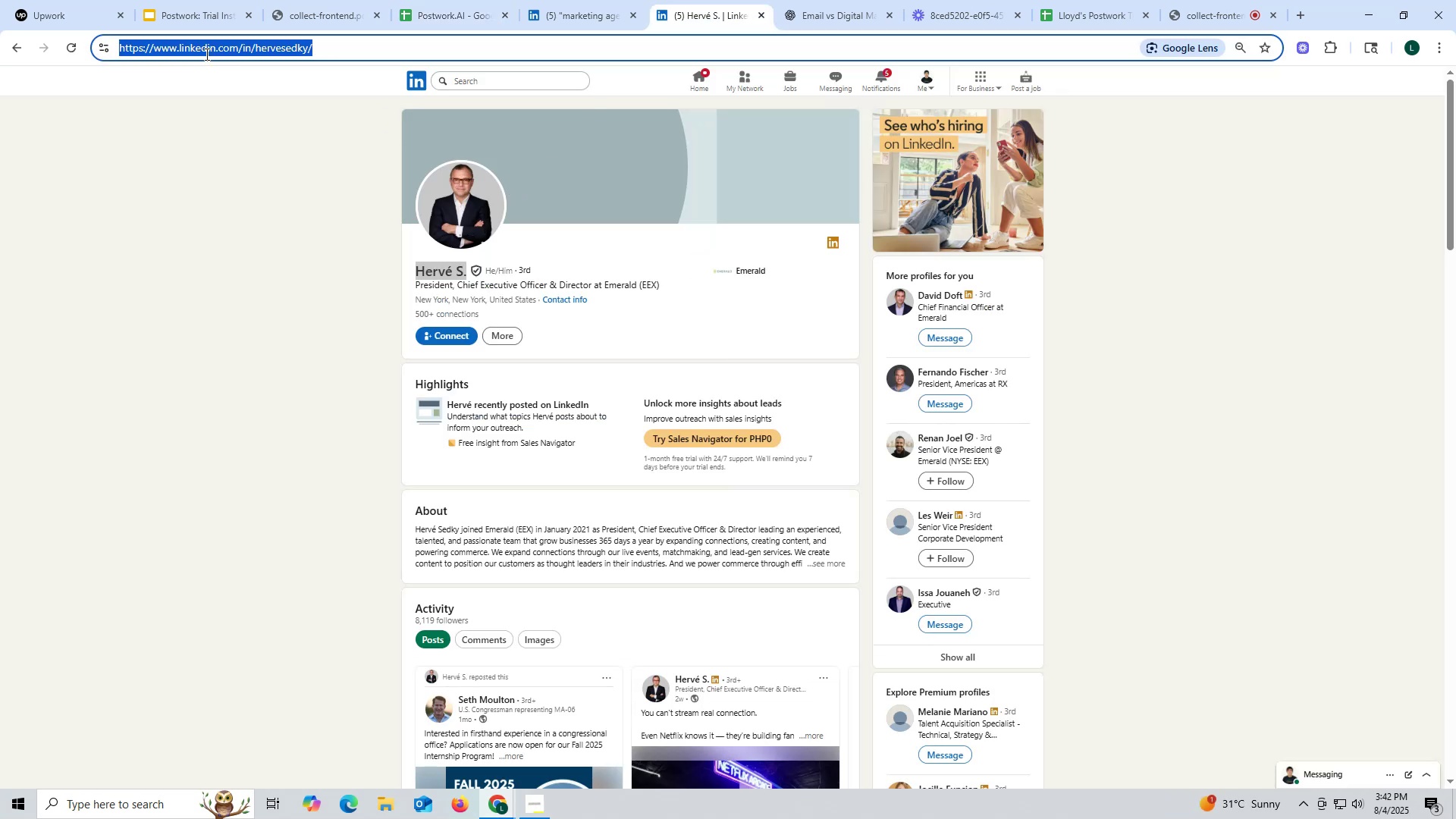 
key(Control+ControlLeft)
 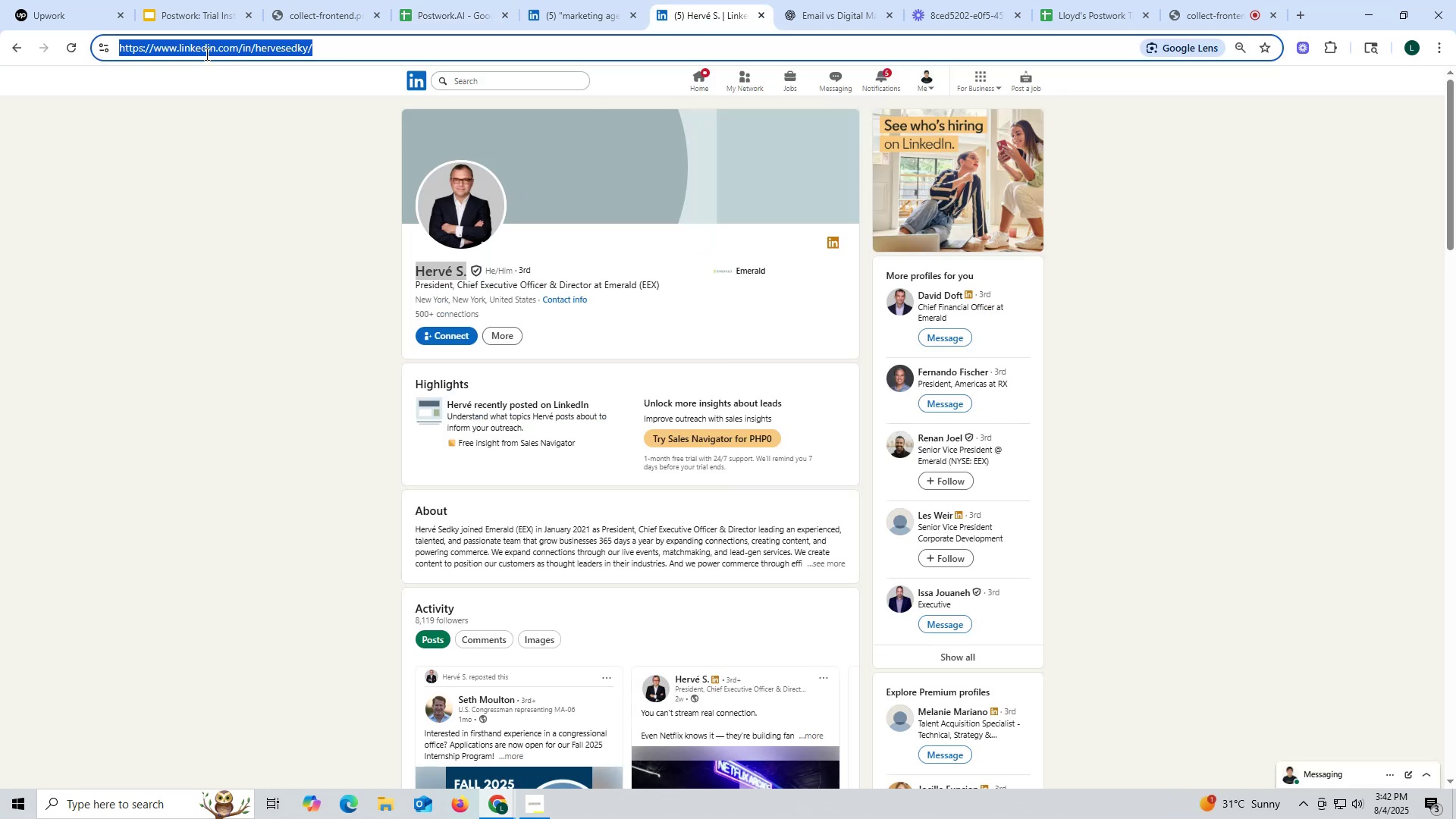 
key(Control+C)
 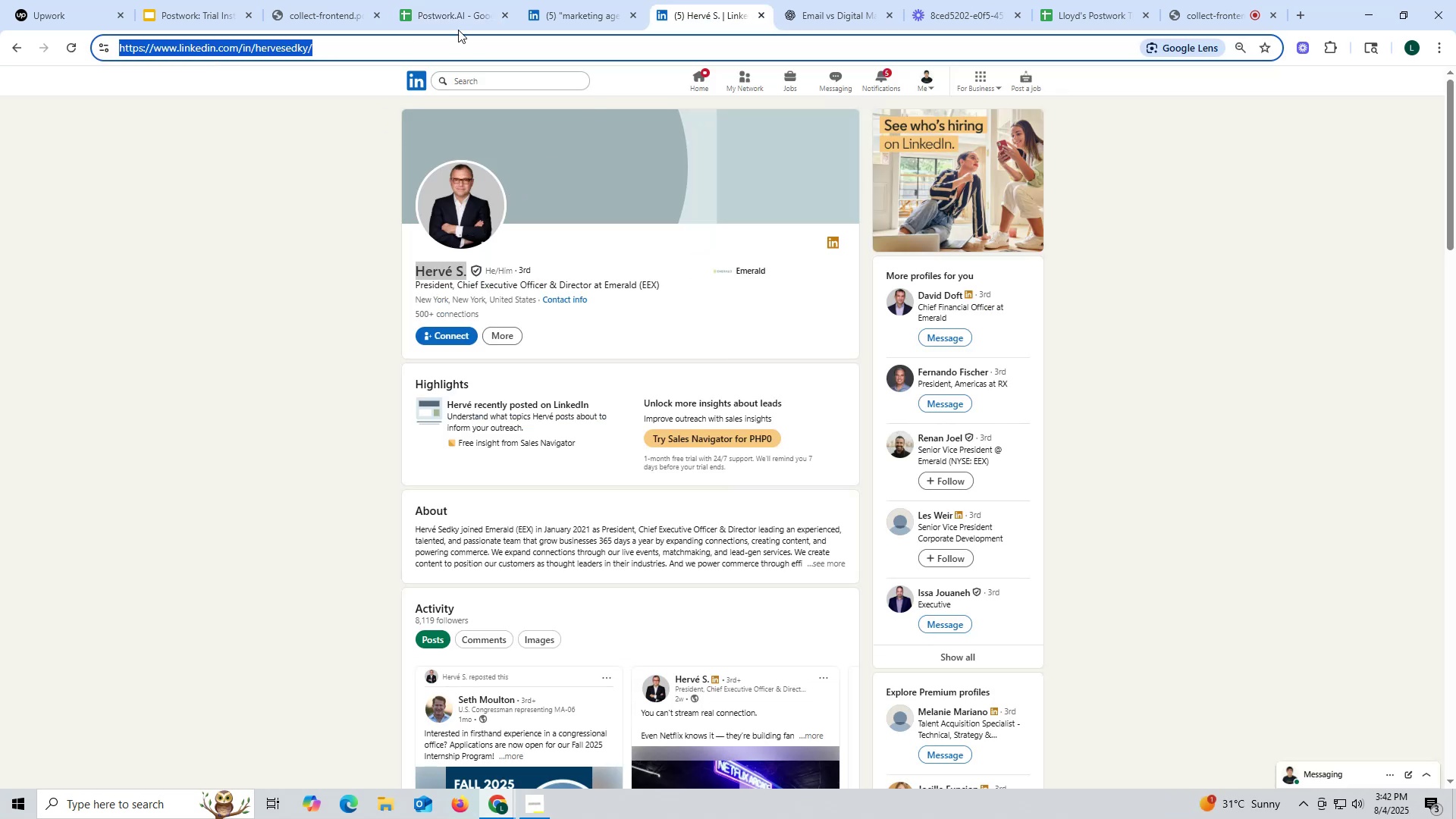 
left_click([457, 25])
 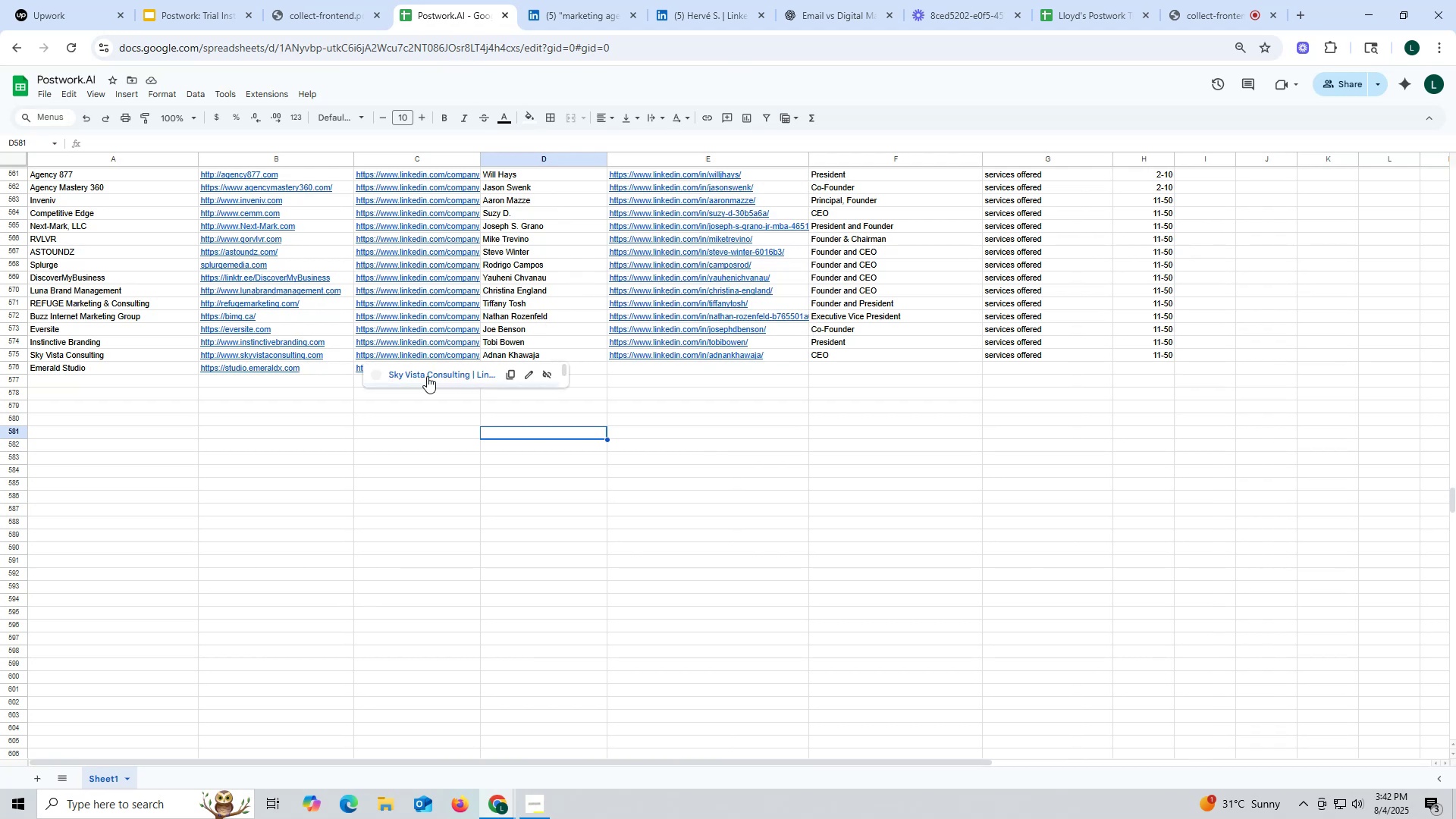 
wait(5.27)
 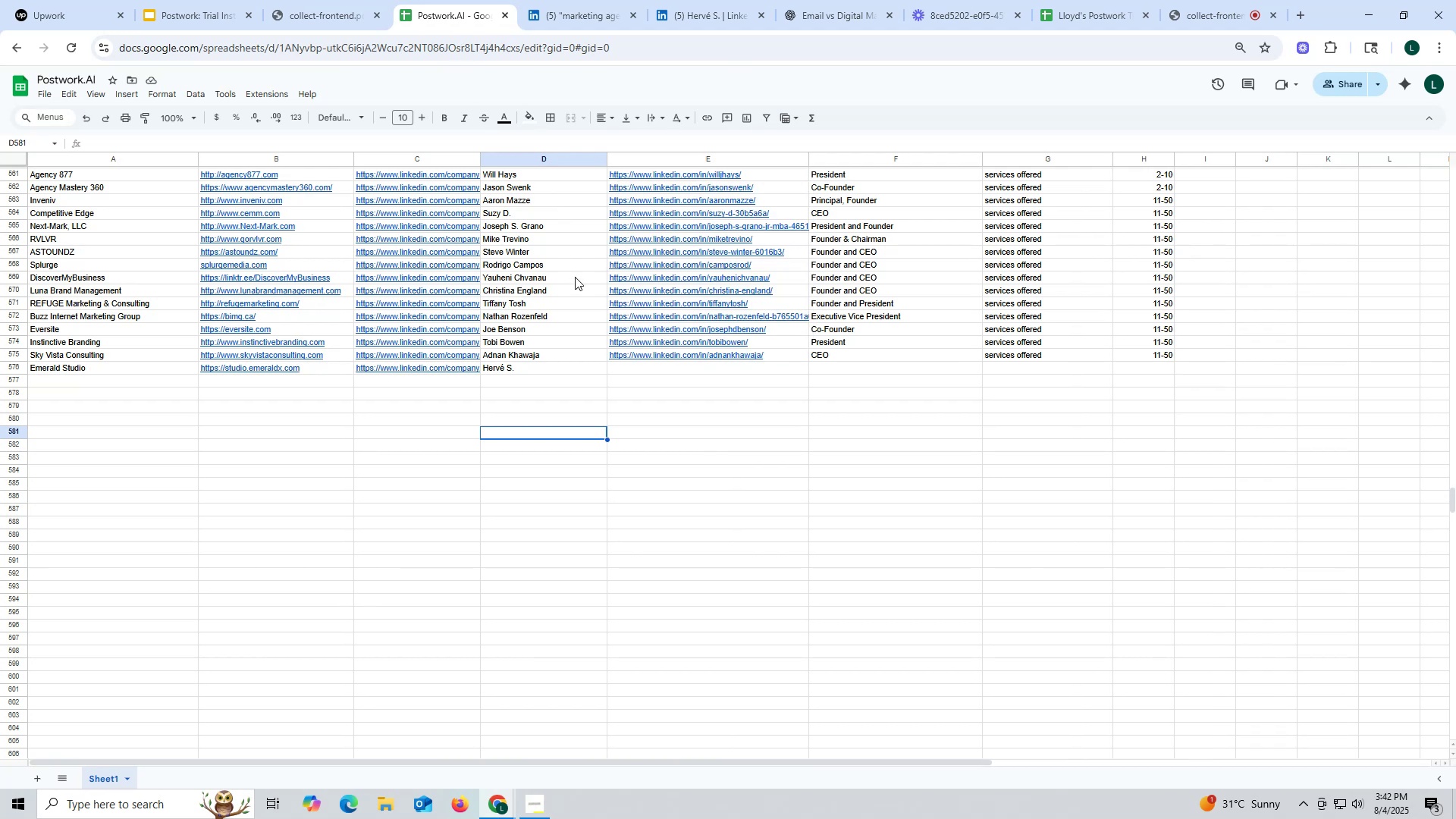 
left_click([676, 393])
 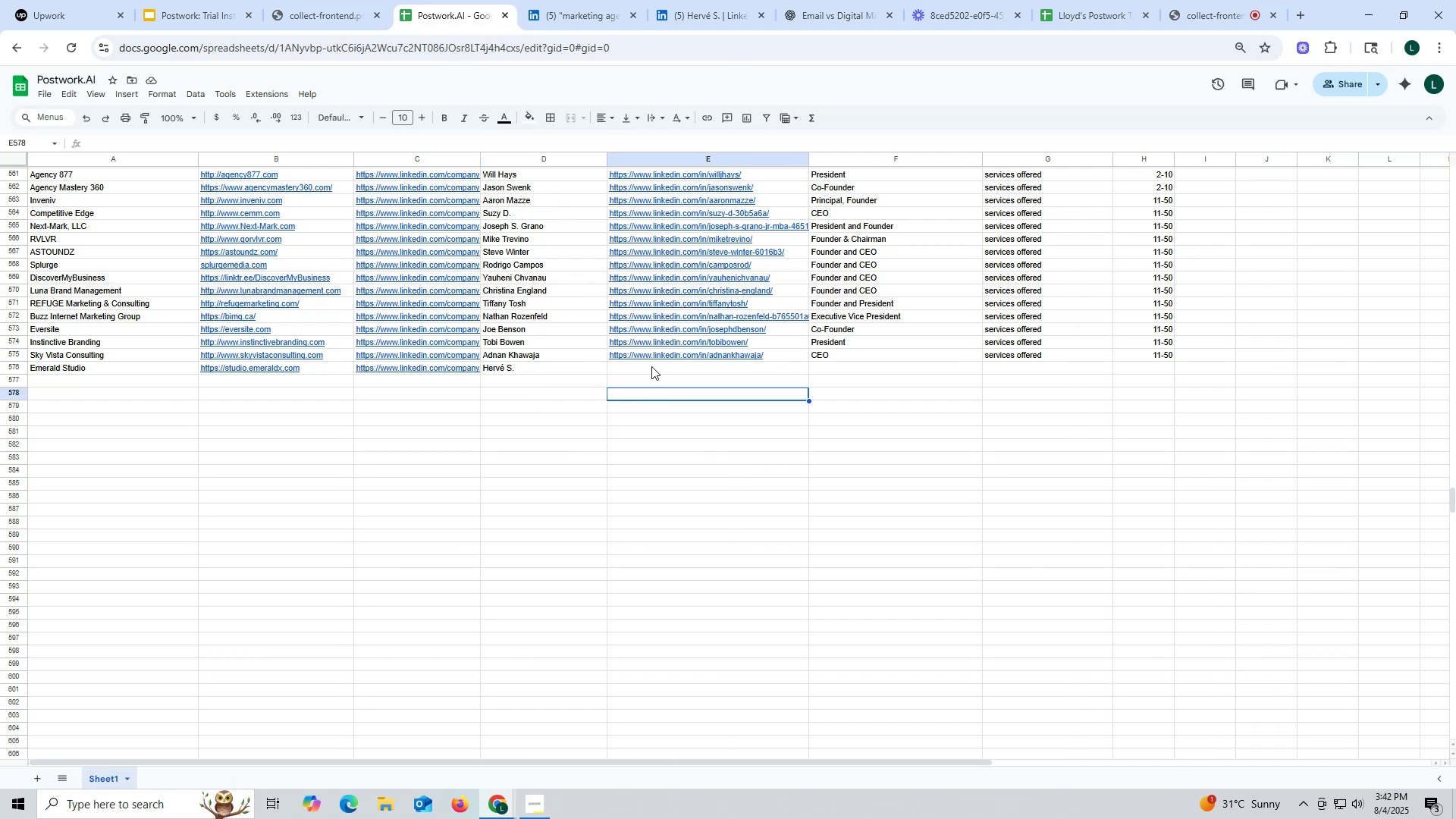 
double_click([652, 365])
 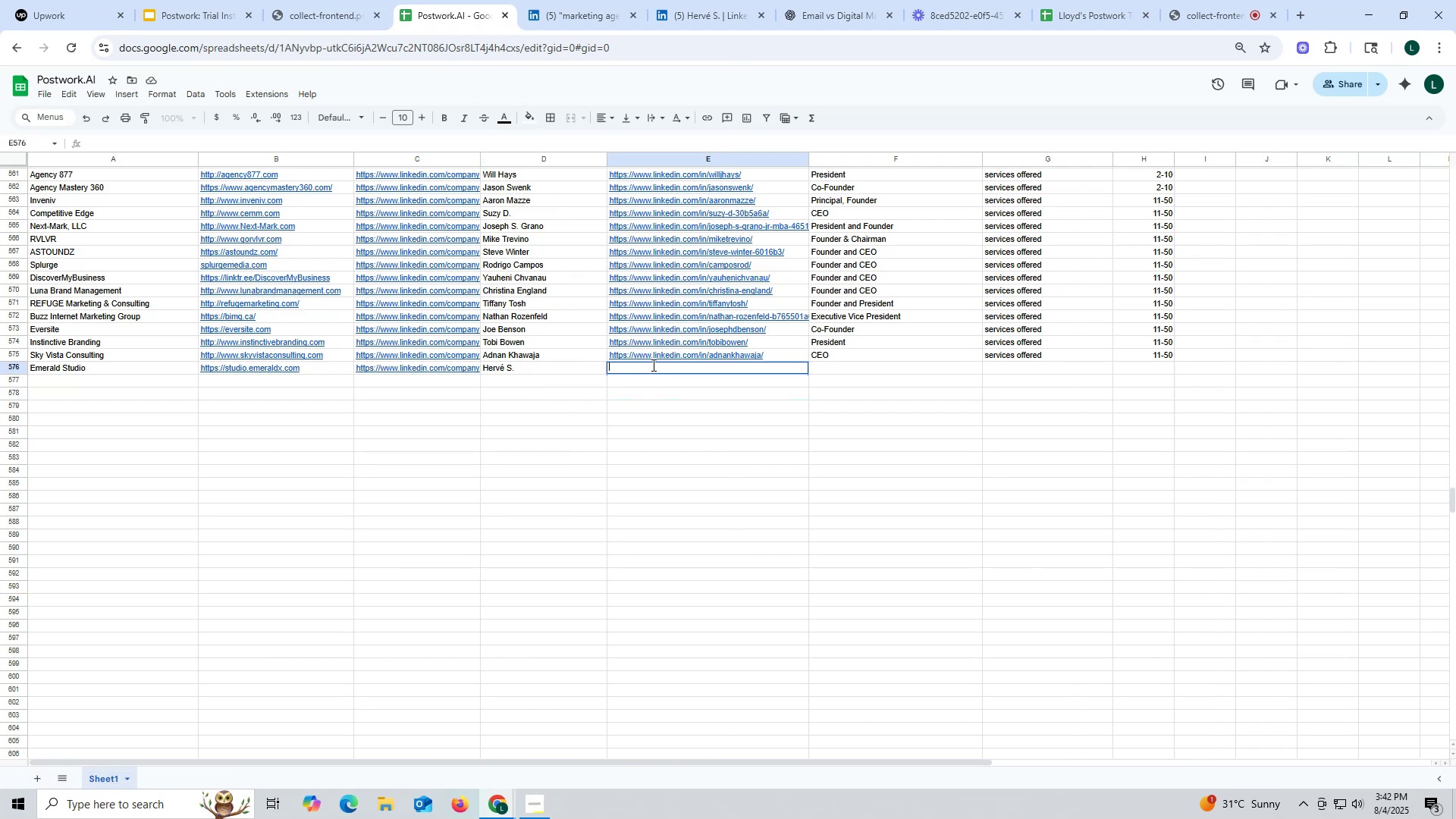 
key(Control+ControlLeft)
 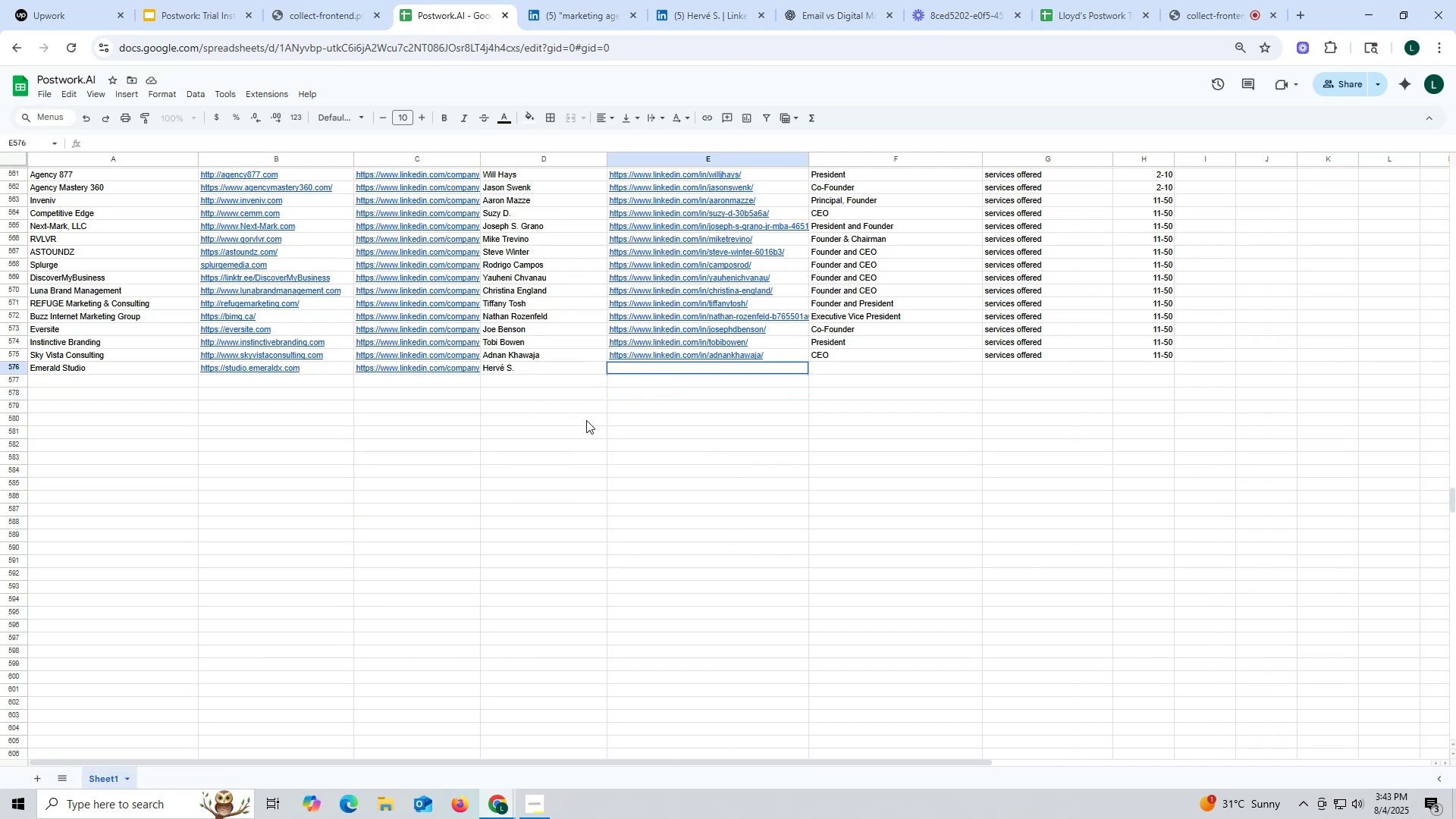 
key(Control+V)
 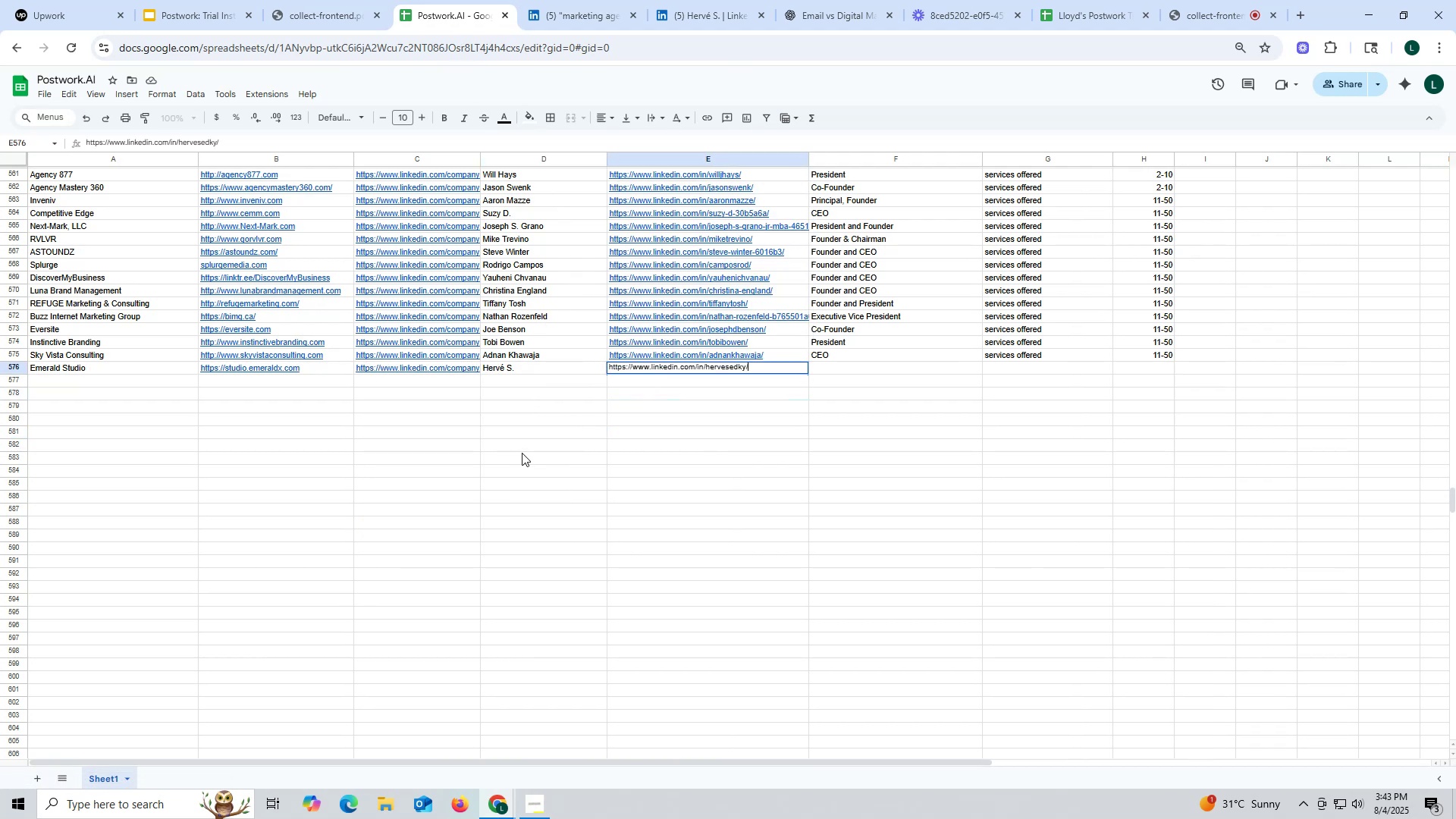 
left_click([524, 447])
 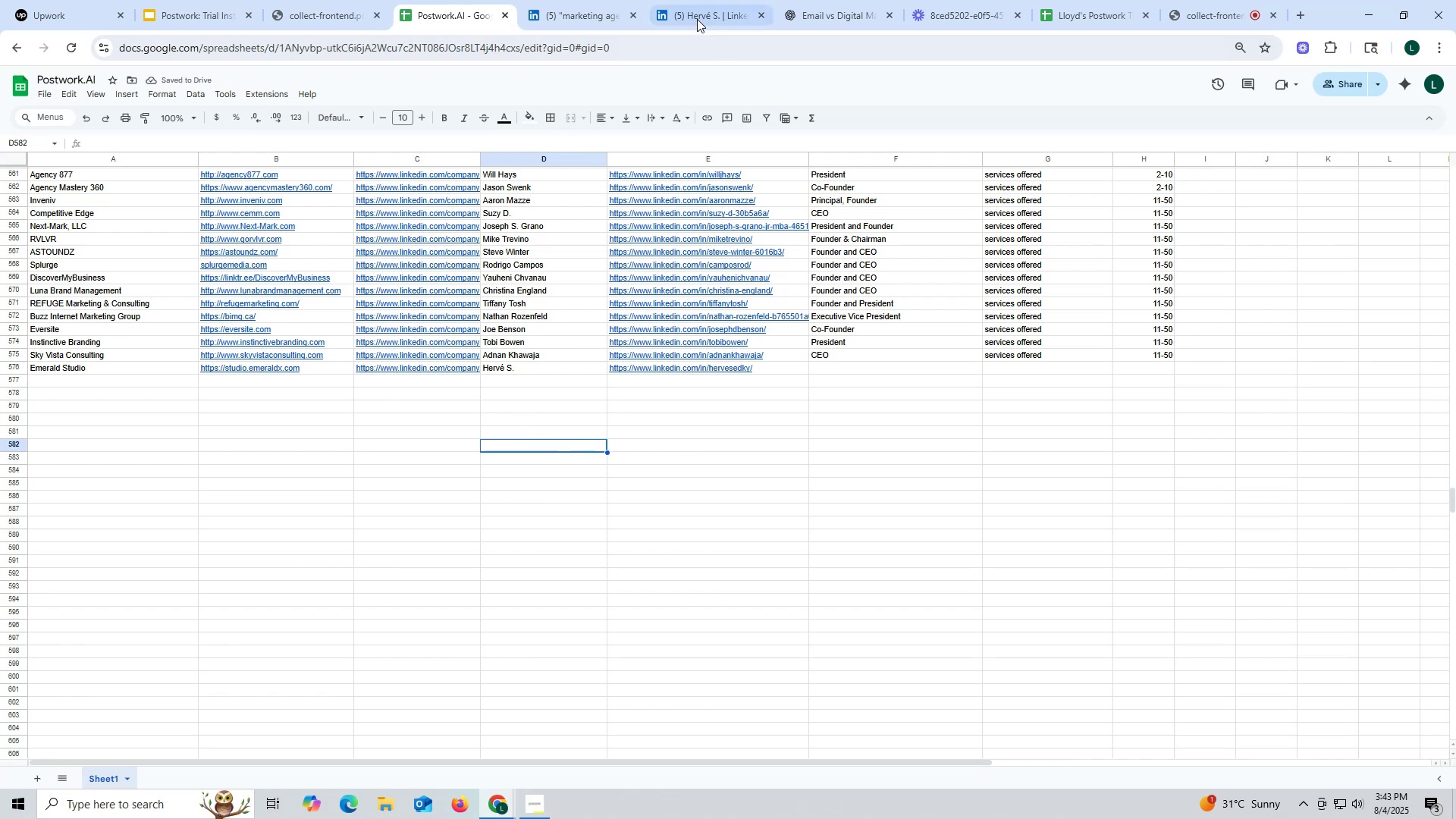 
left_click([694, 12])
 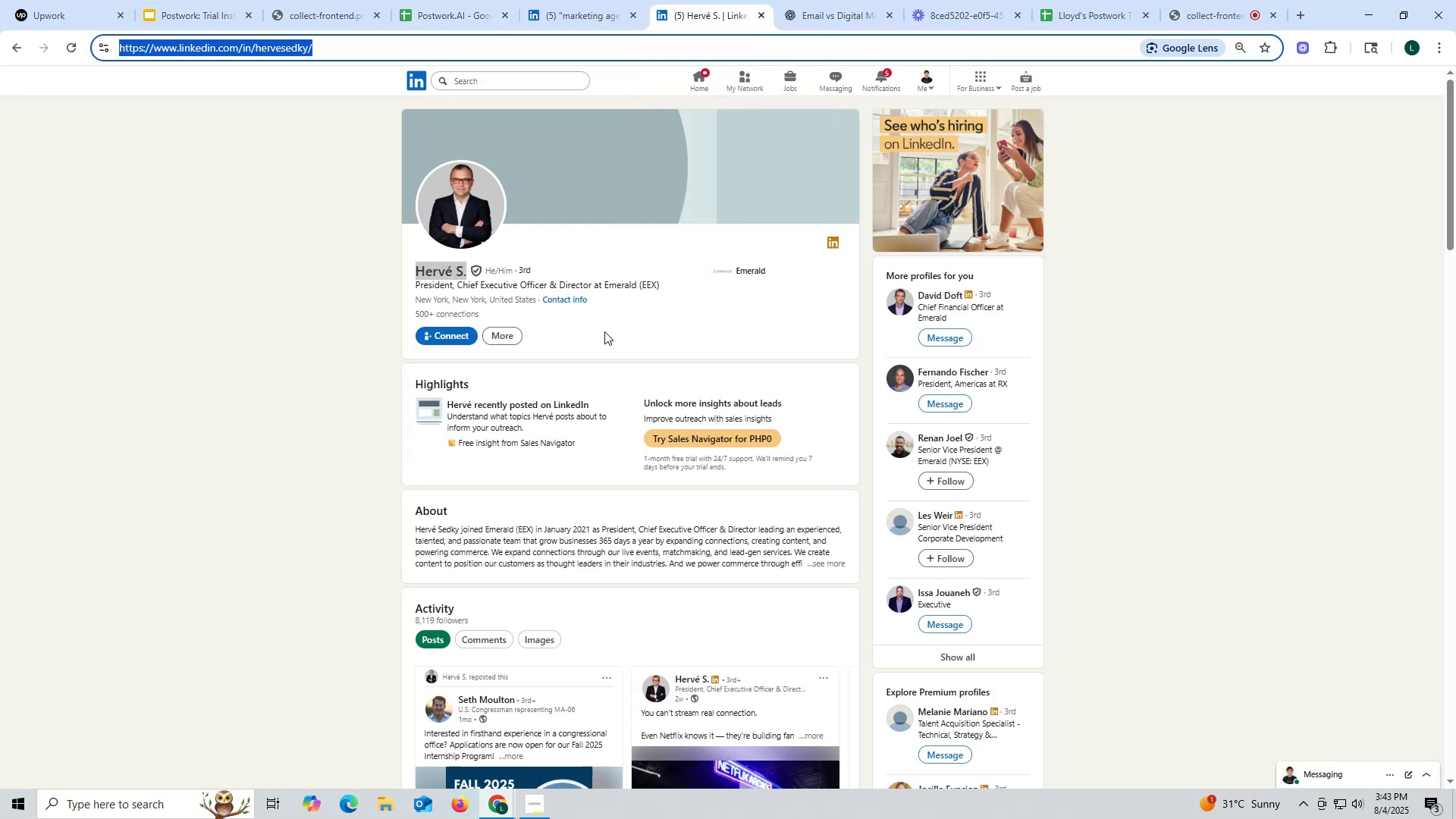 
scroll: coordinate [604, 331], scroll_direction: down, amount: 6.0
 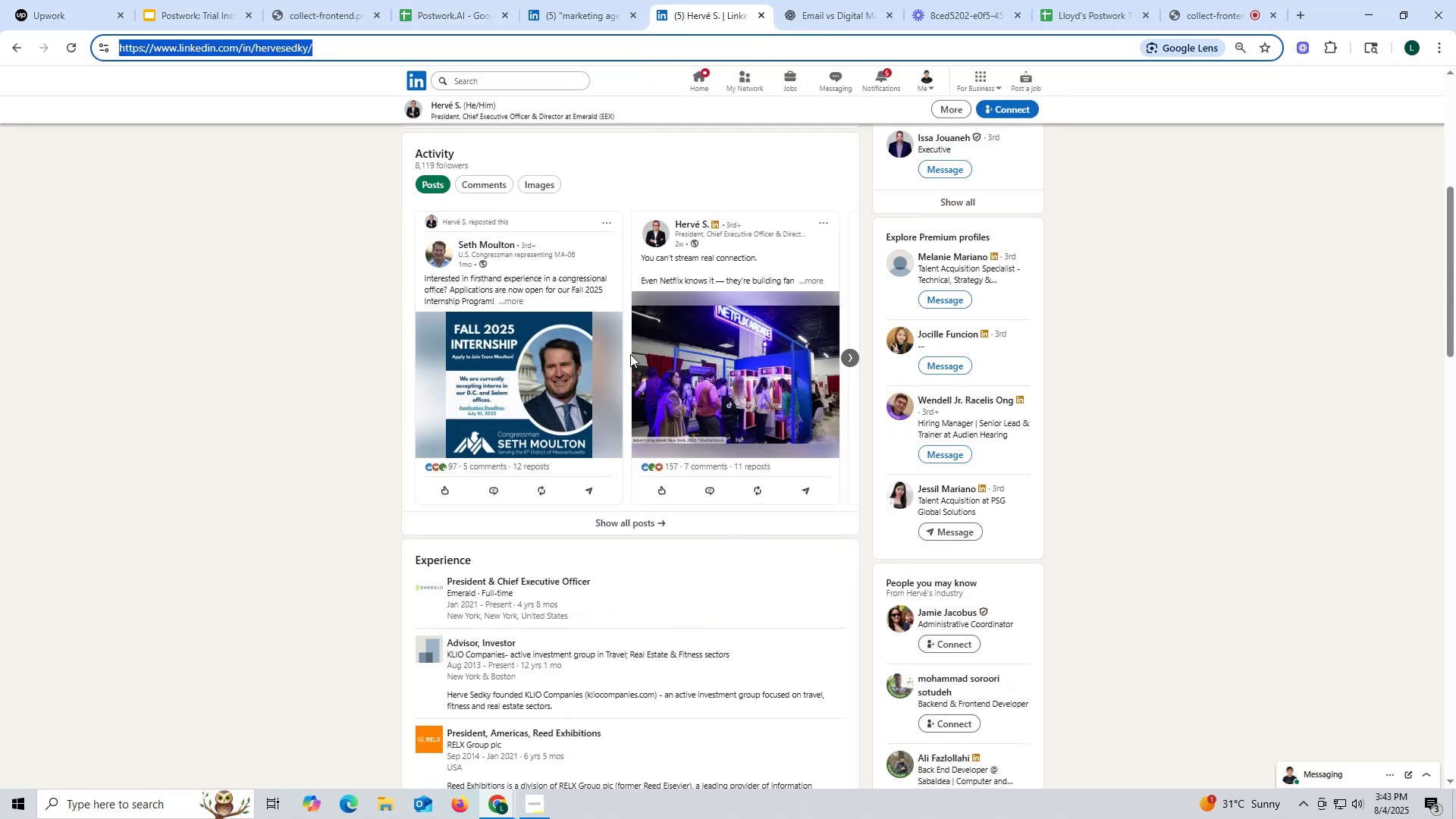 
scroll: coordinate [601, 300], scroll_direction: up, amount: 8.0
 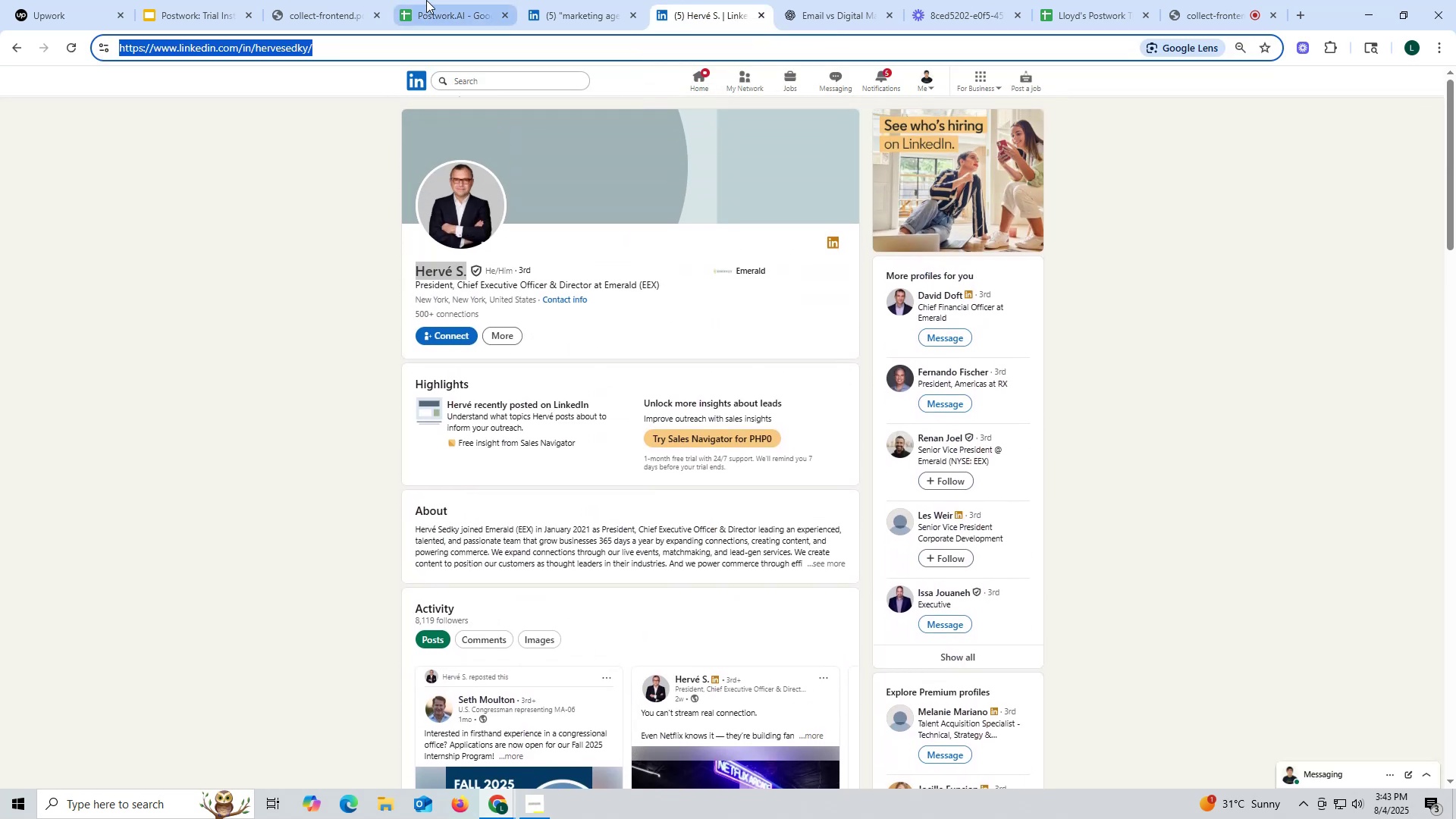 
left_click([428, 13])
 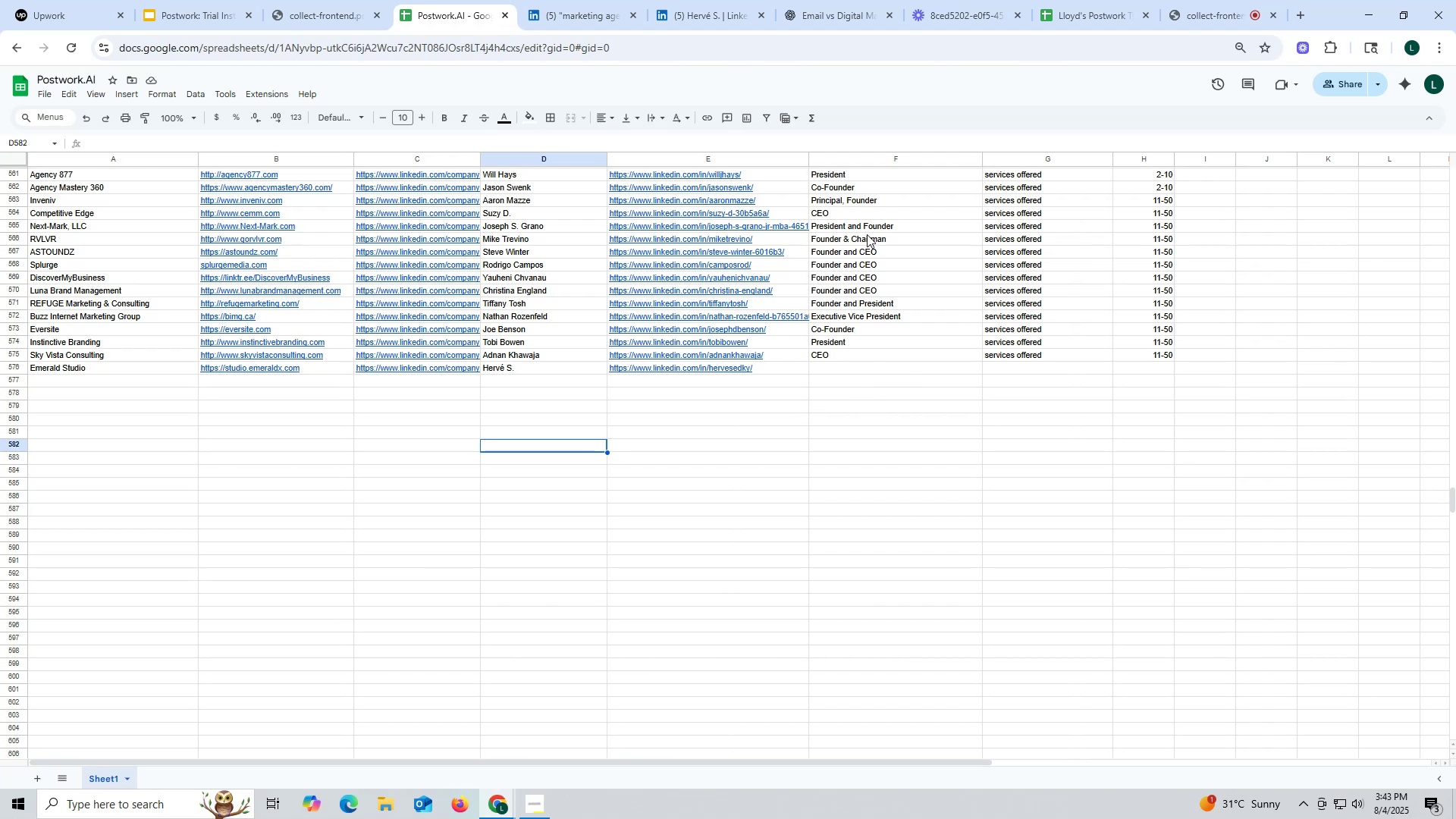 
scroll: coordinate [868, 287], scroll_direction: up, amount: 2.0
 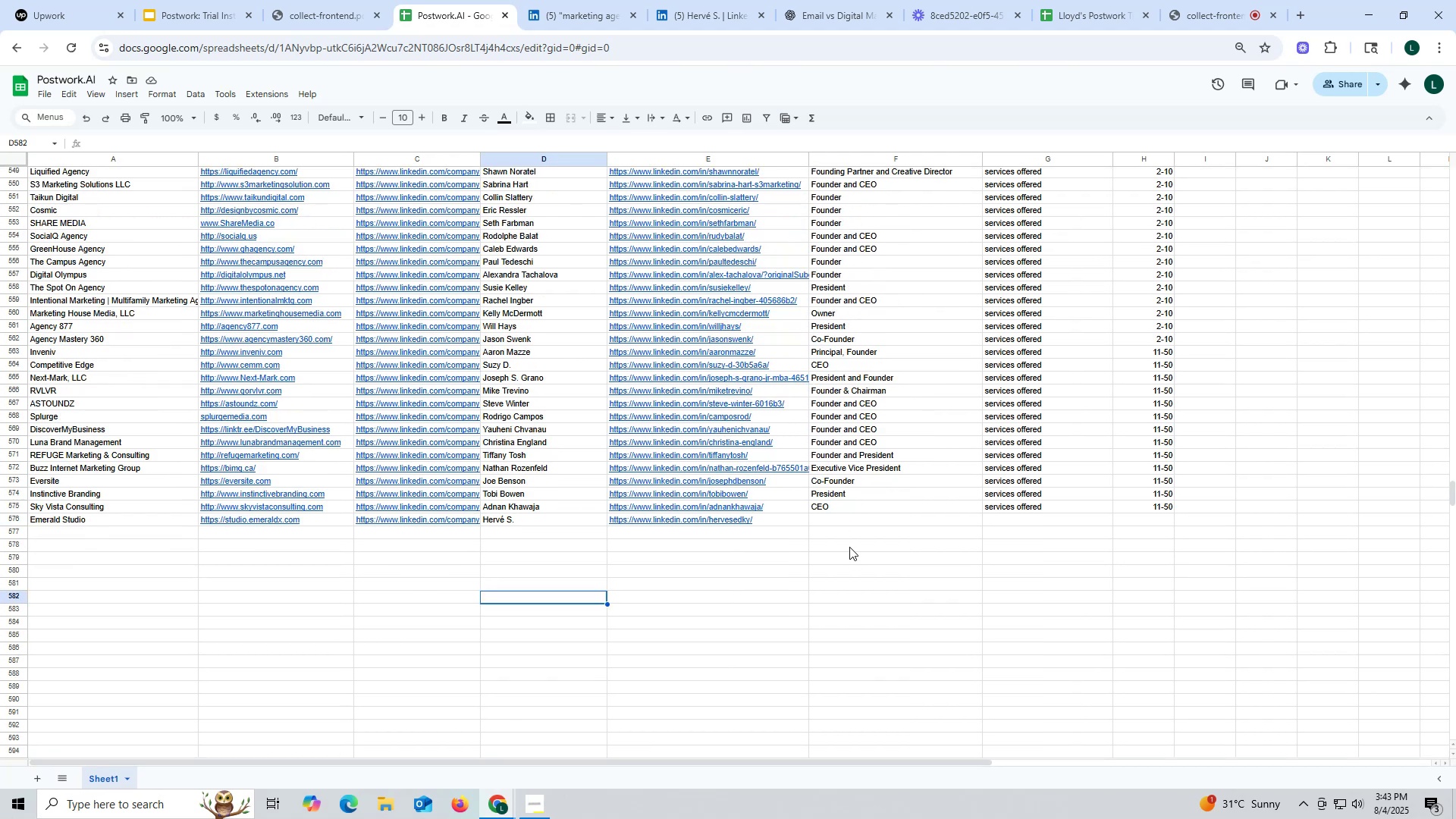 
key(Control+ControlLeft)
 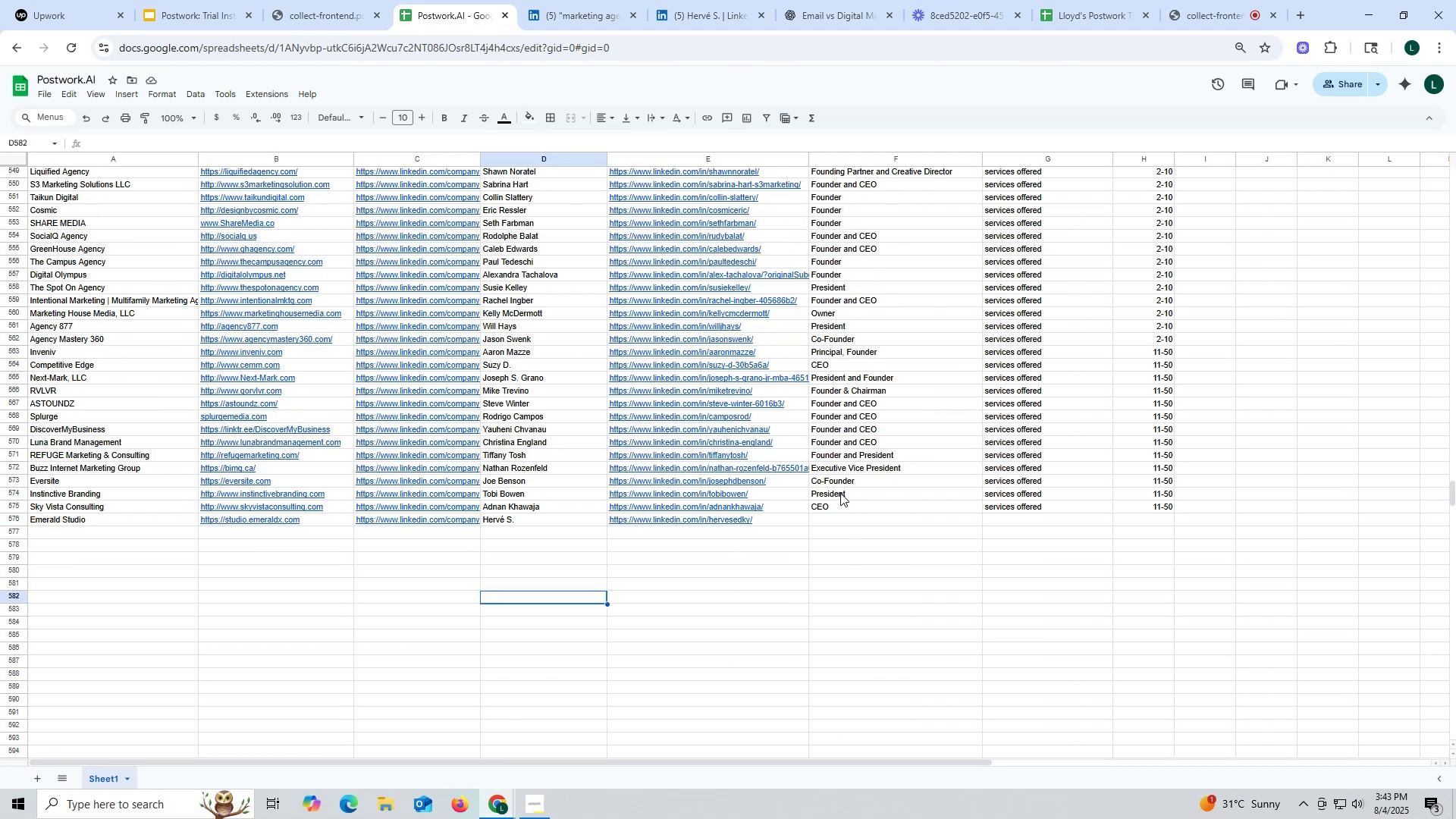 
left_click([840, 493])
 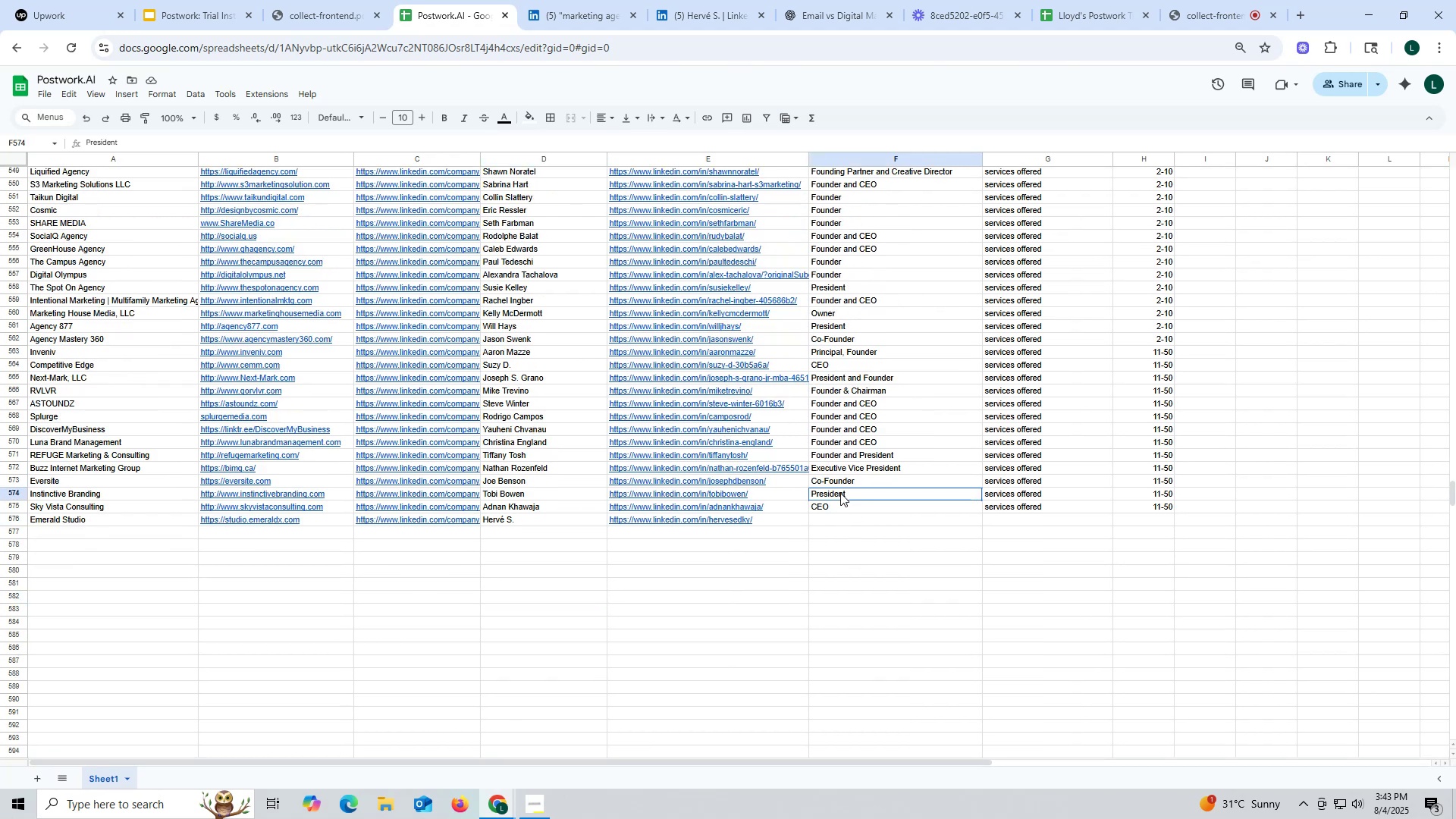 
key(Control+C)
 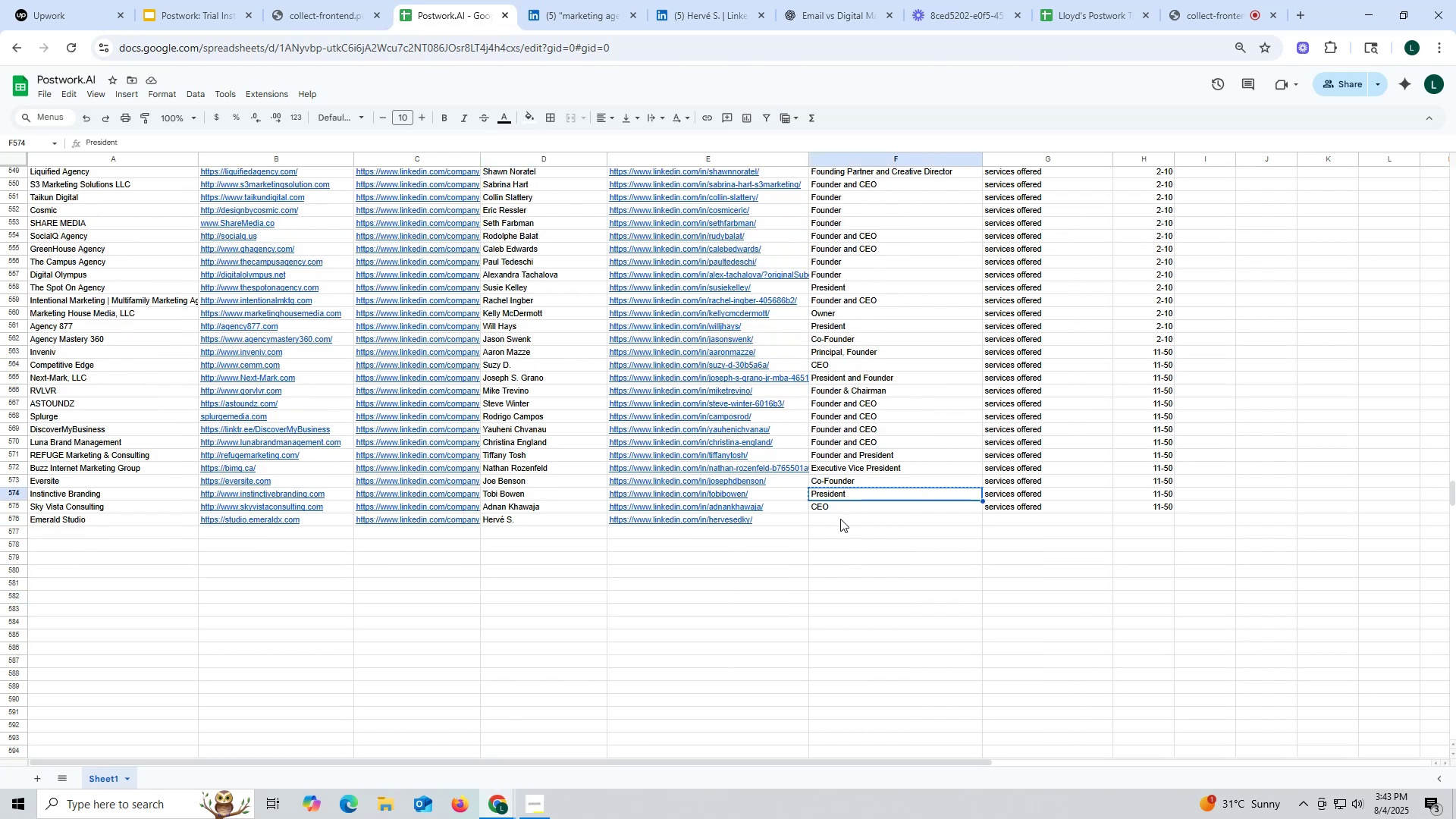 
key(Control+ControlLeft)
 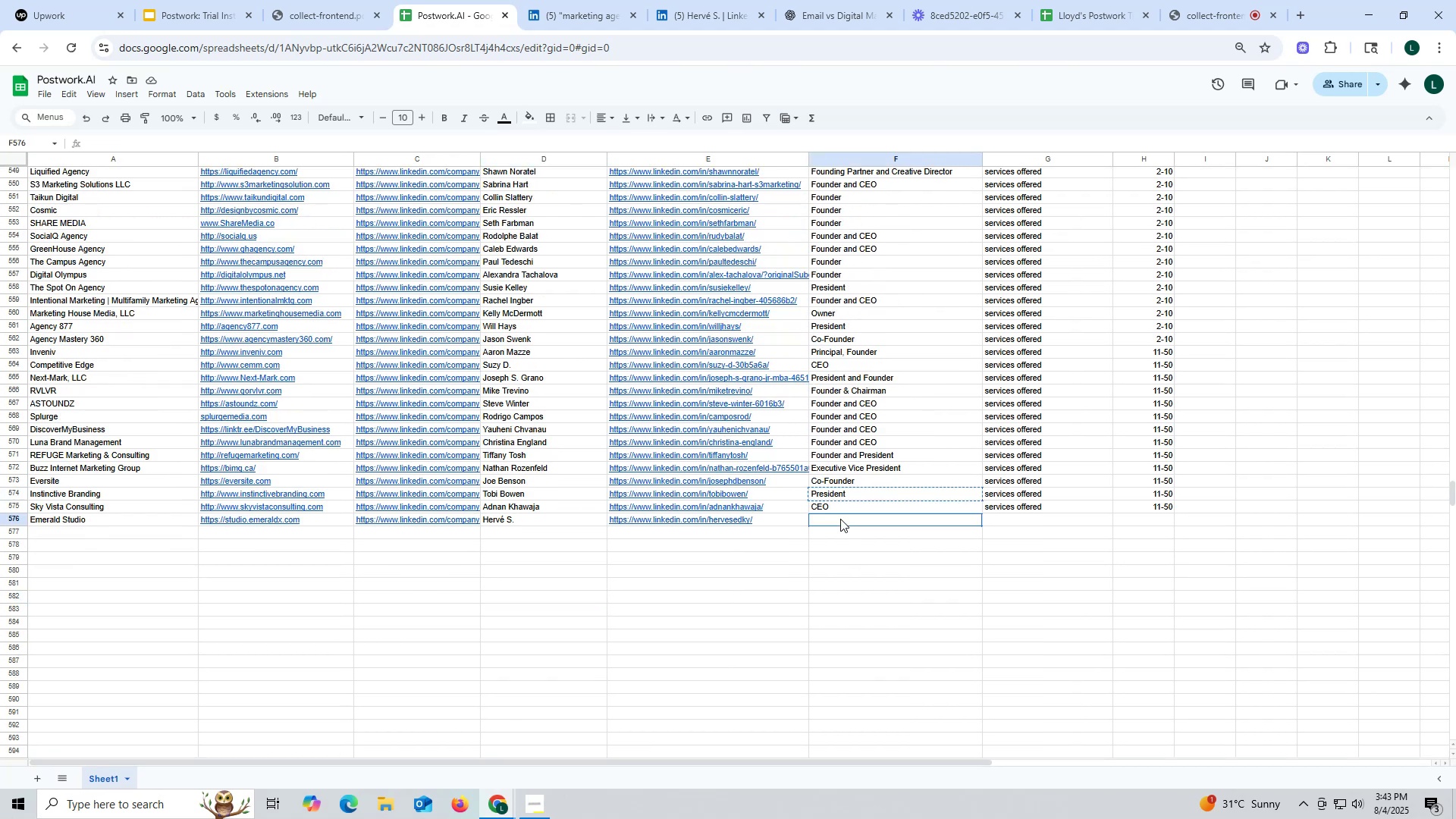 
left_click([840, 519])
 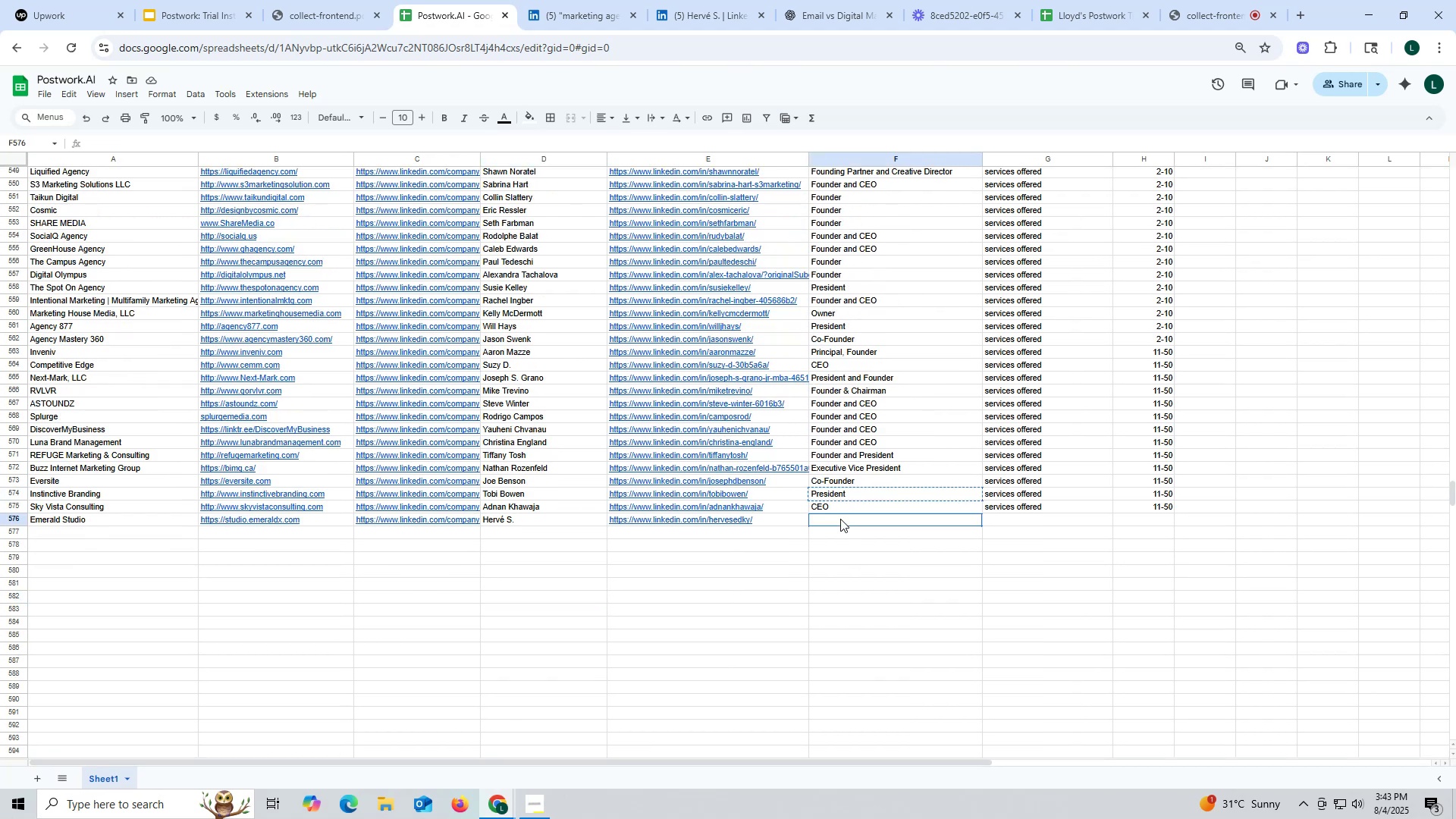 
key(Control+V)
 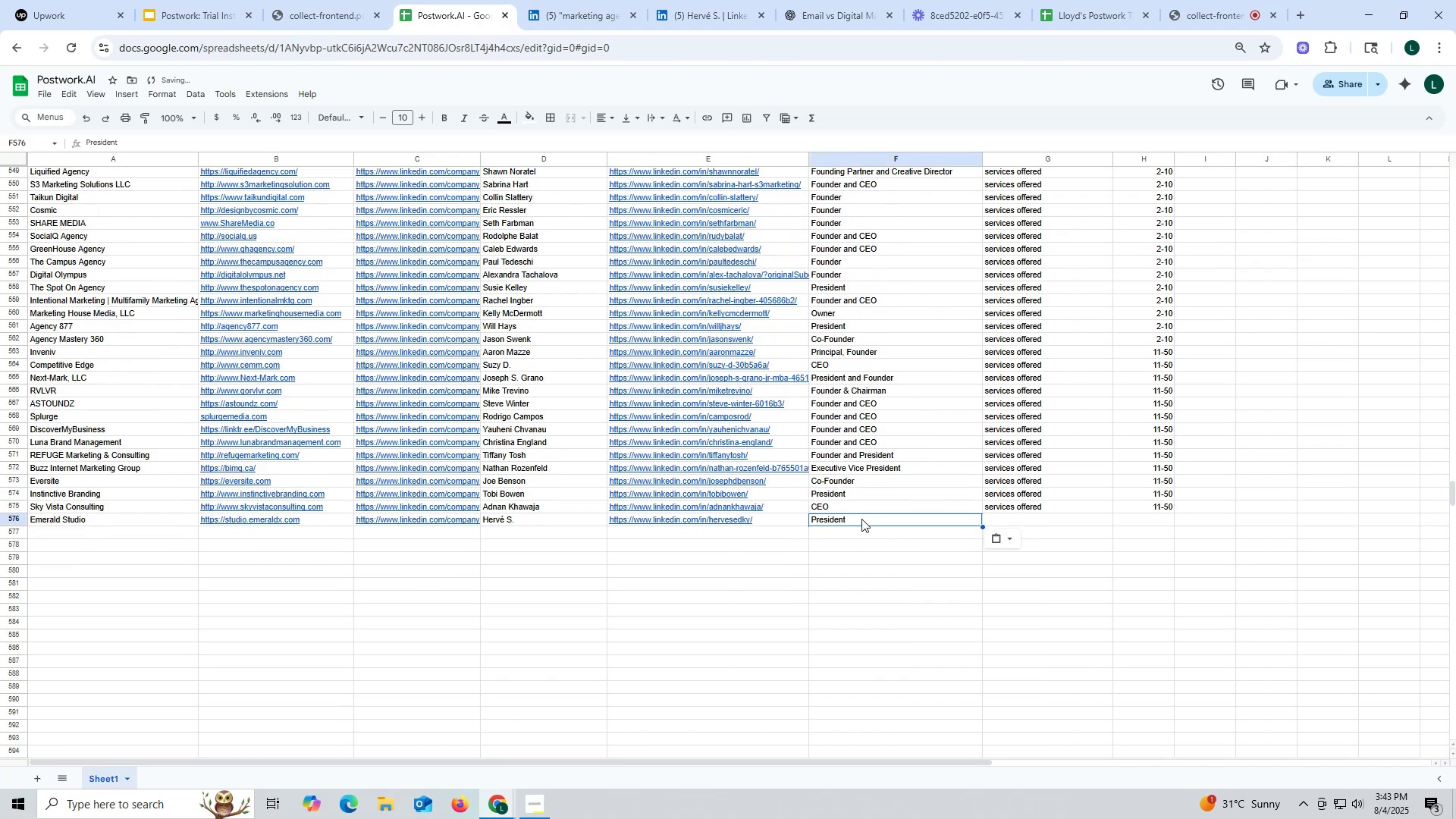 
double_click([864, 515])
 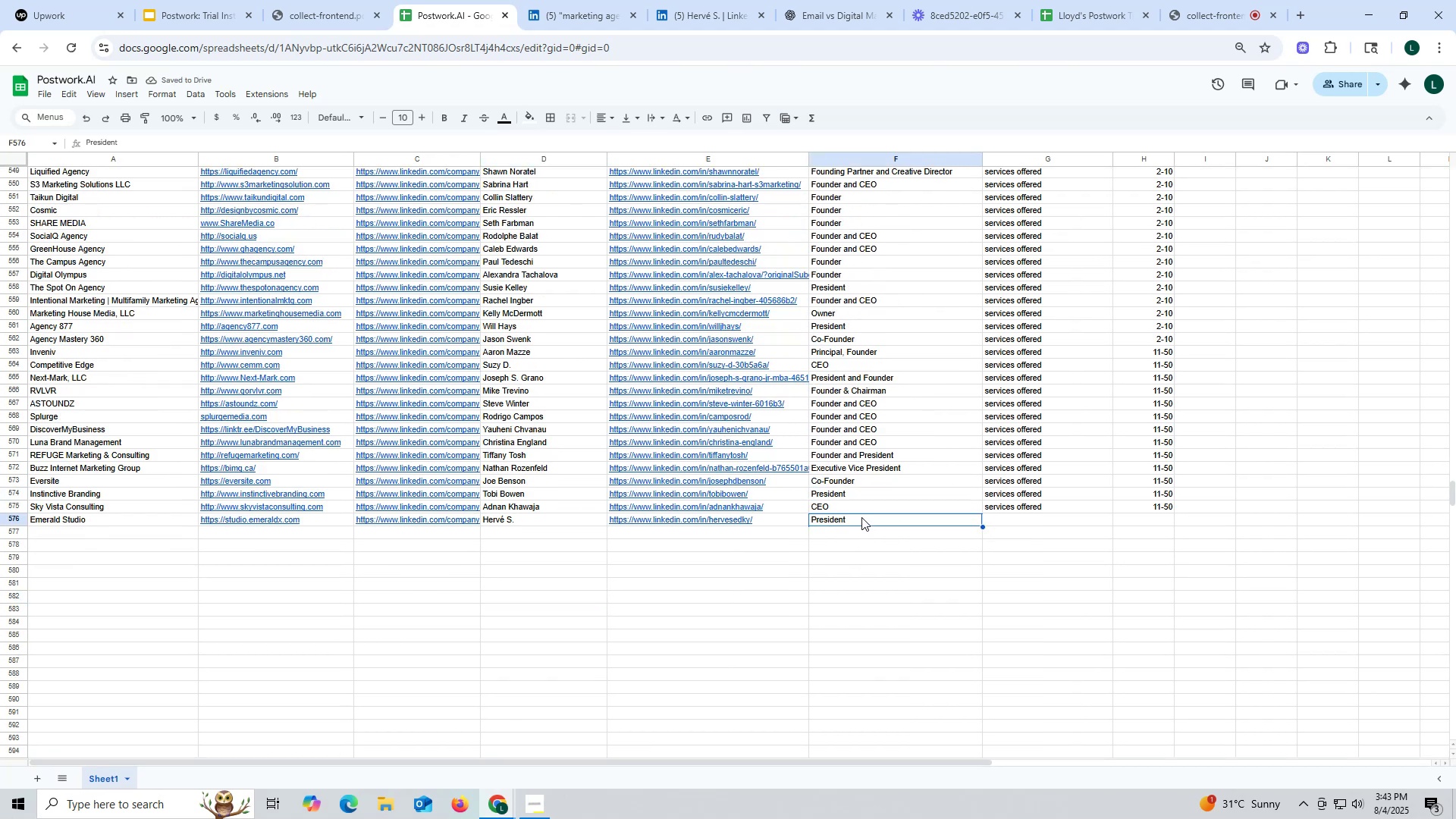 
double_click([861, 516])
 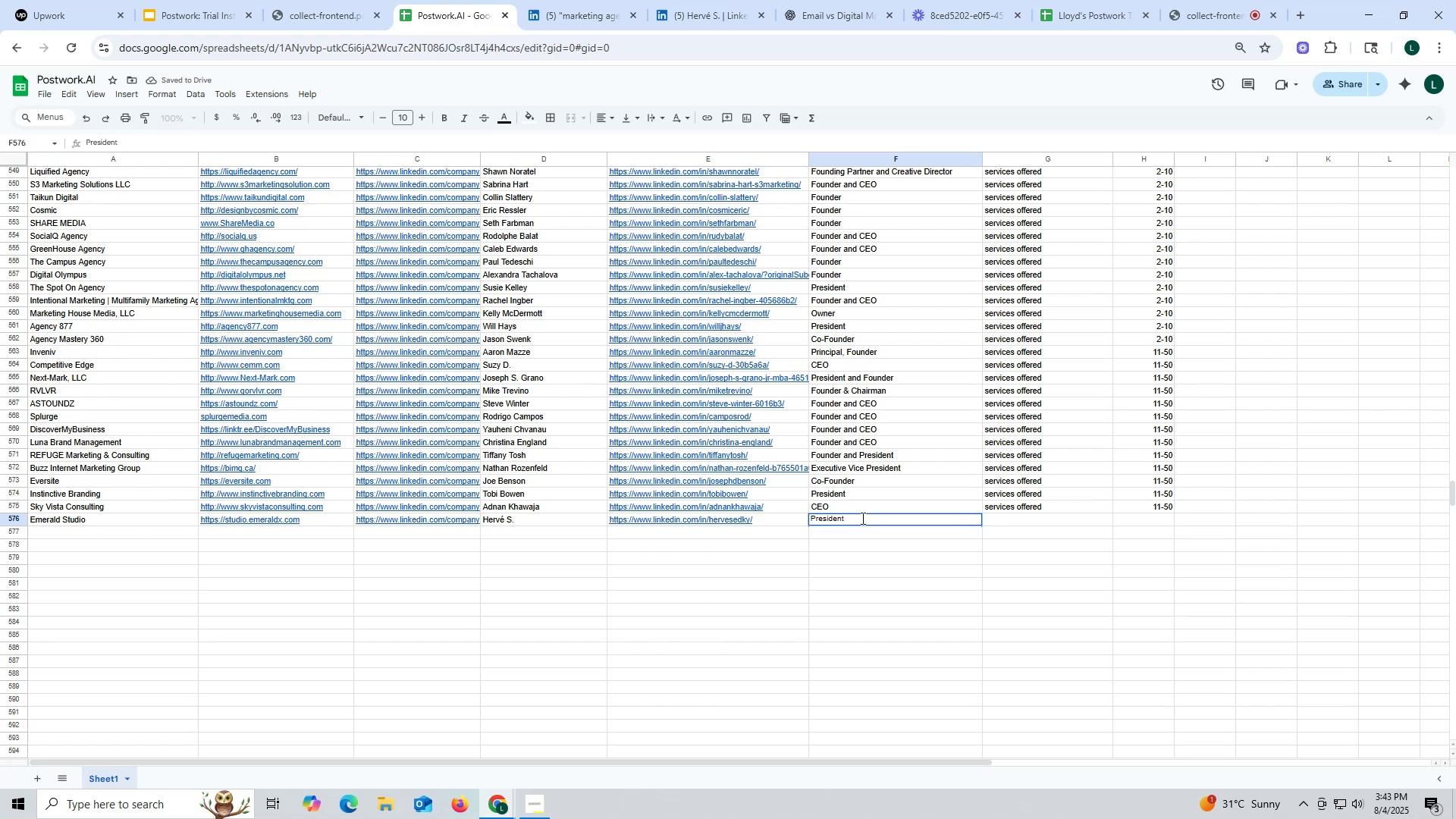 
type( and CEO)
 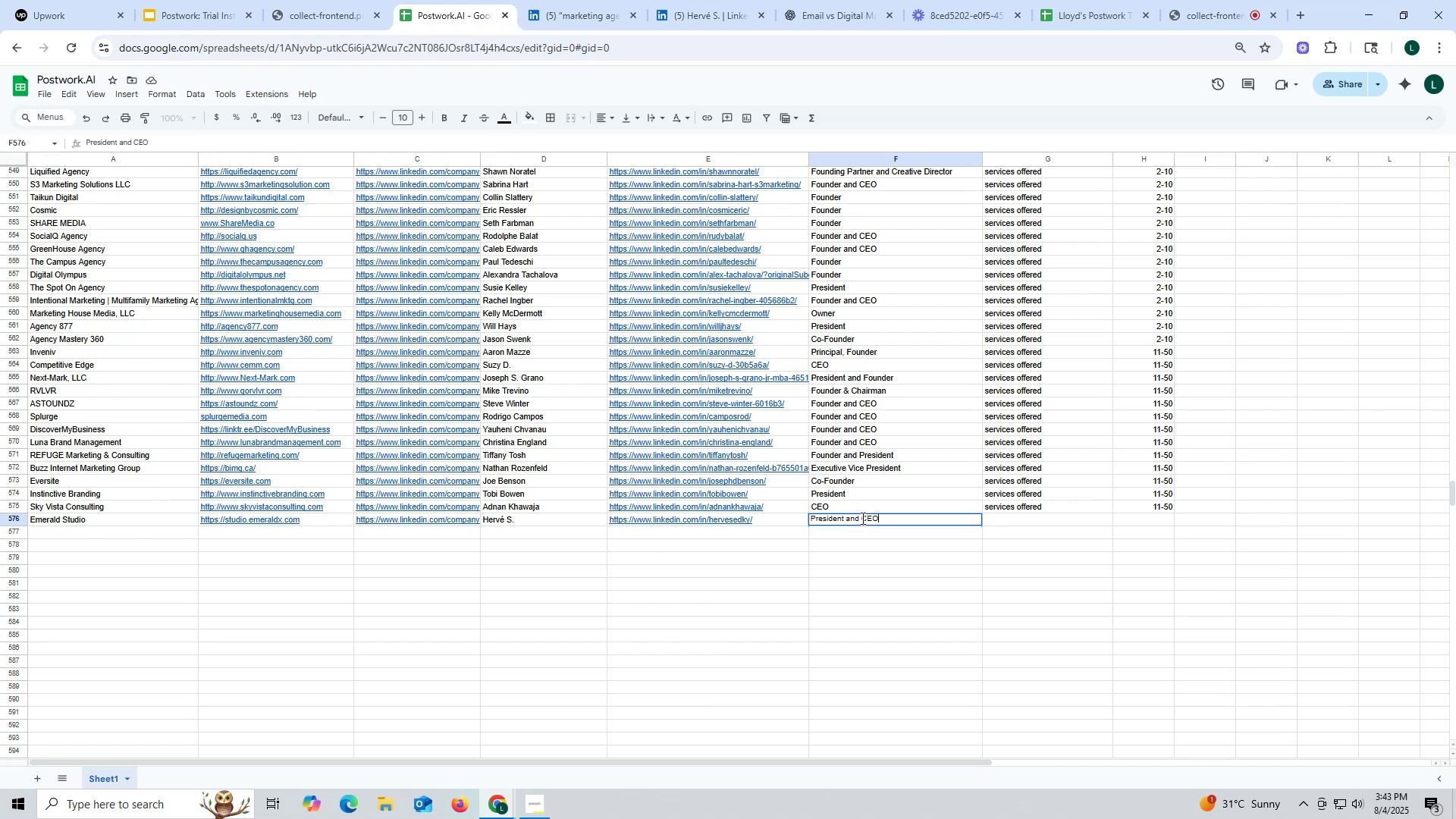 
key(Enter)
 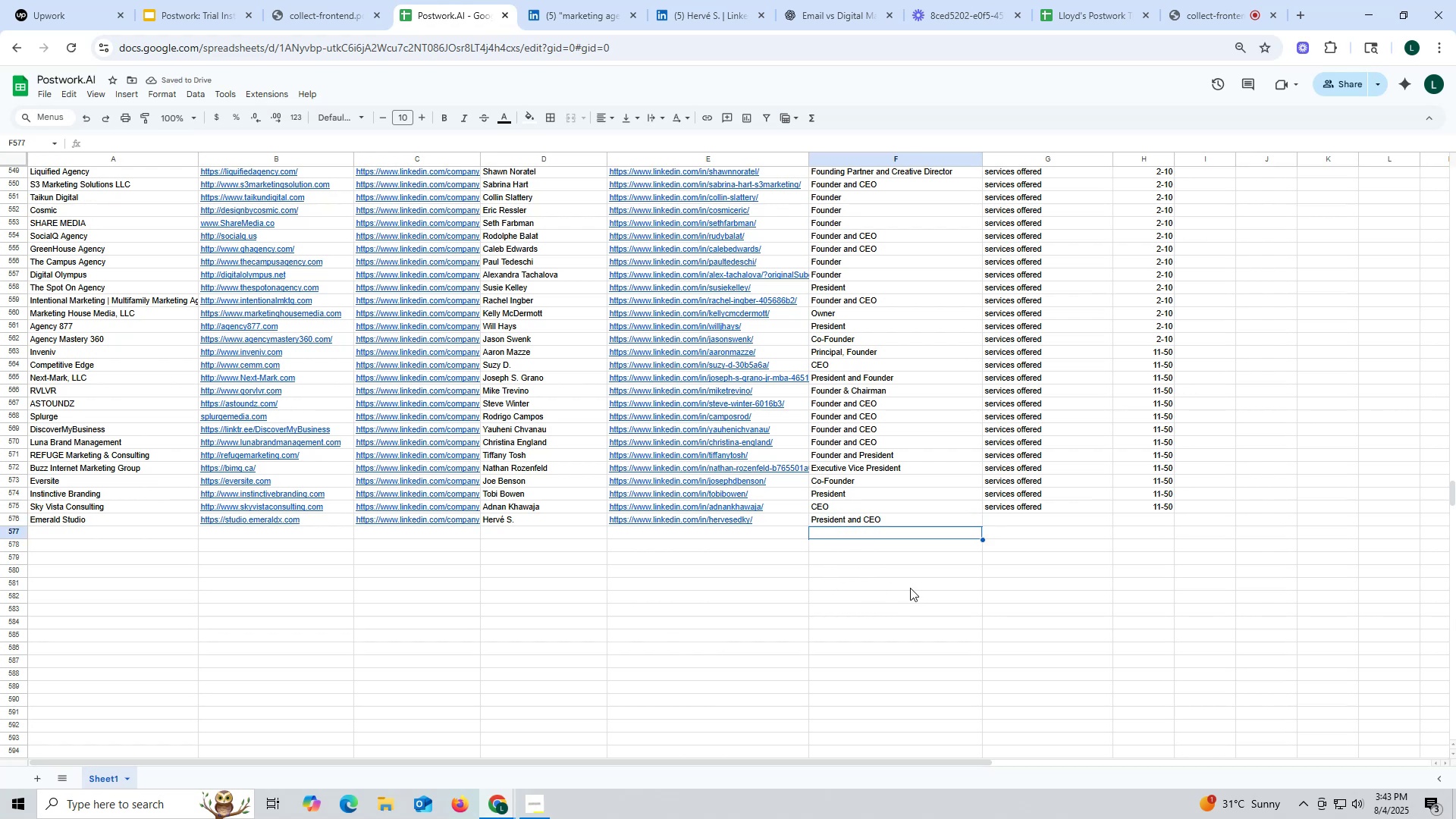 
wait(5.01)
 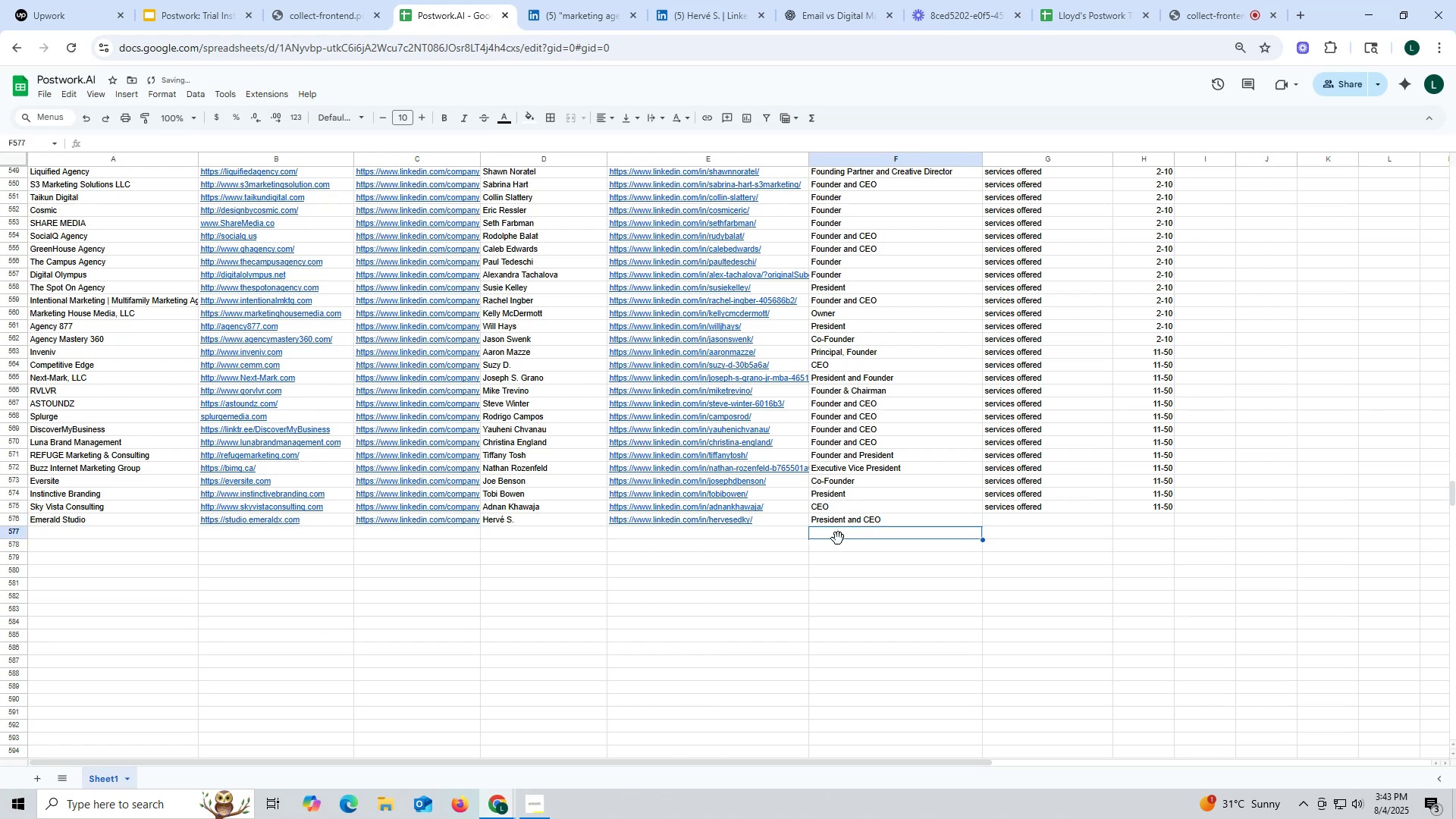 
left_click([1006, 508])
 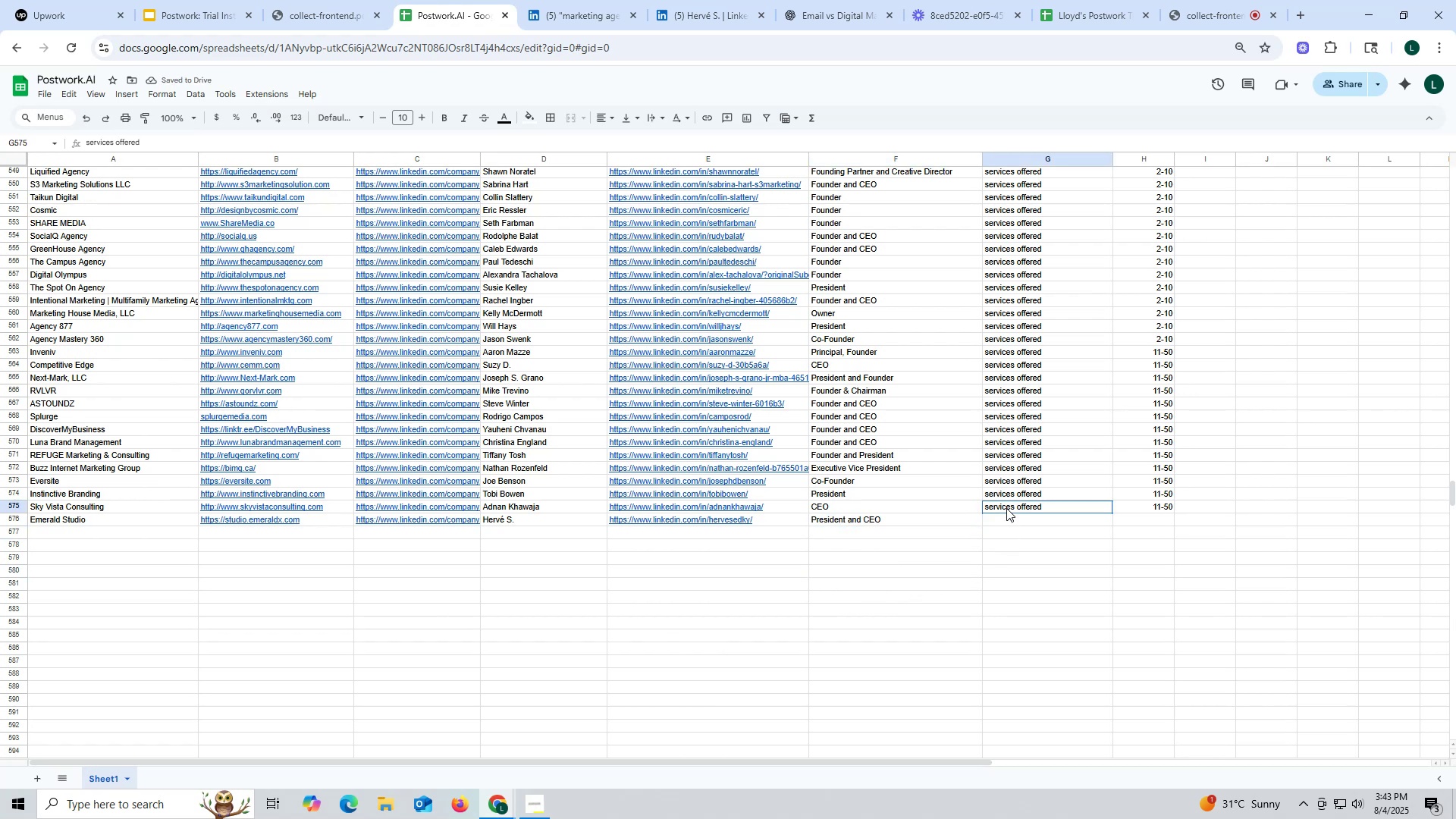 
key(Control+ControlLeft)
 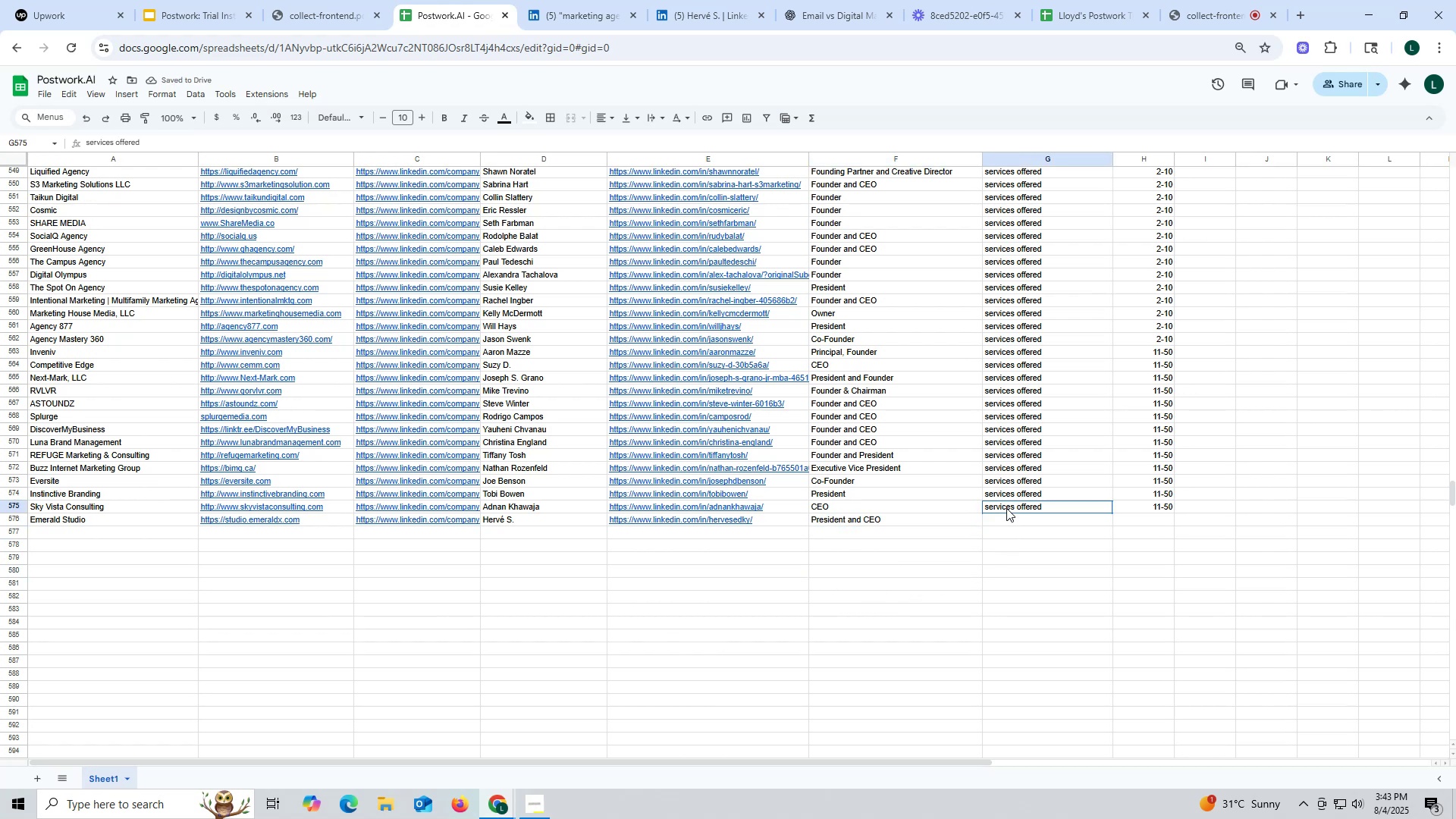 
key(Control+C)
 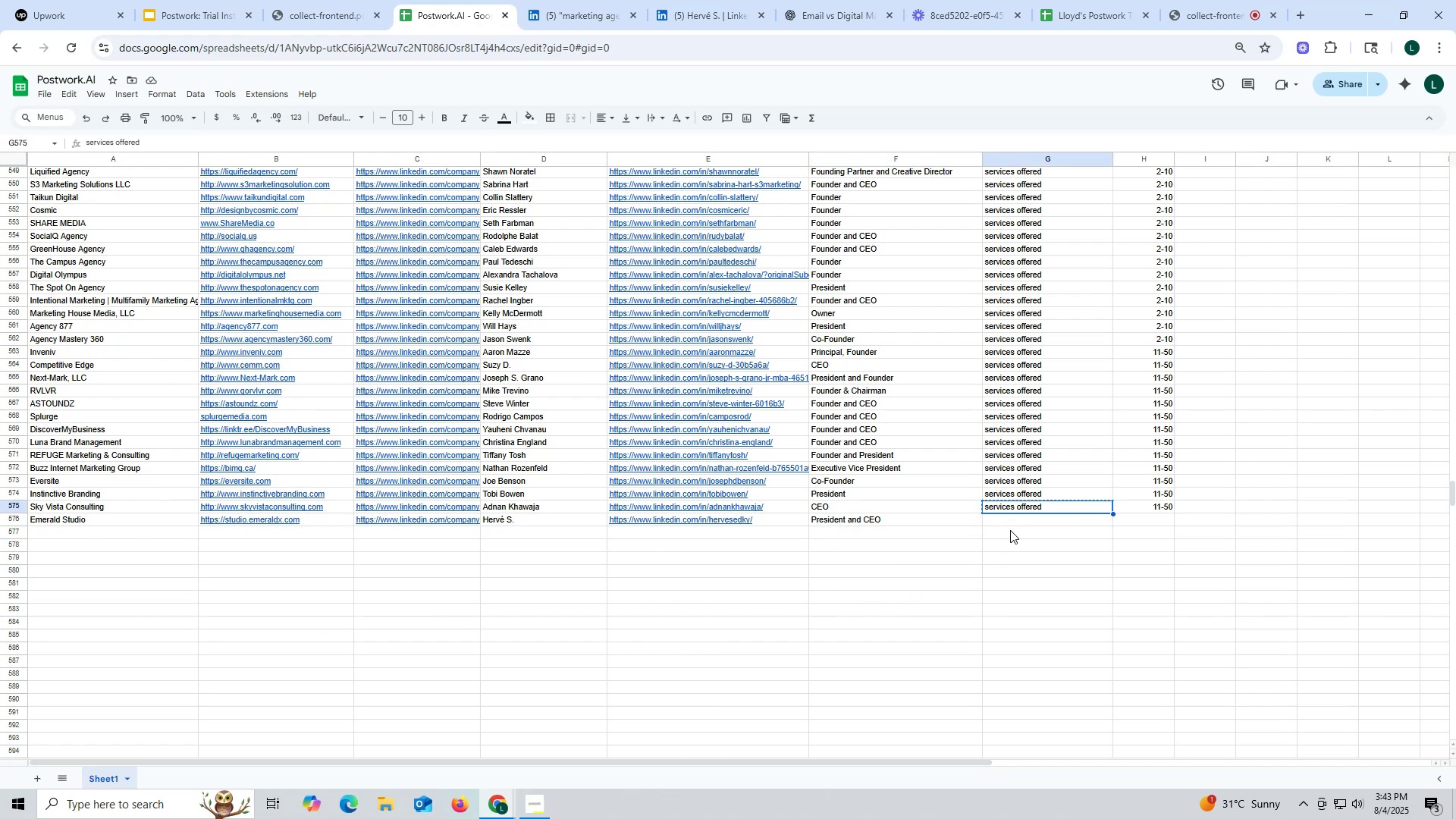 
key(Control+ControlLeft)
 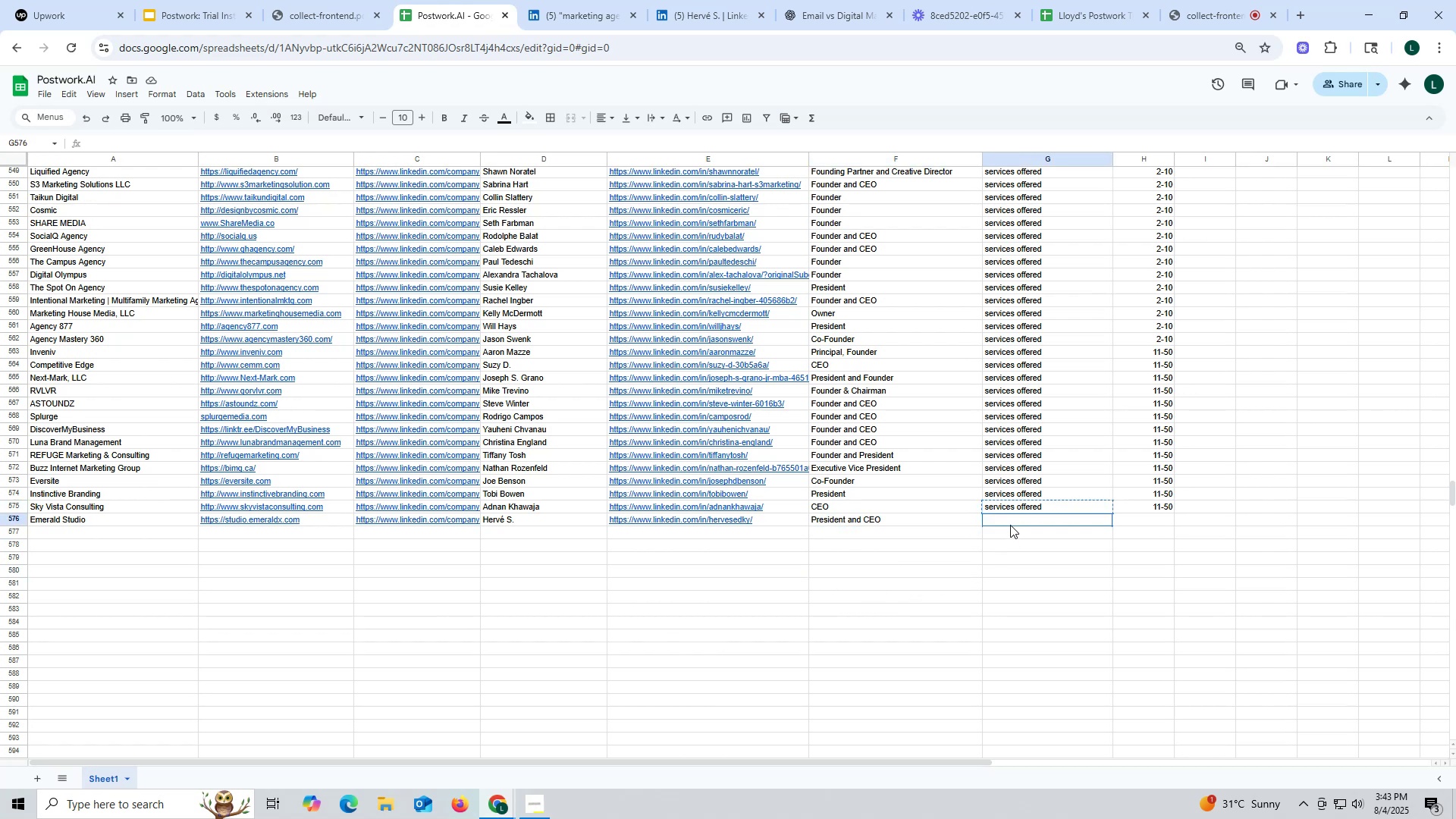 
left_click([1010, 525])
 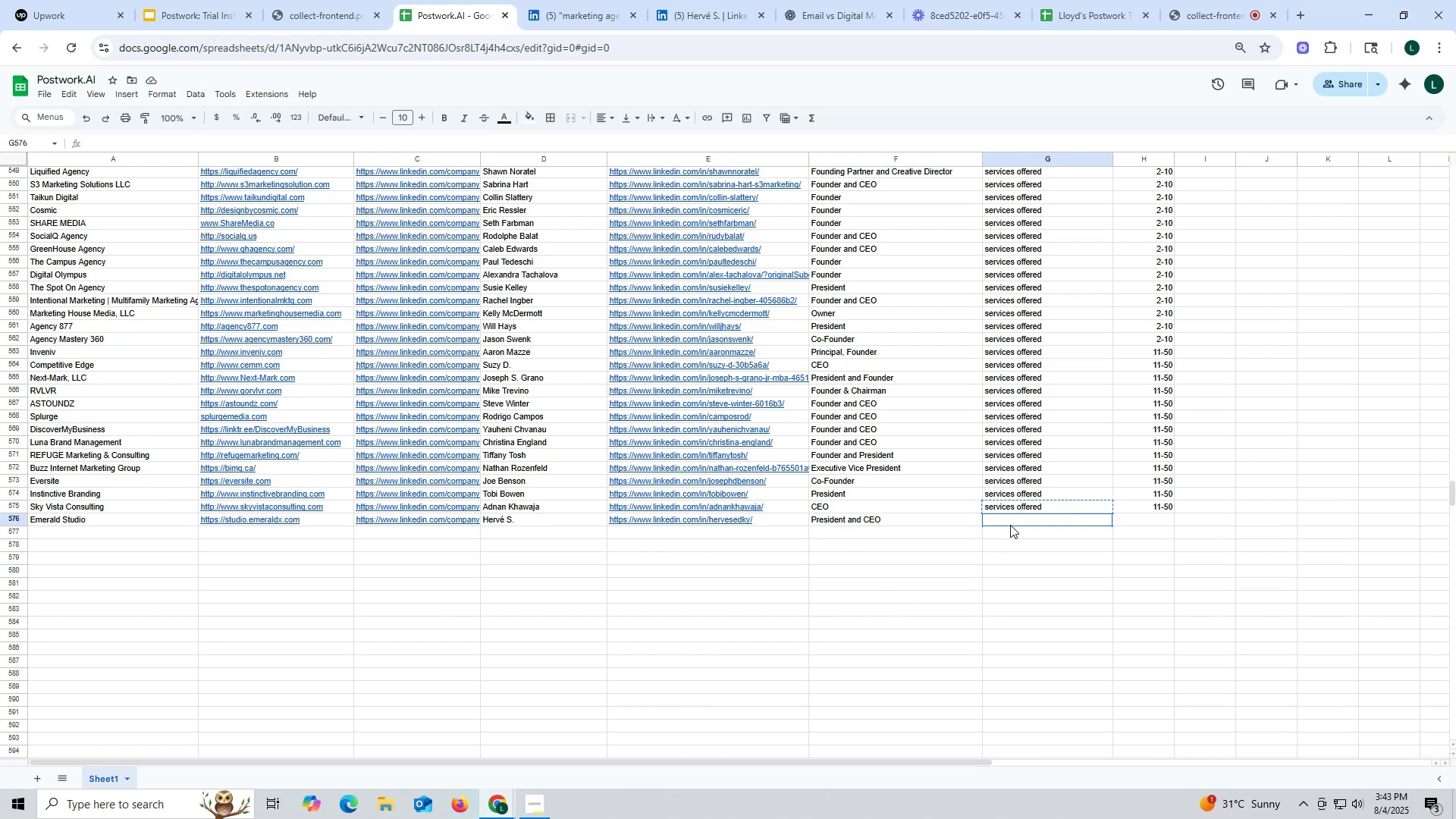 
key(Control+V)
 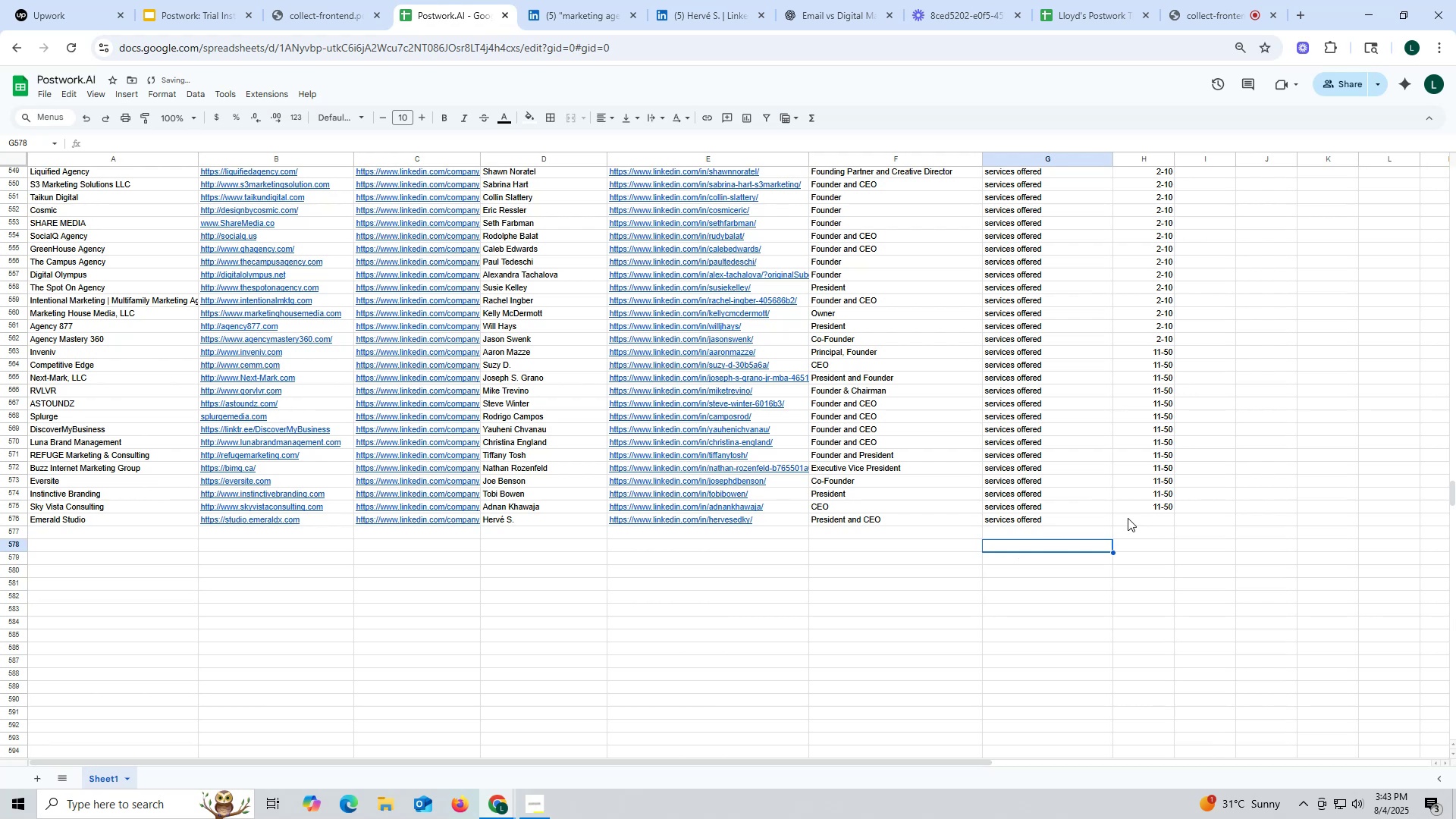 
key(Control+ControlLeft)
 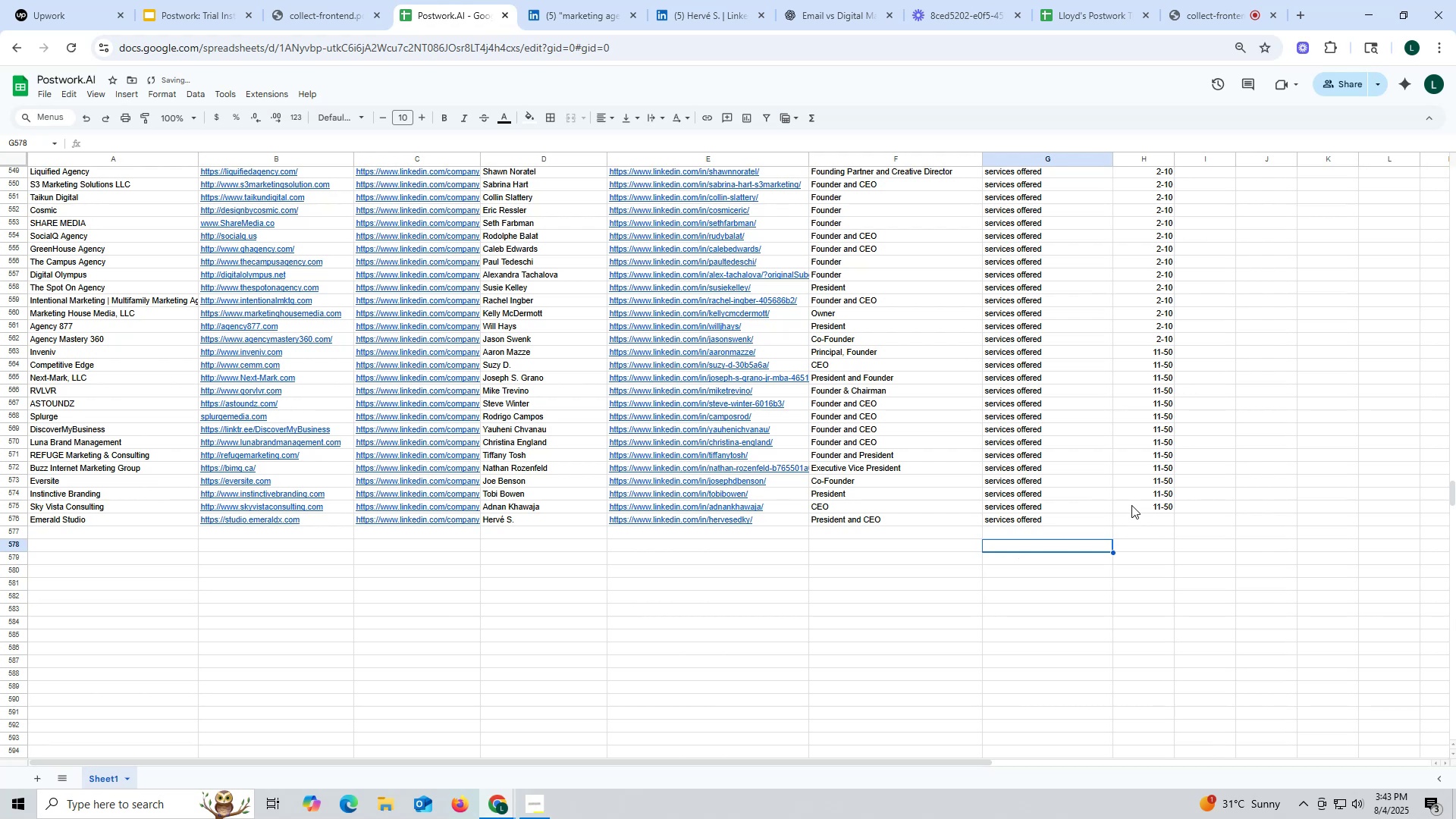 
left_click([1131, 505])
 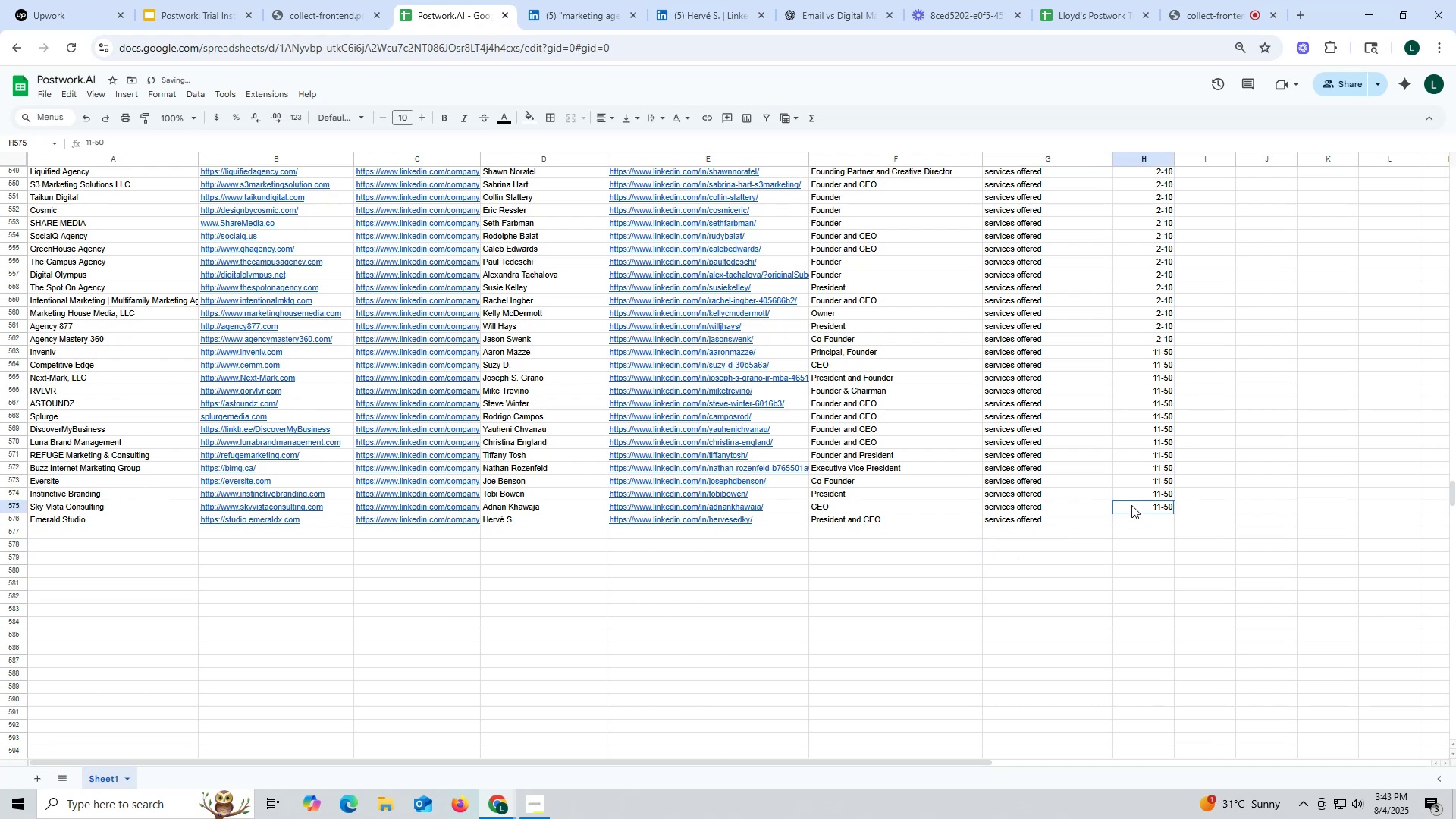 
key(Control+C)
 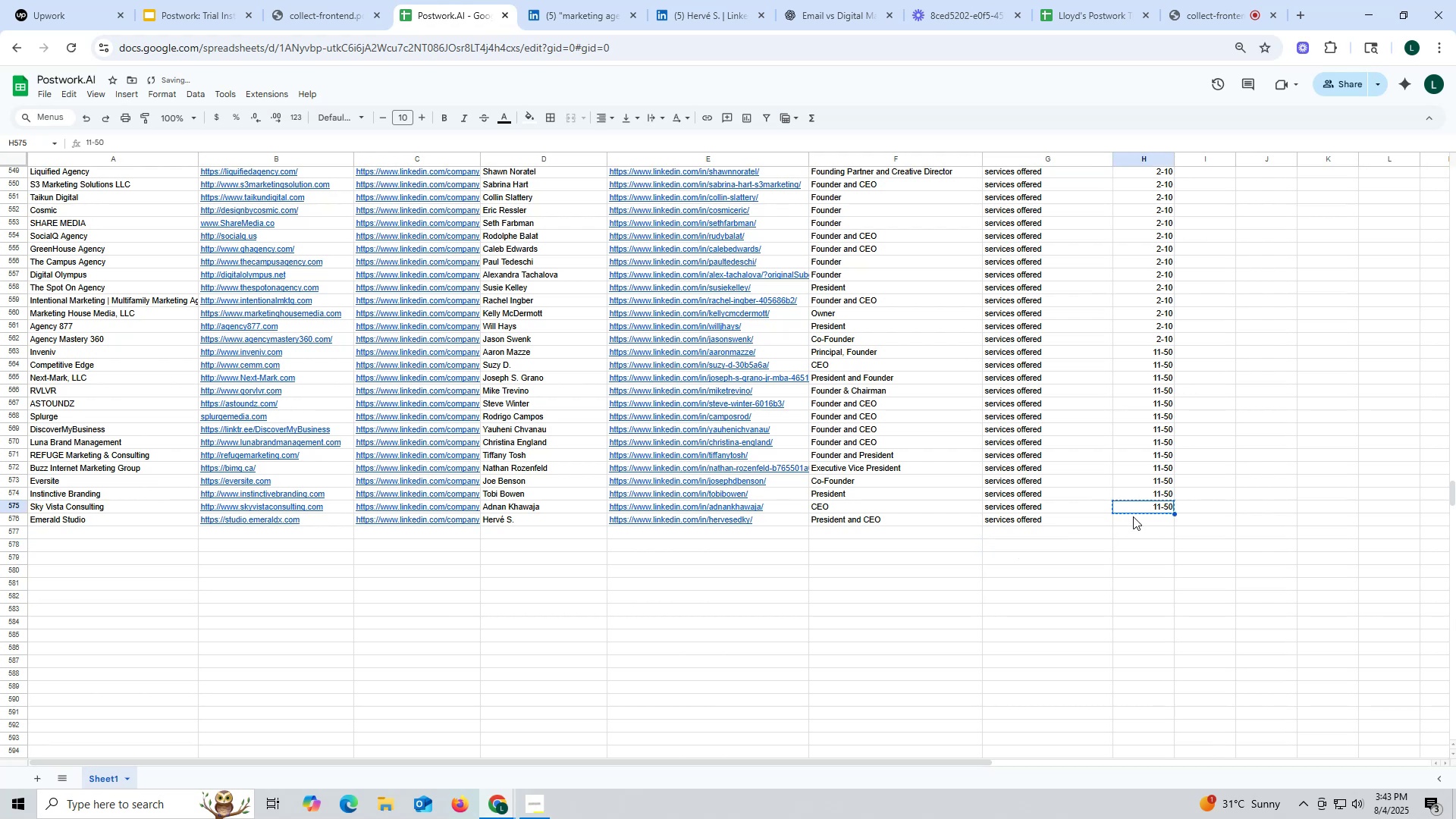 
key(Control+ControlLeft)
 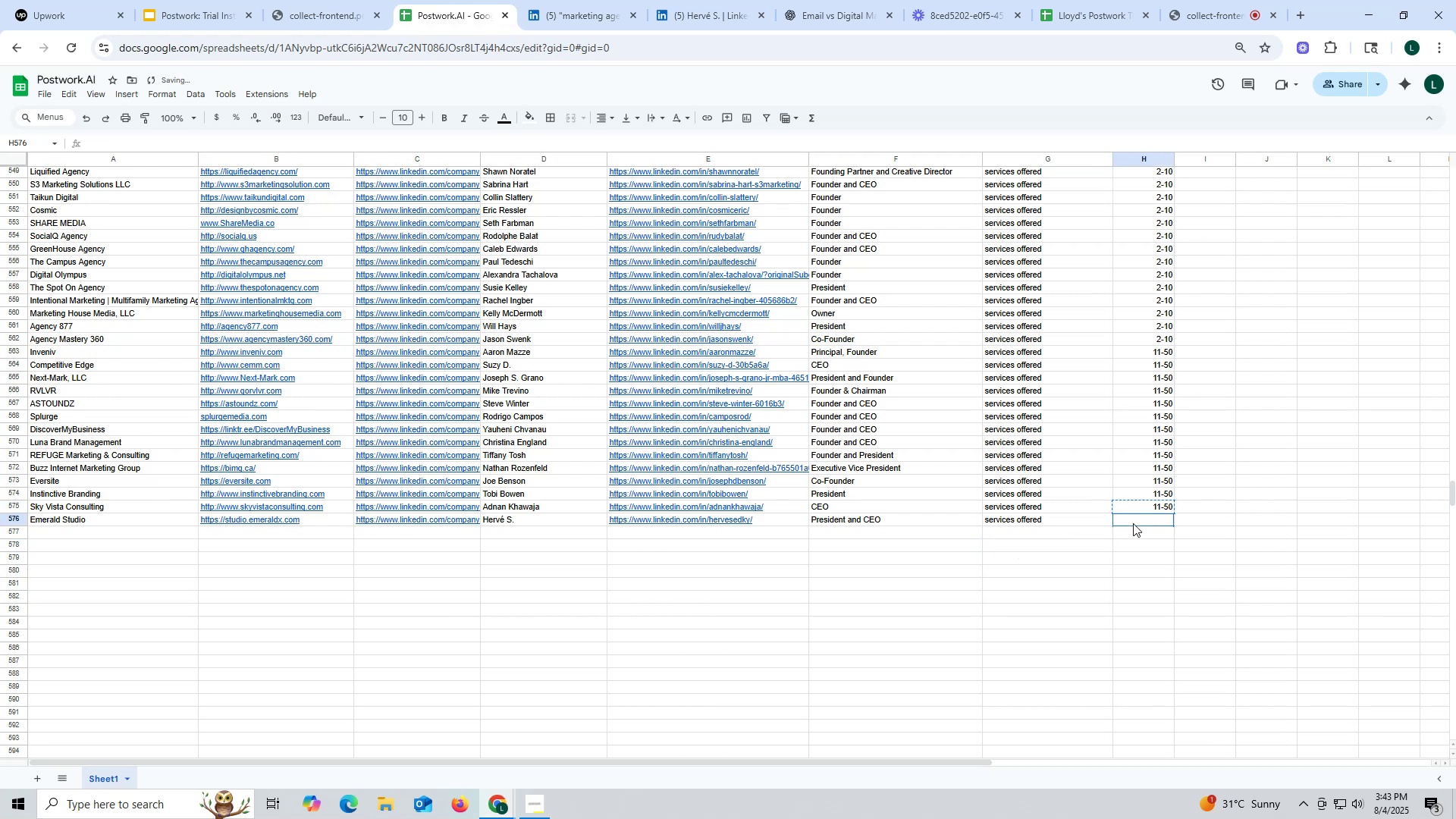 
left_click([1133, 523])
 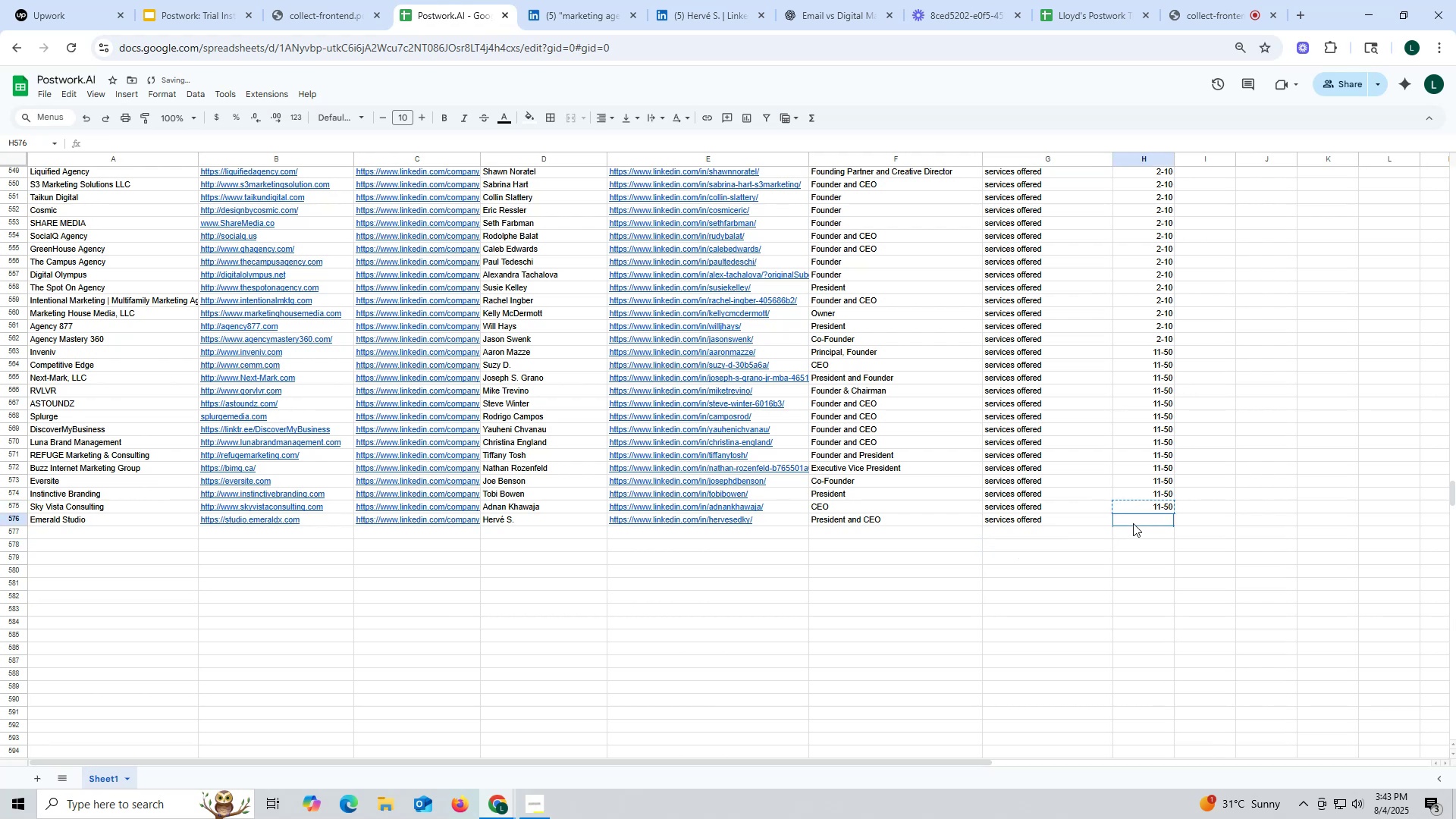 
key(Control+V)
 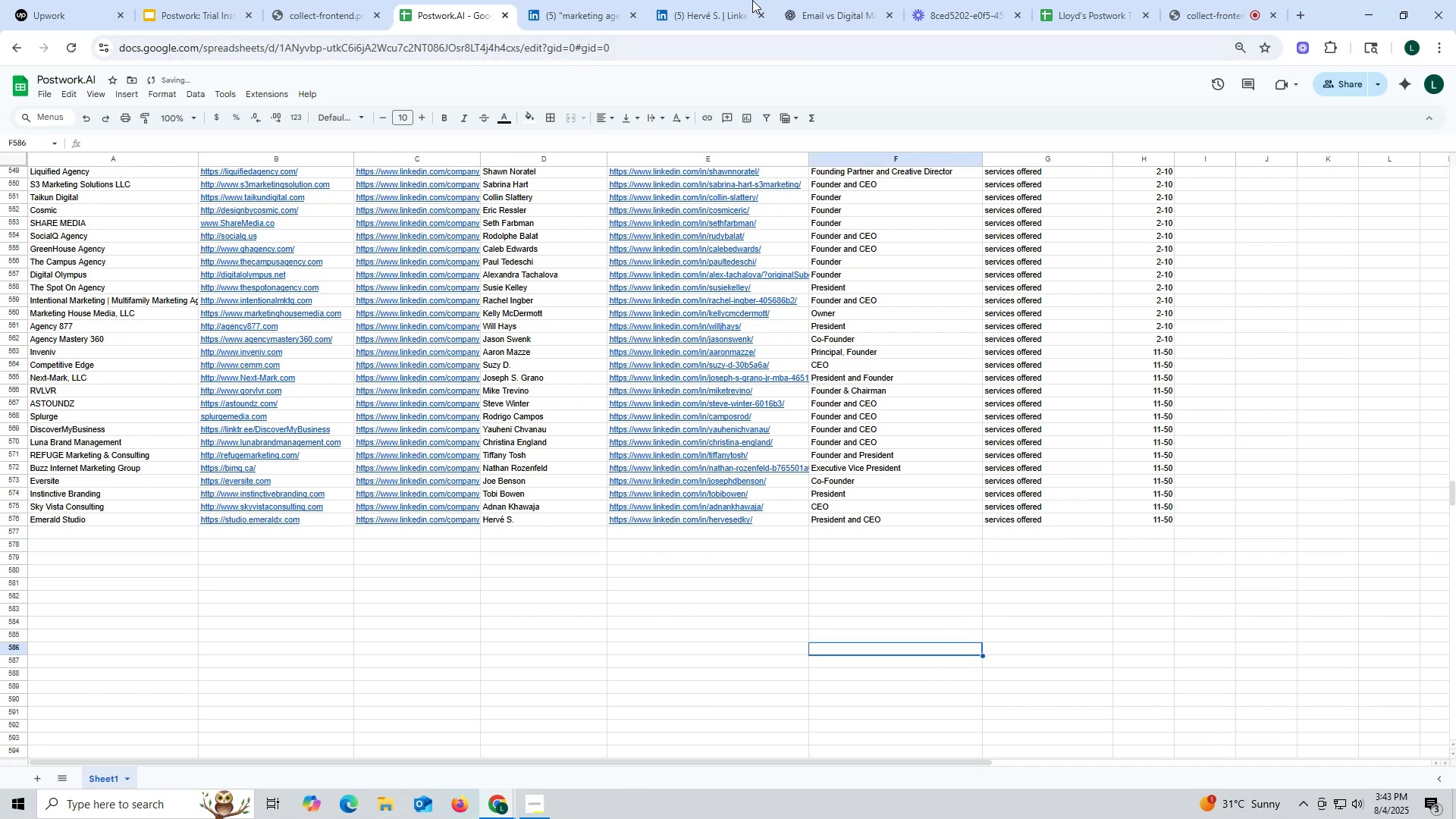 
left_click([721, 14])
 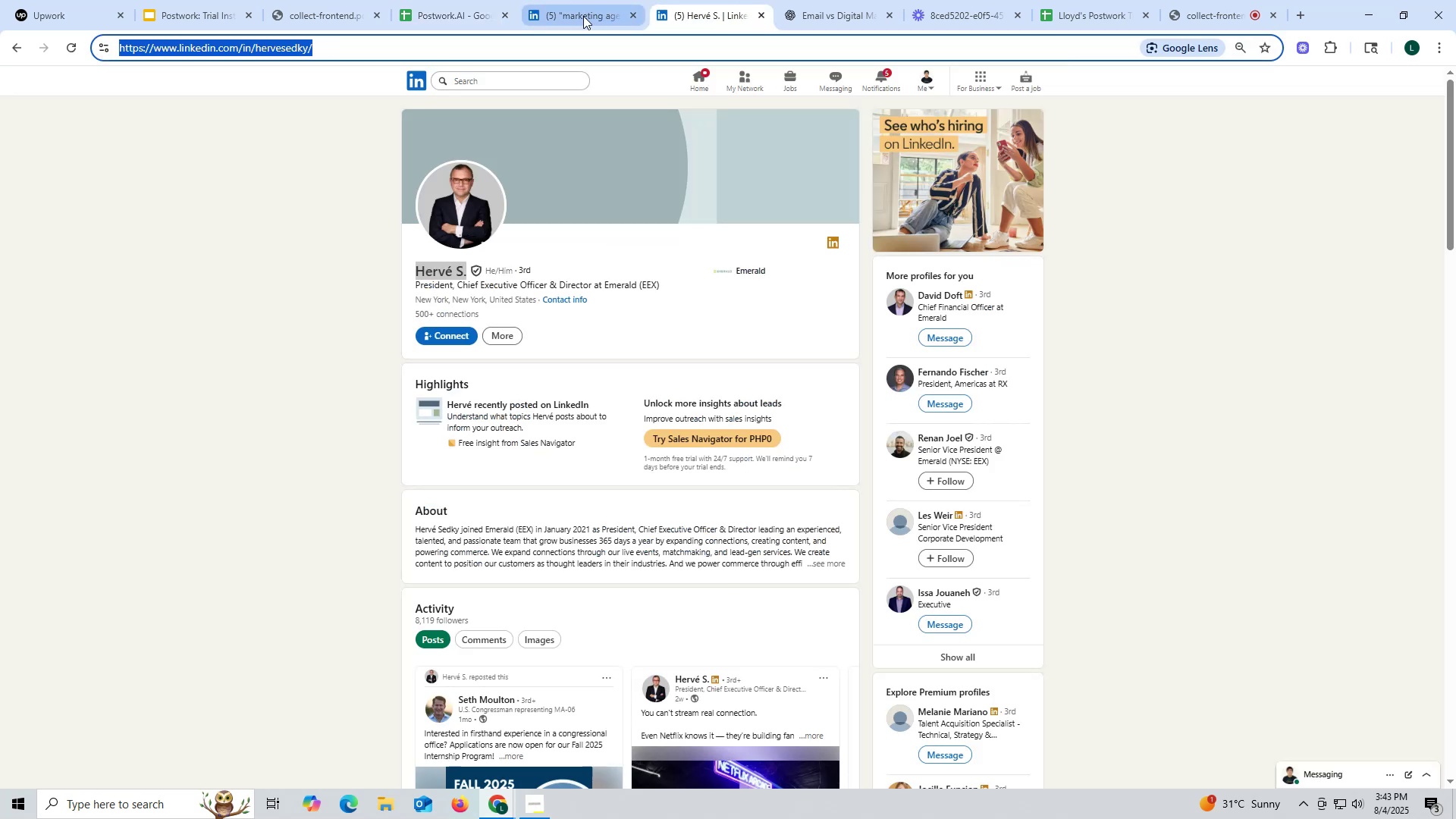 
left_click([583, 15])
 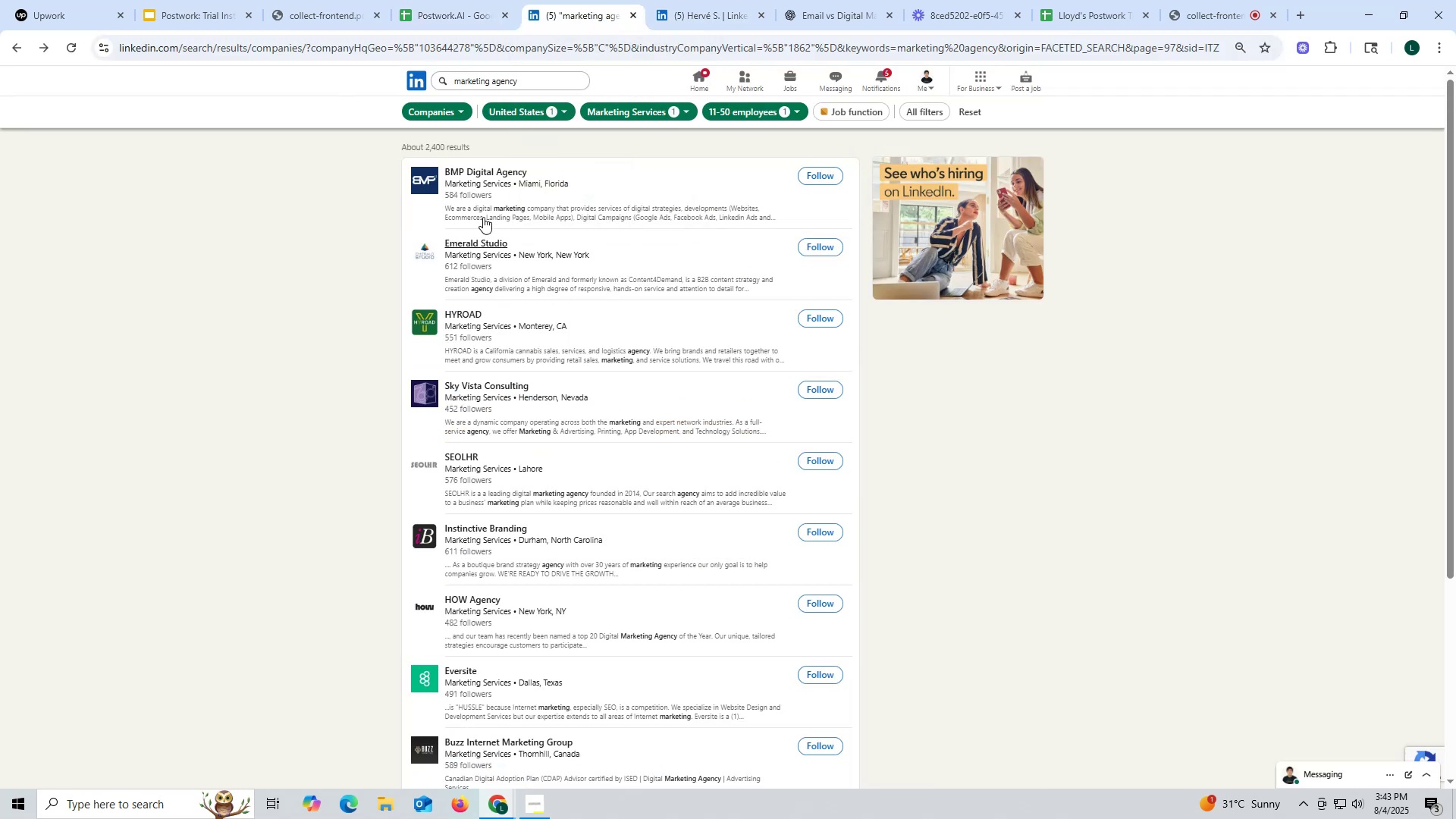 
right_click([475, 172])
 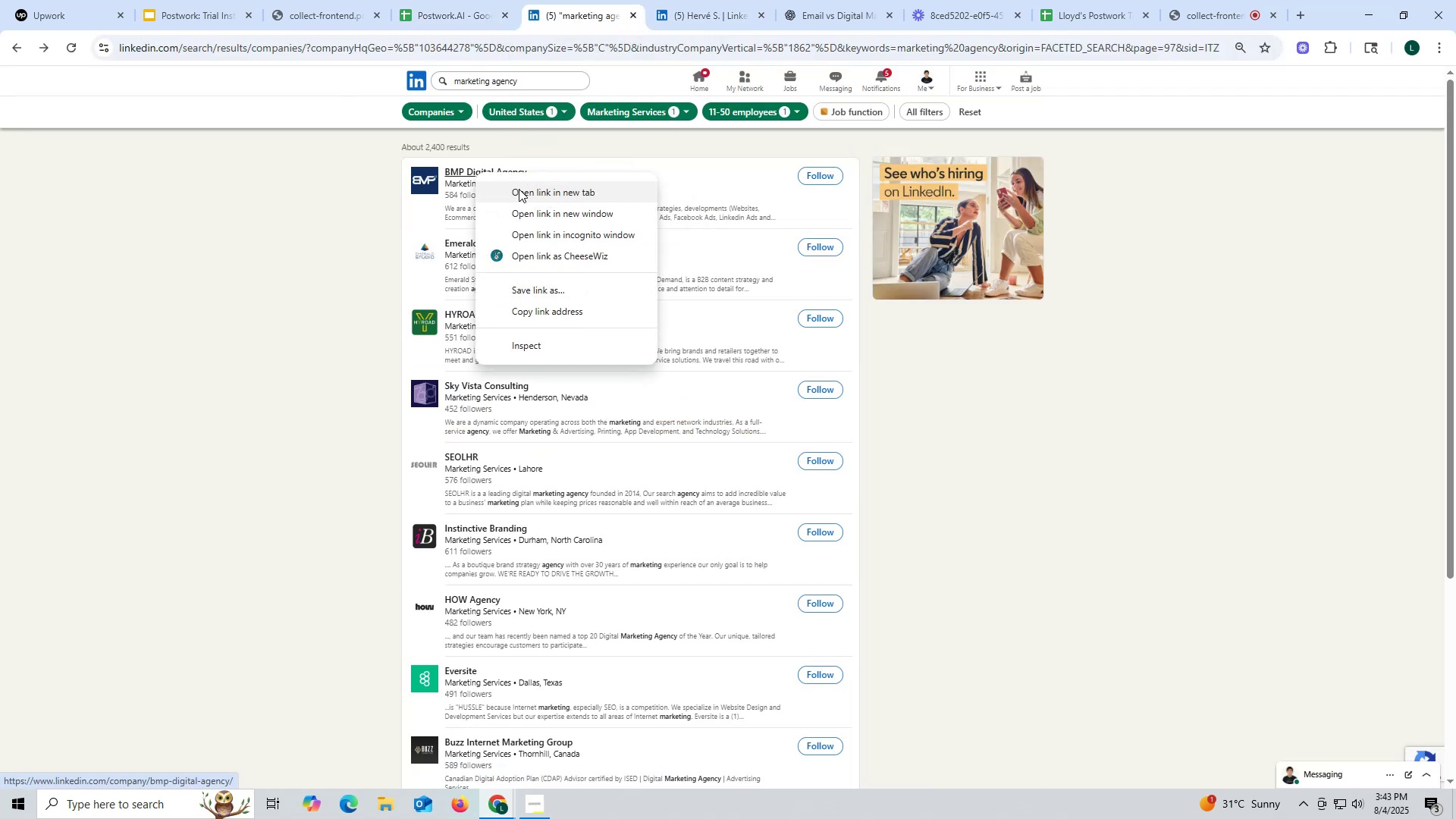 
left_click([519, 189])
 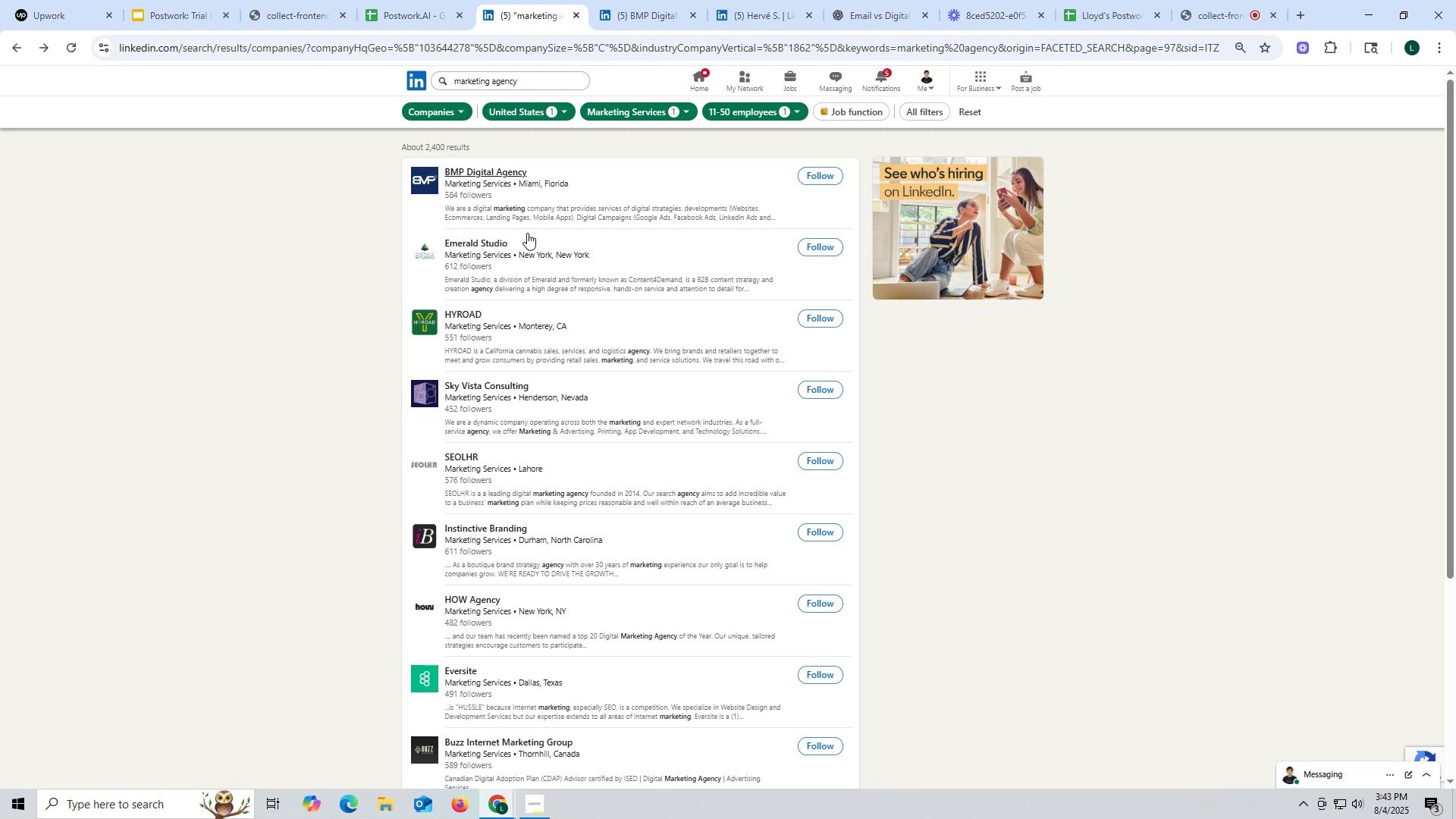 
wait(9.15)
 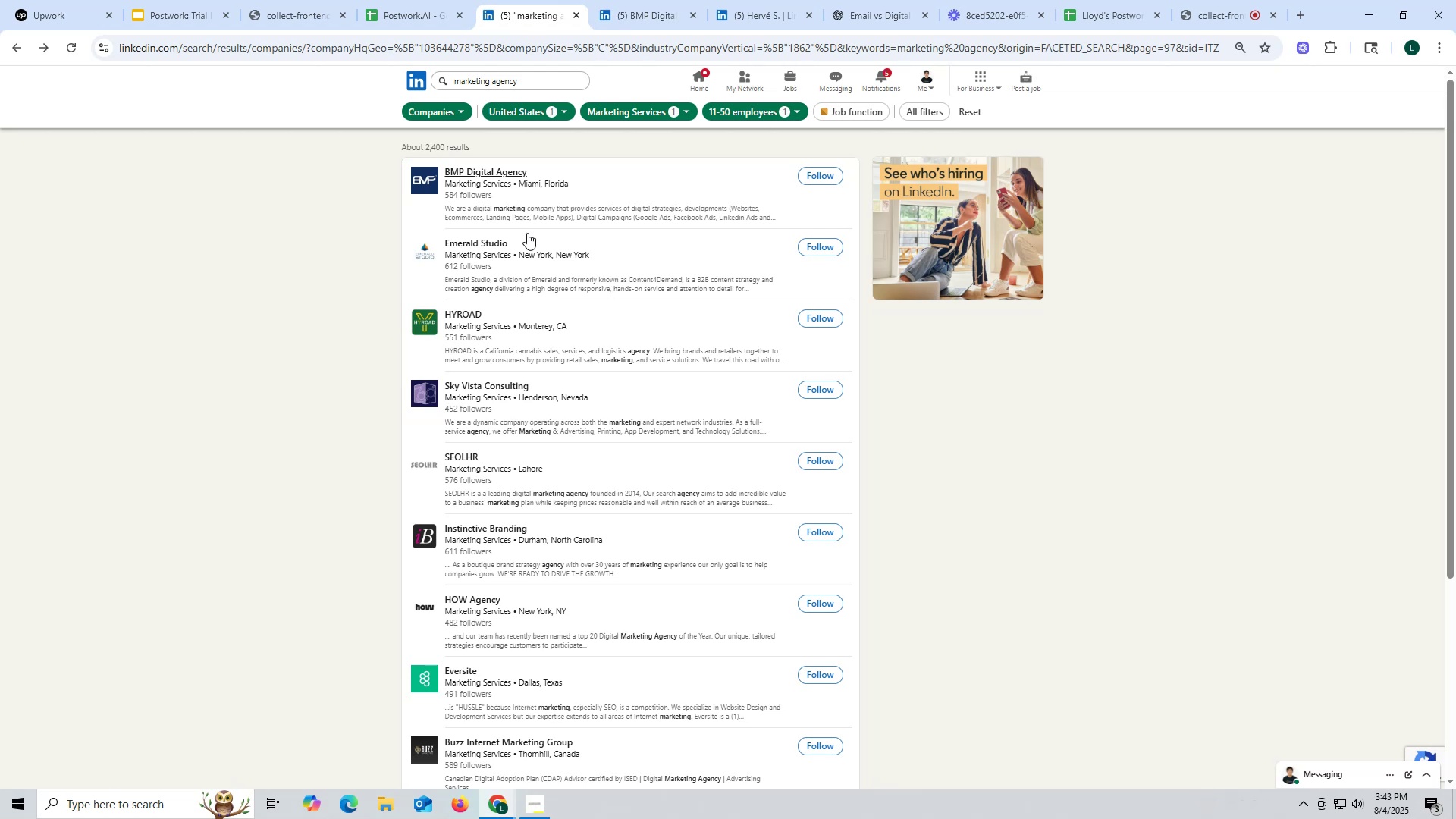 
left_click([629, 12])
 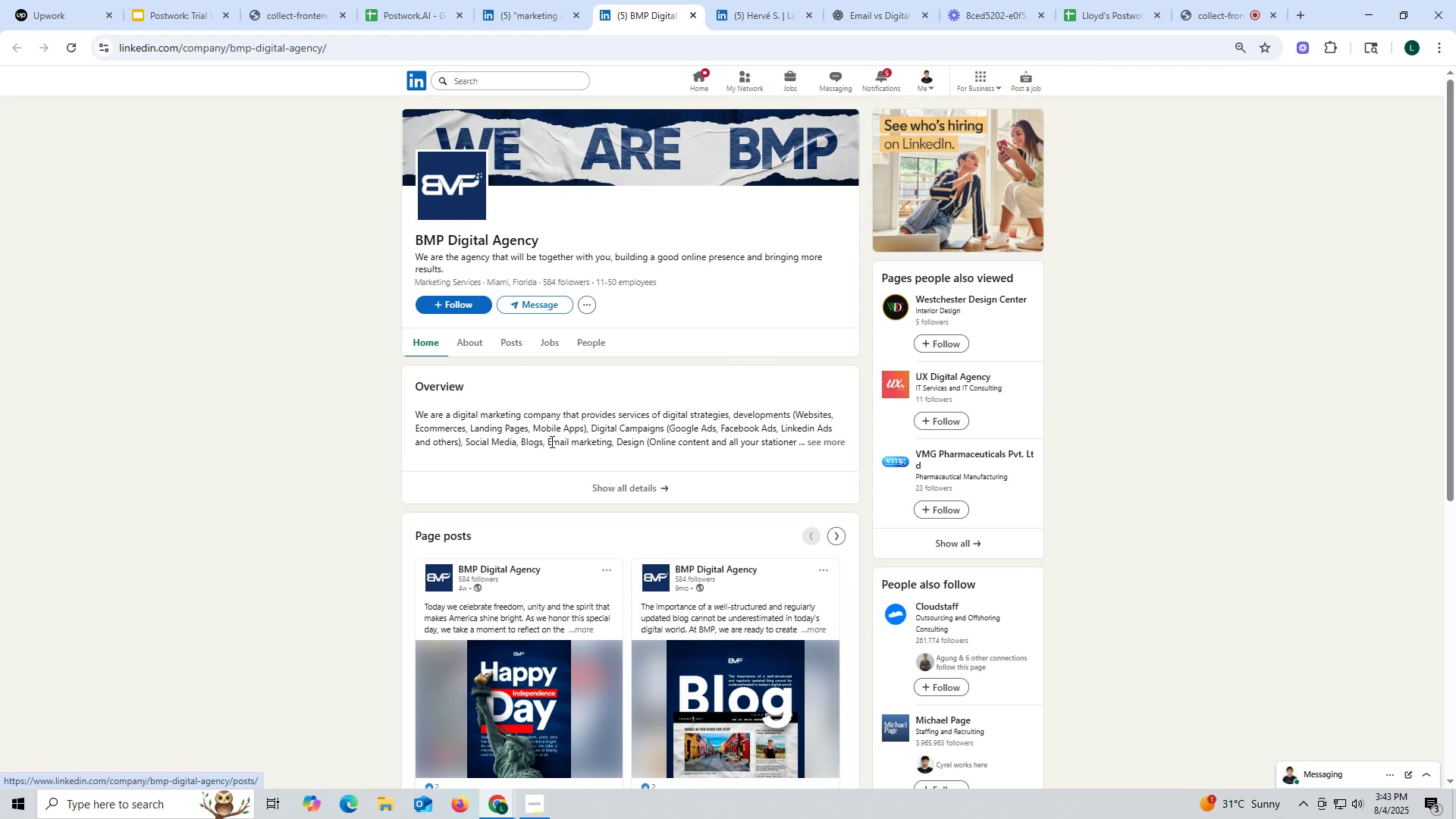 
wait(5.24)
 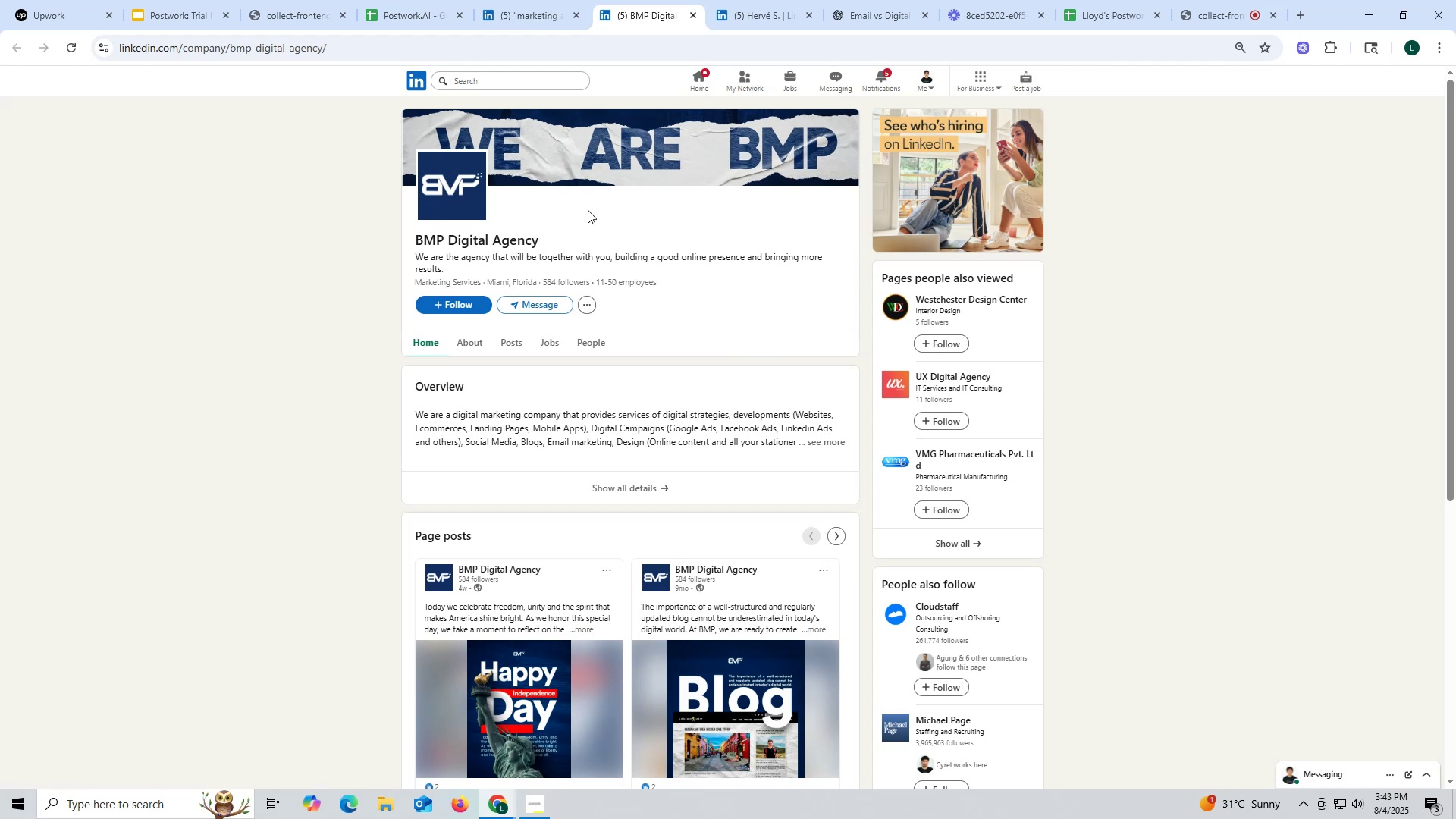 
left_click([510, 345])
 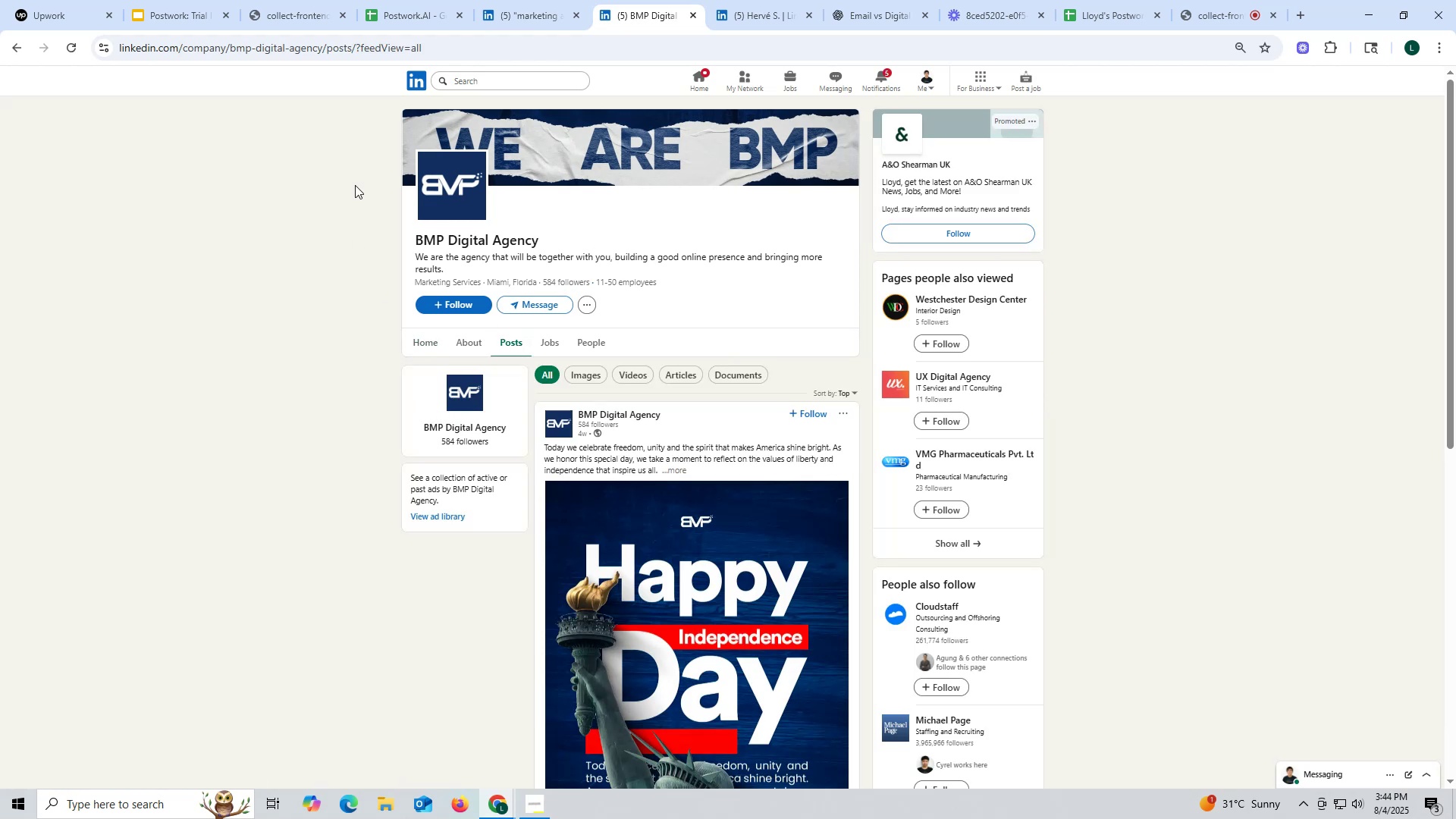 
wait(6.75)
 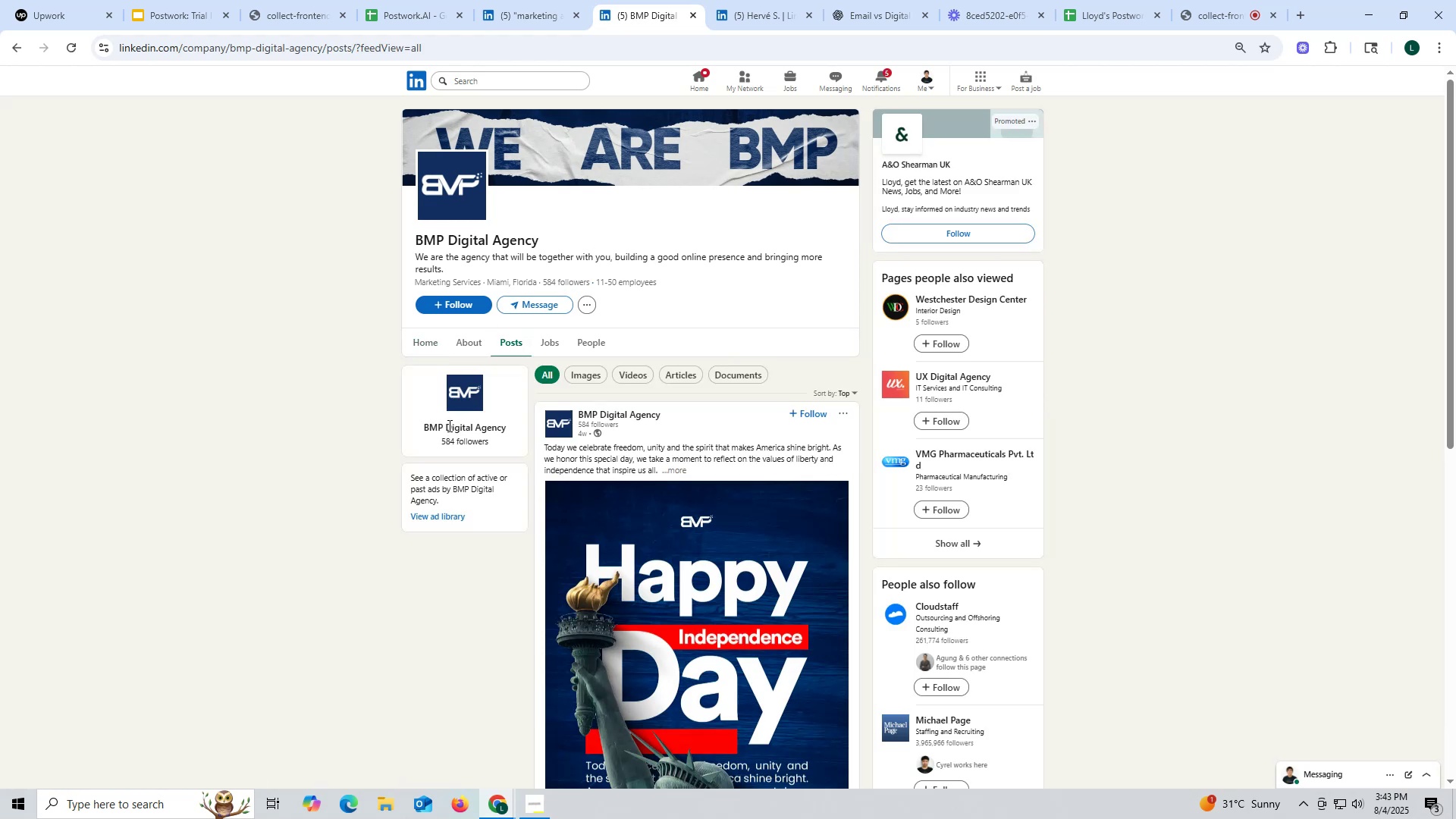 
left_click([466, 344])
 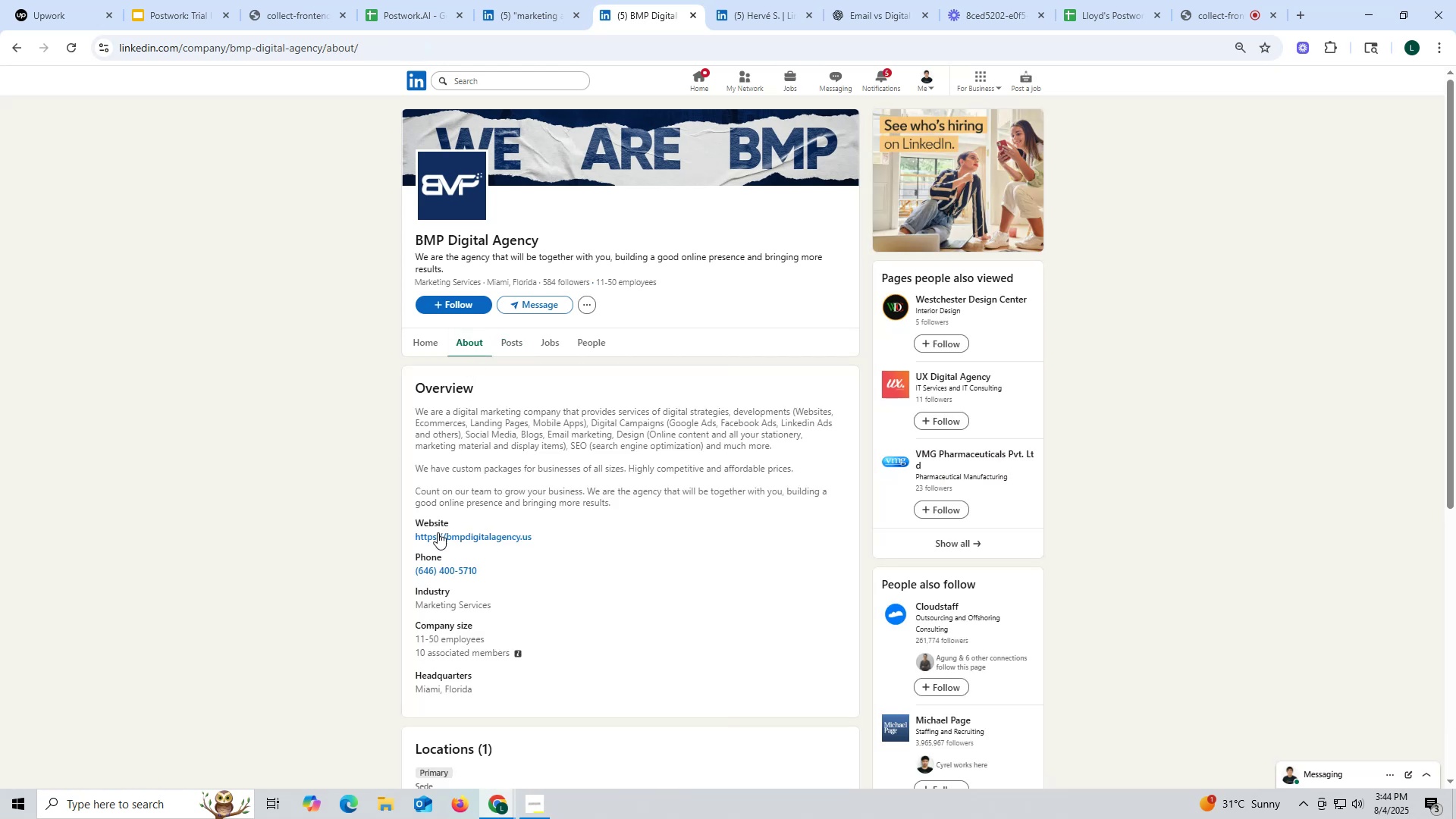 
left_click([489, 561])
 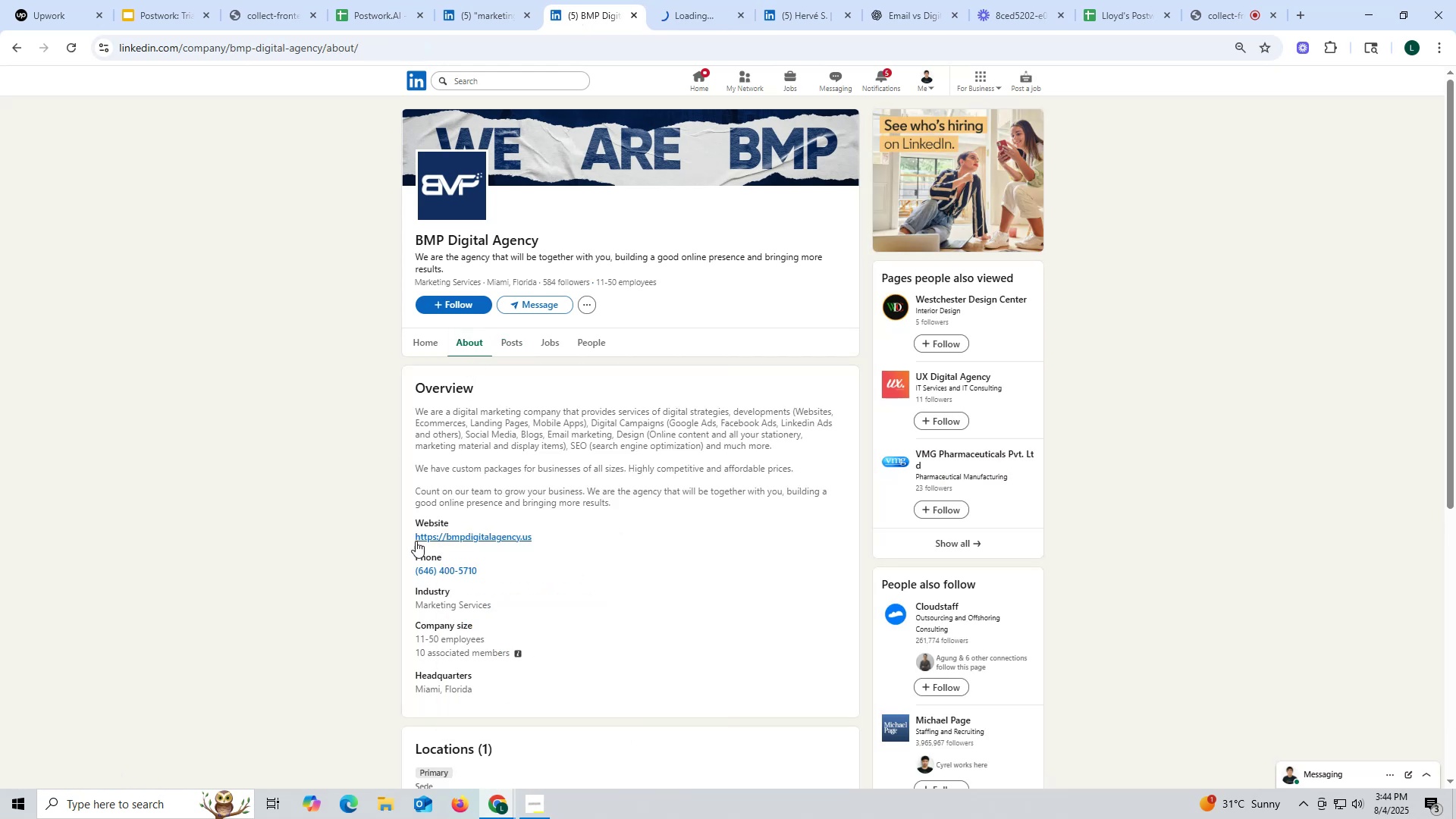 
left_click_drag(start_coordinate=[404, 535], to_coordinate=[566, 536])
 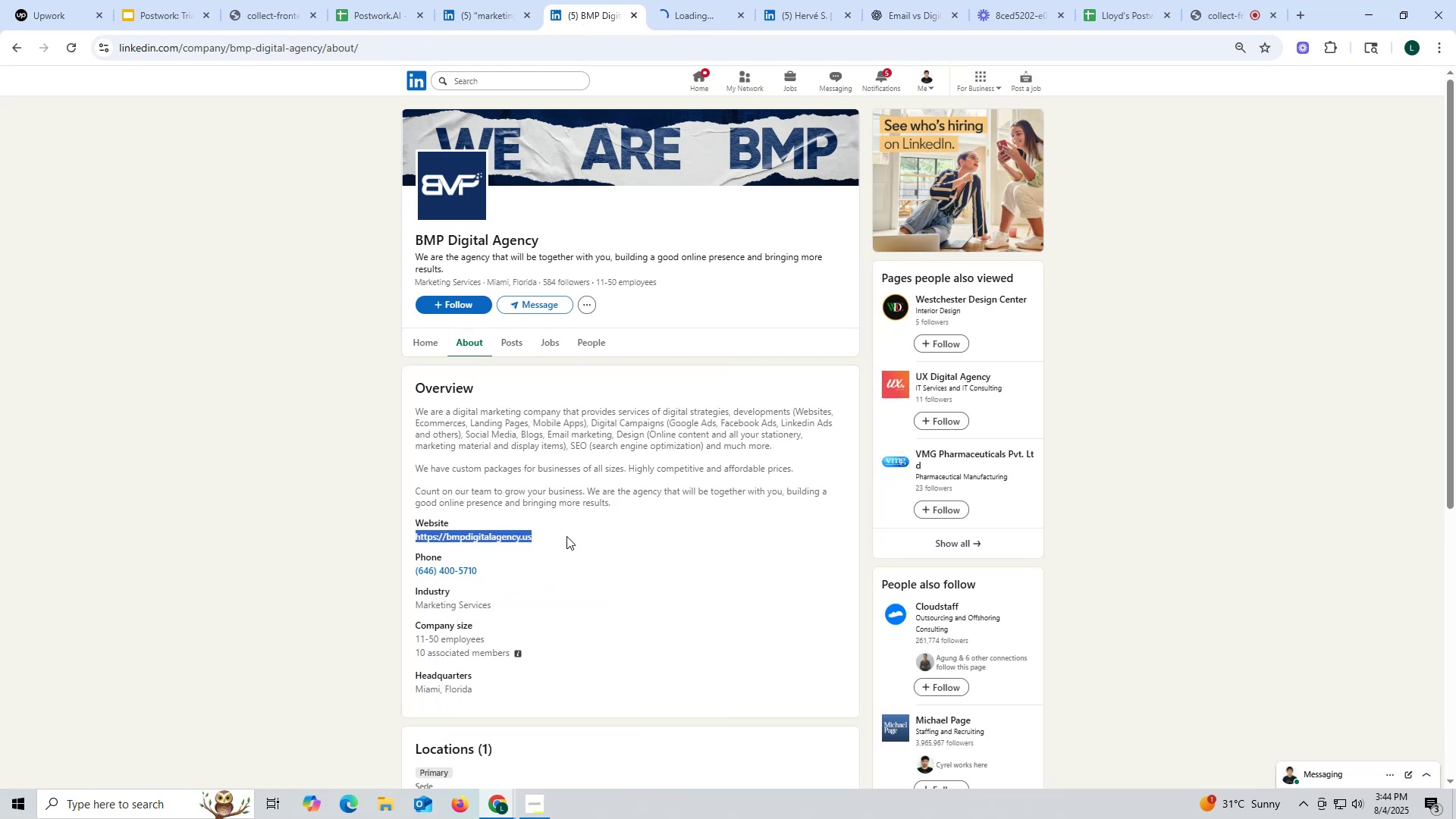 
key(Control+ControlLeft)
 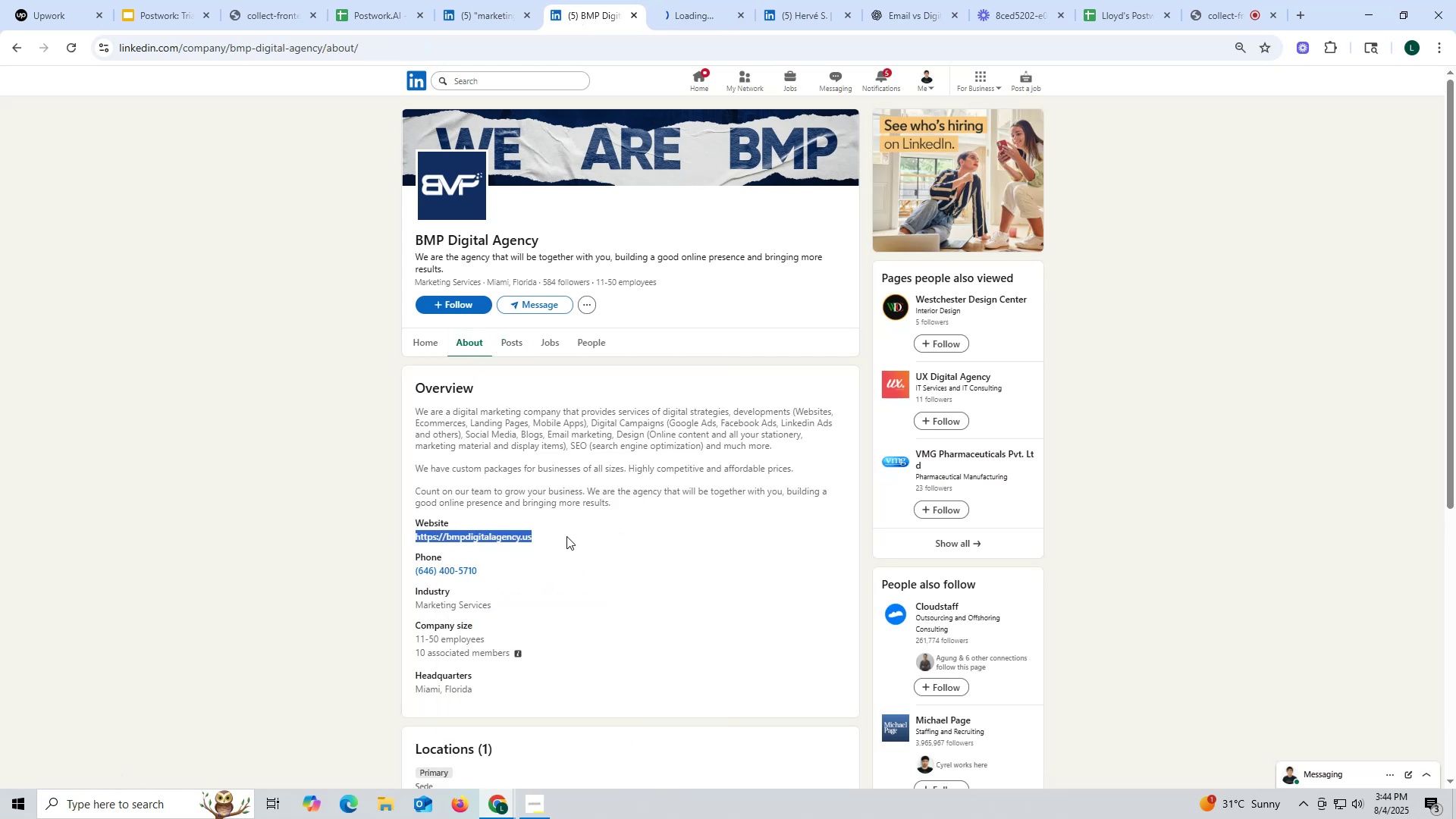 
key(Control+C)
 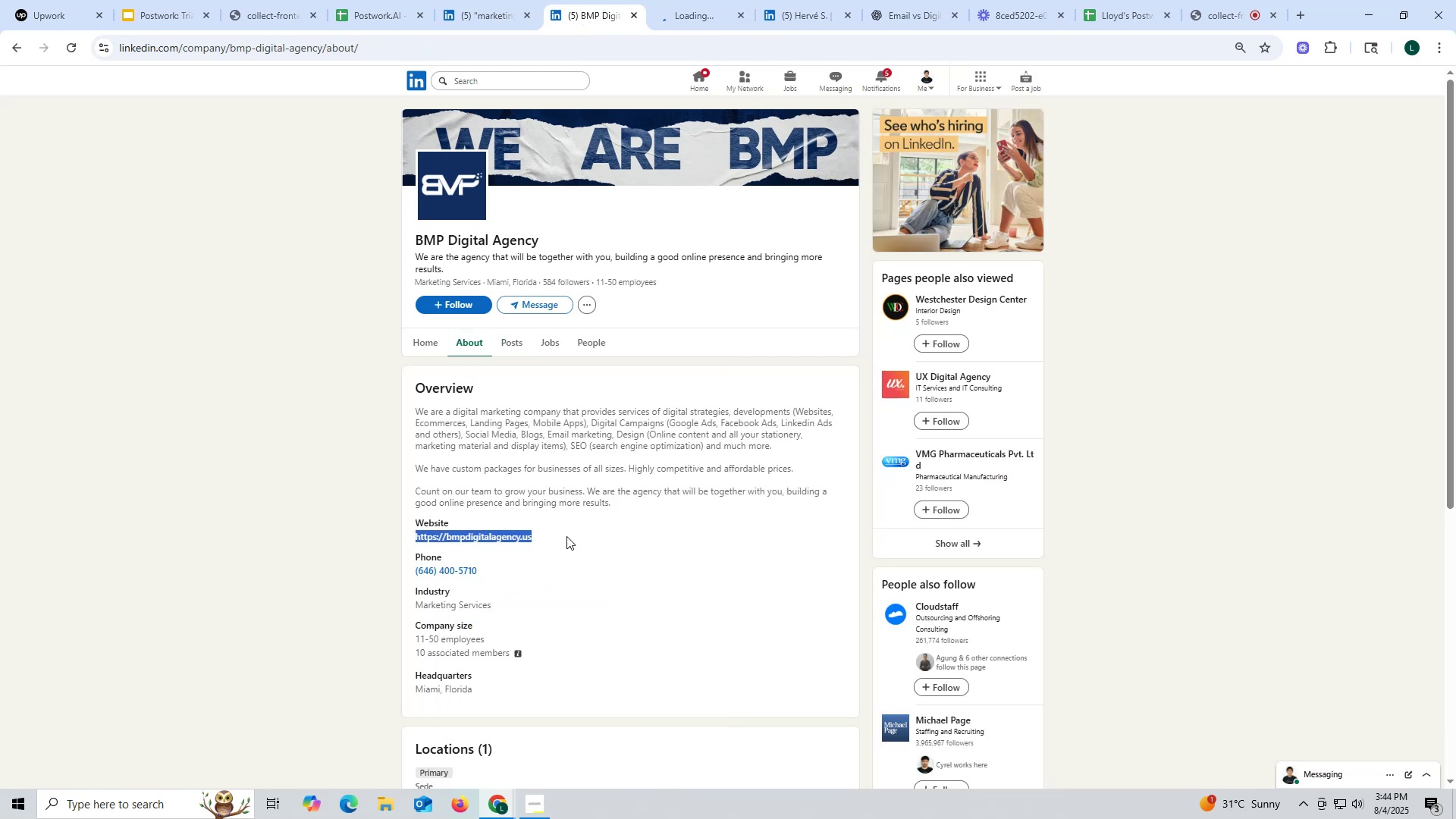 
key(Control+ControlLeft)
 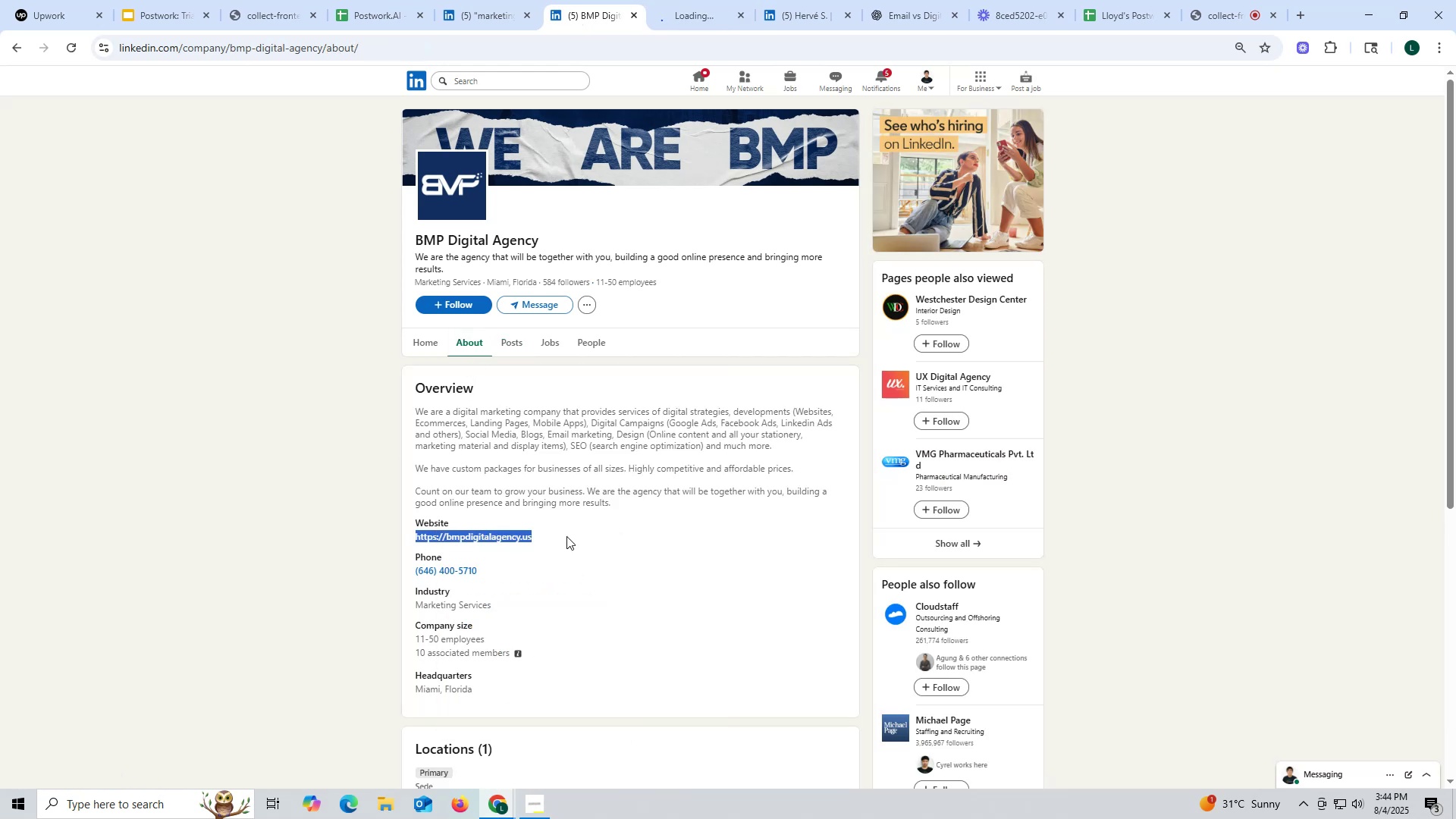 
key(Control+C)
 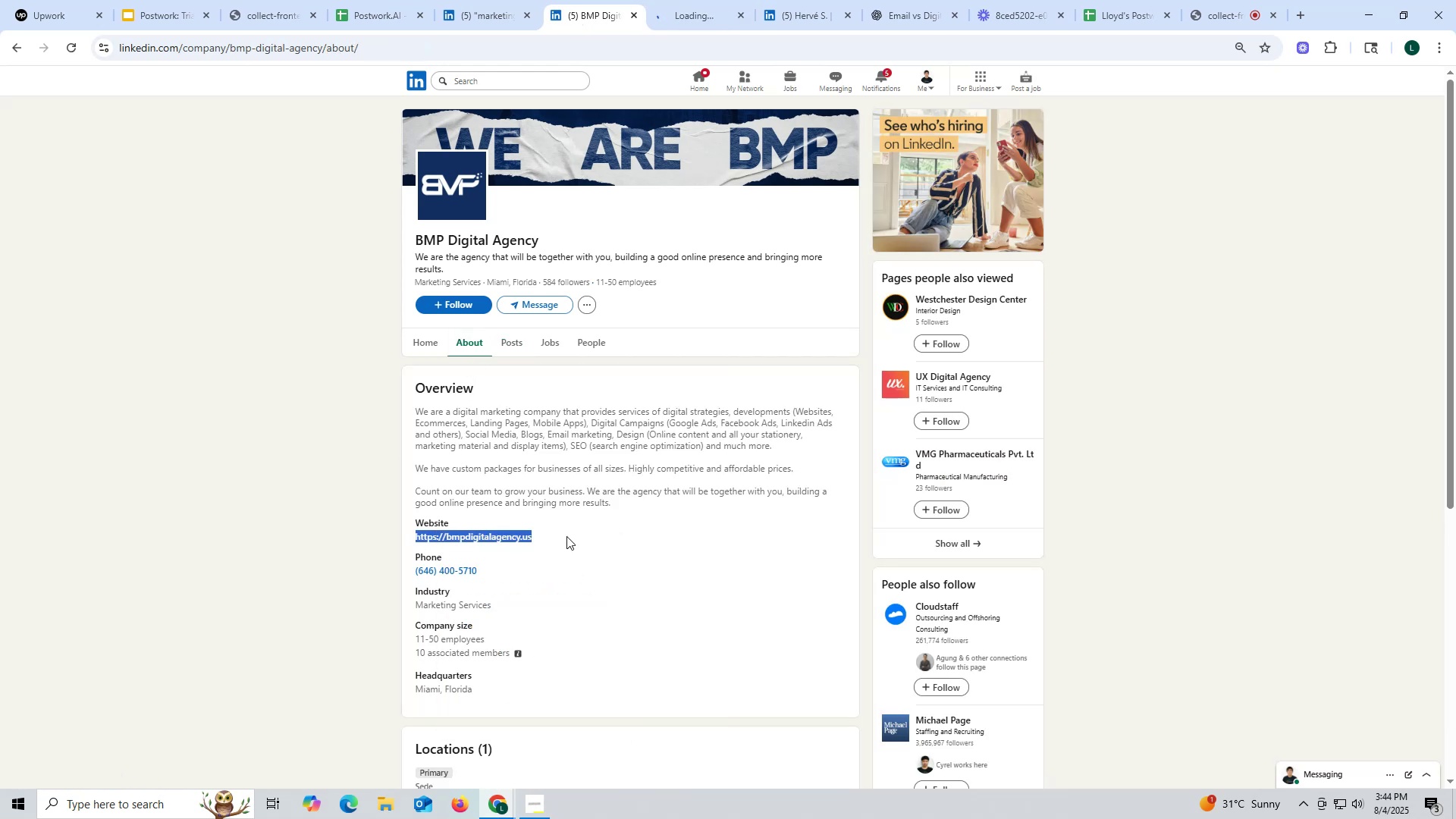 
key(Control+ControlLeft)
 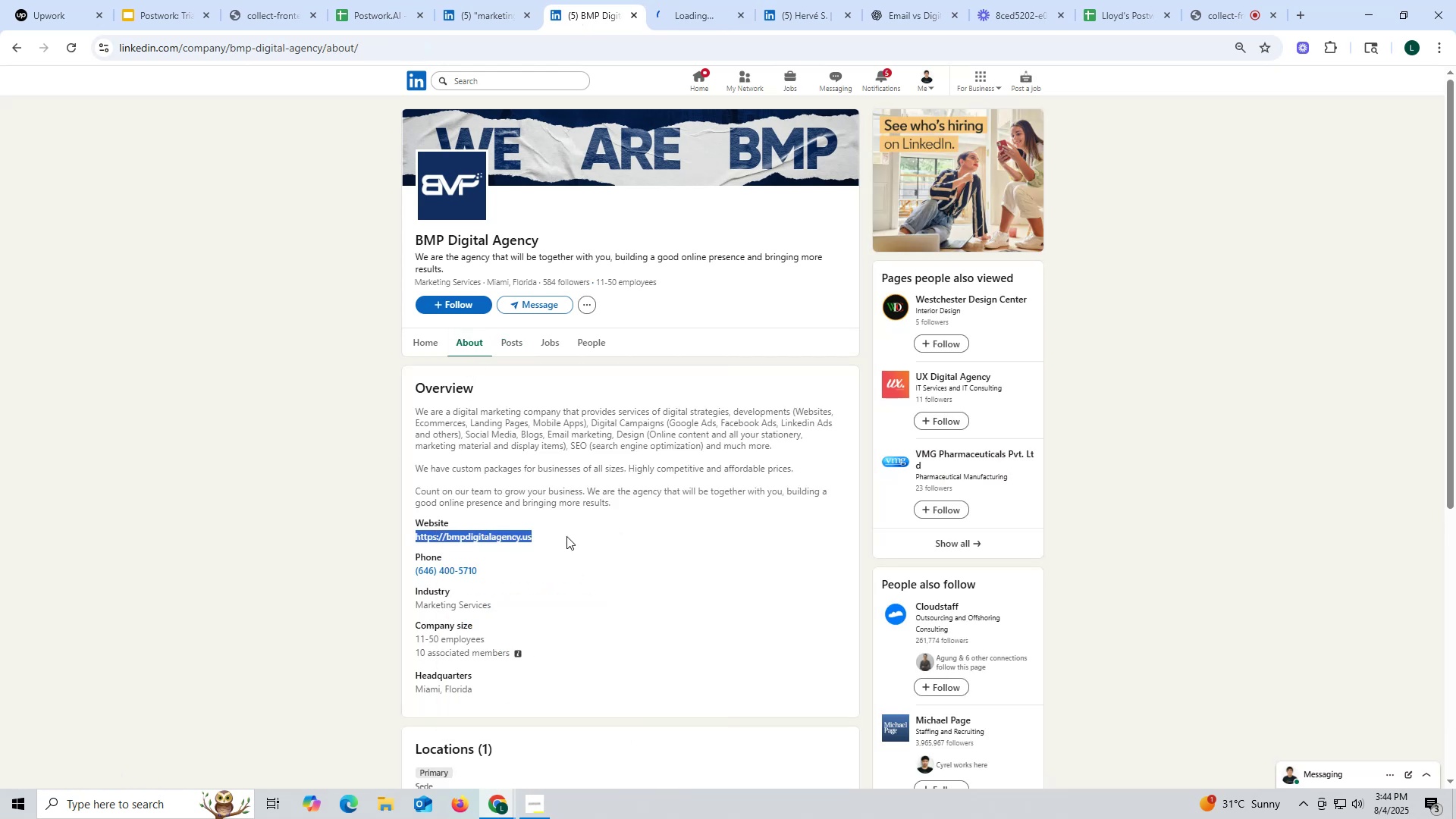 
key(Control+C)
 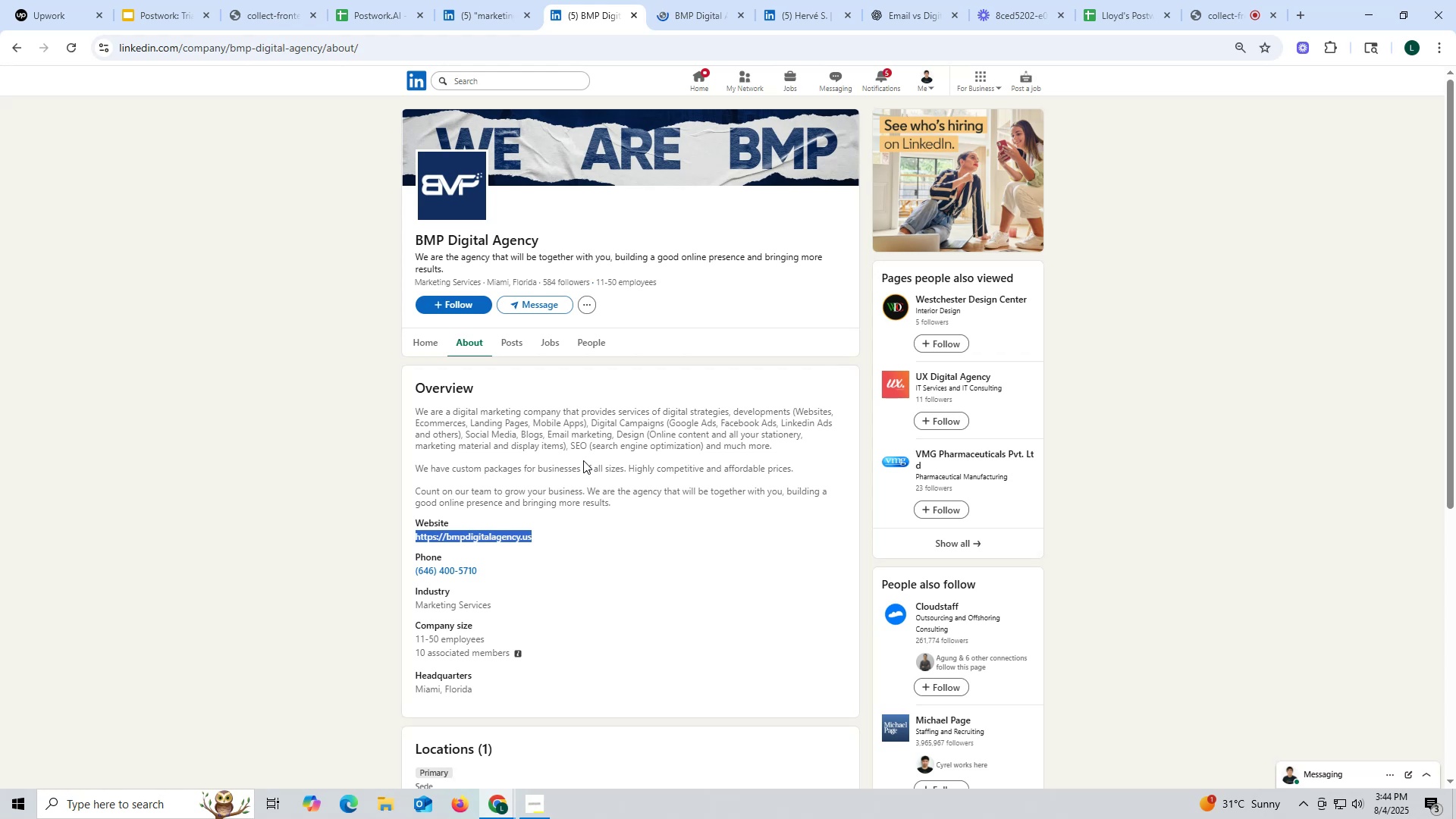 
wait(7.28)
 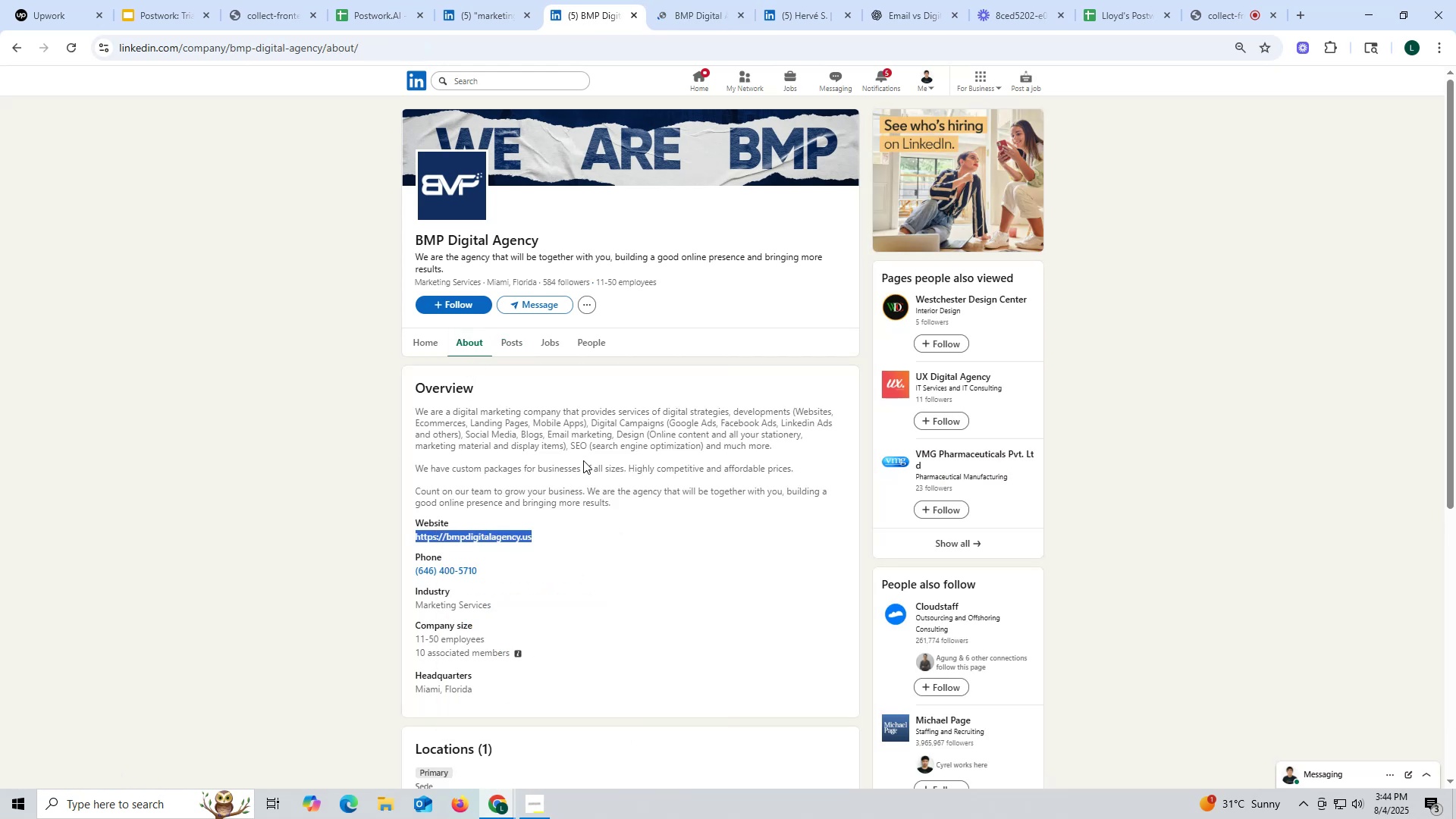 
left_click([694, 15])
 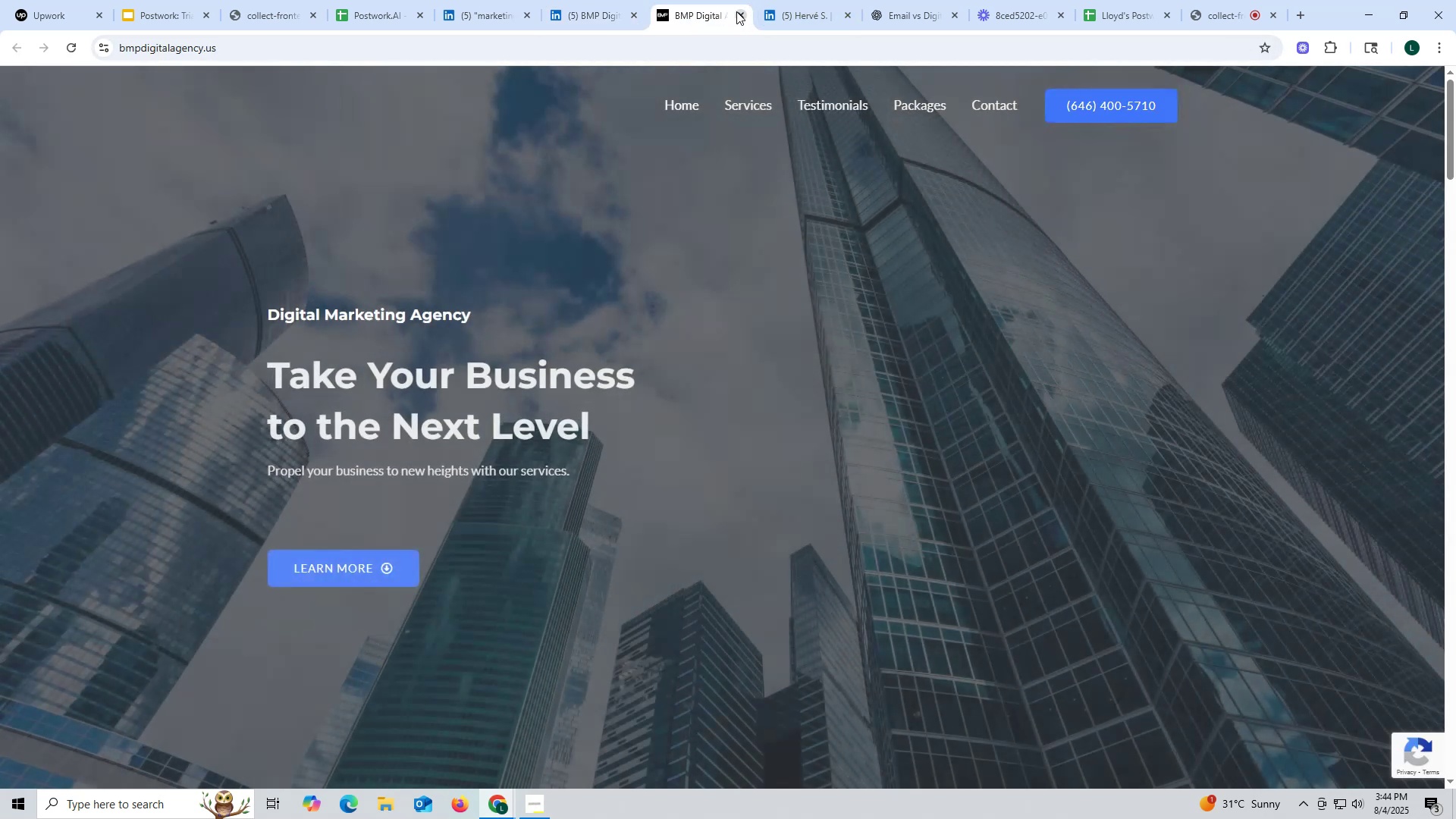 
left_click([736, 11])
 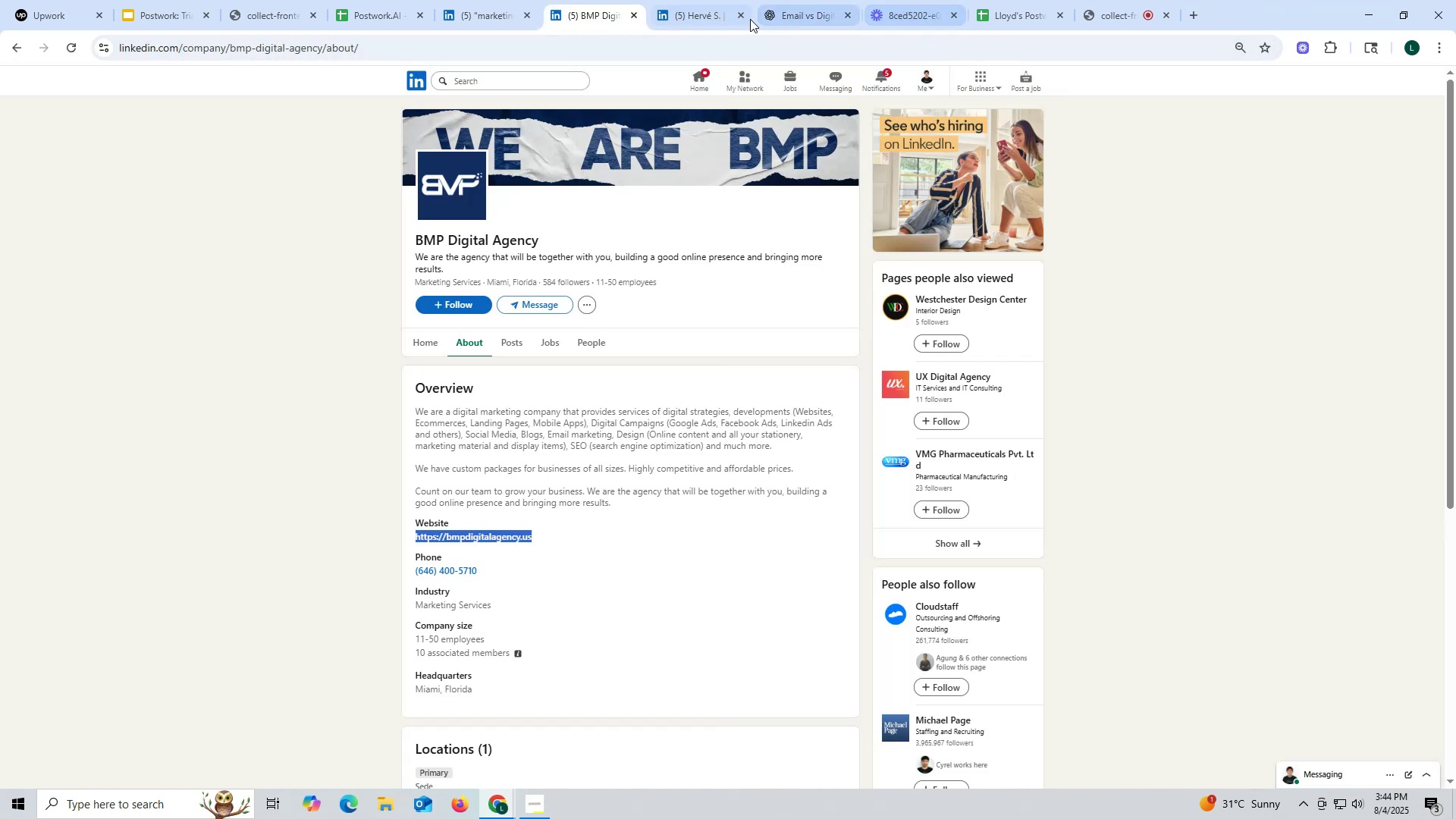 
left_click([803, 18])
 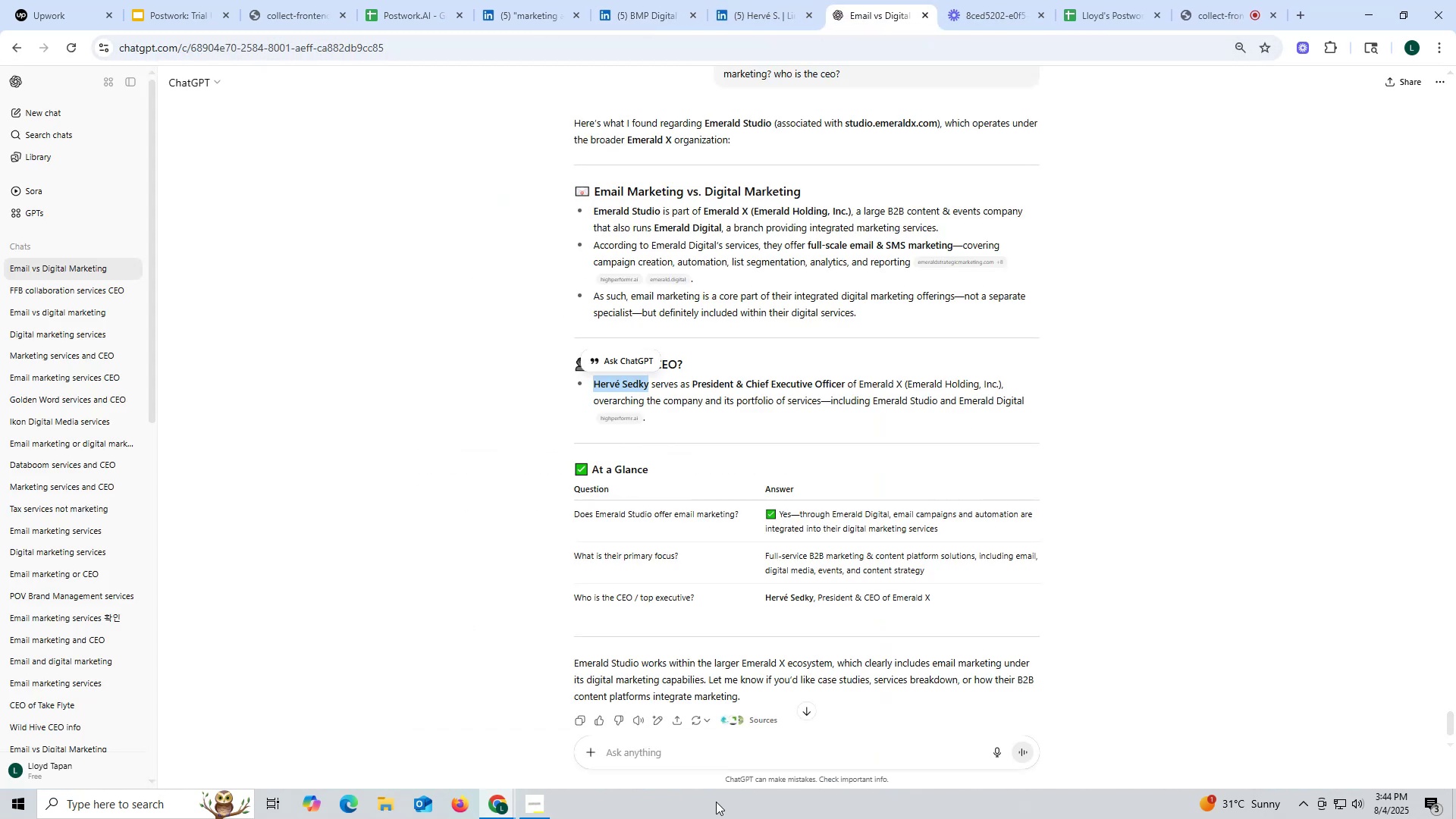 
left_click([651, 751])
 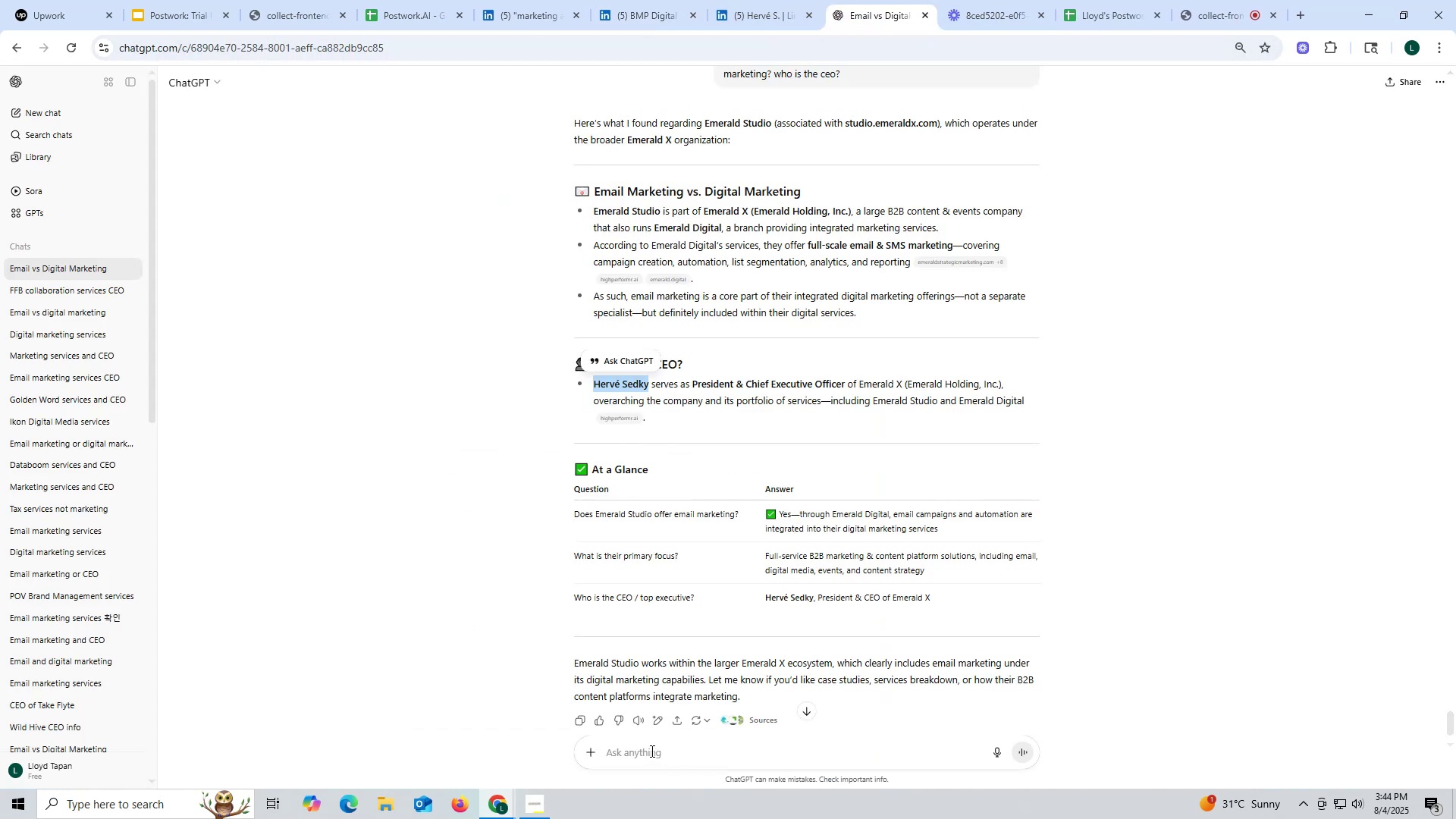 
key(Control+ControlLeft)
 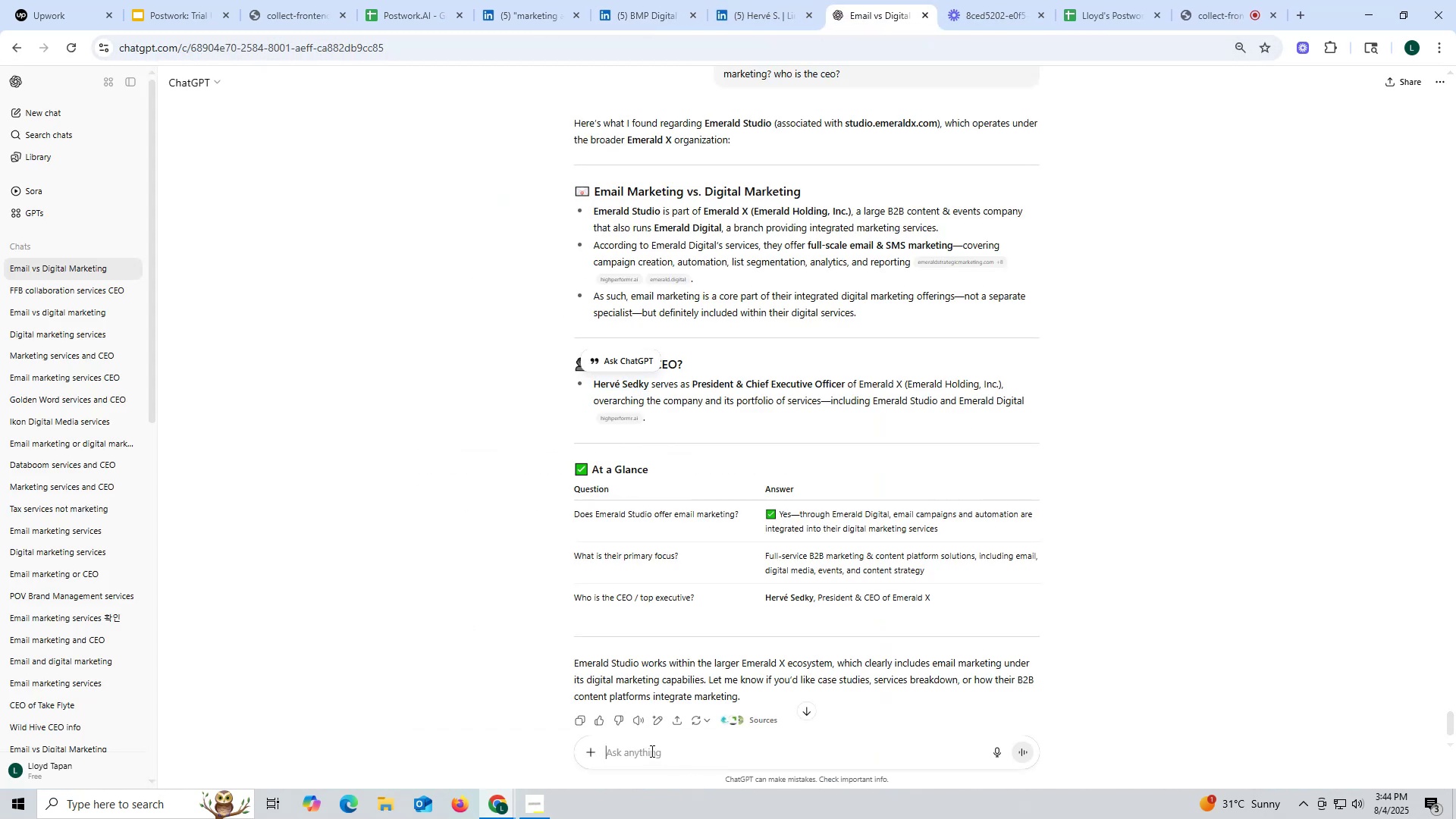 
key(Control+V)
 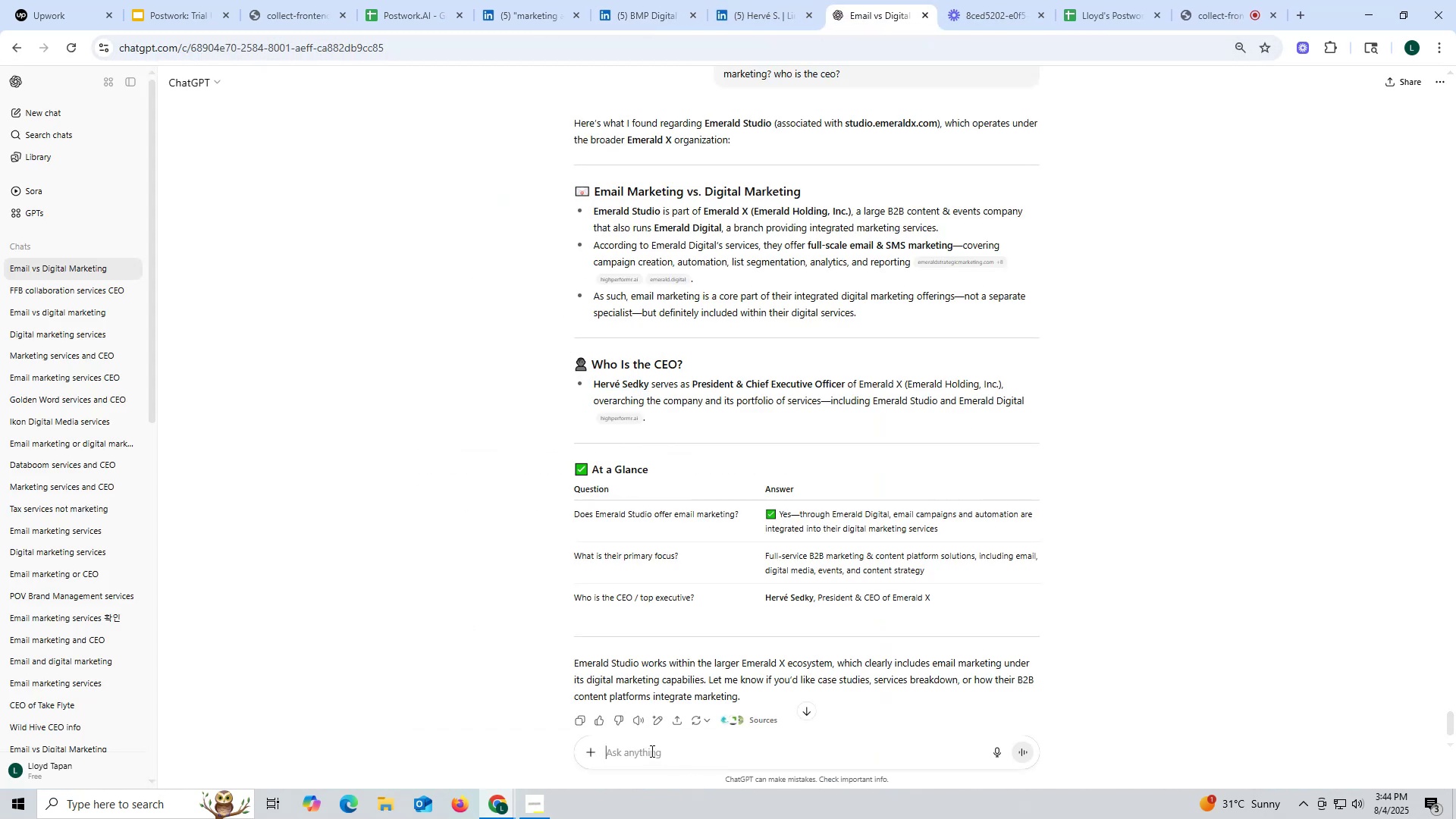 
key(Space)
 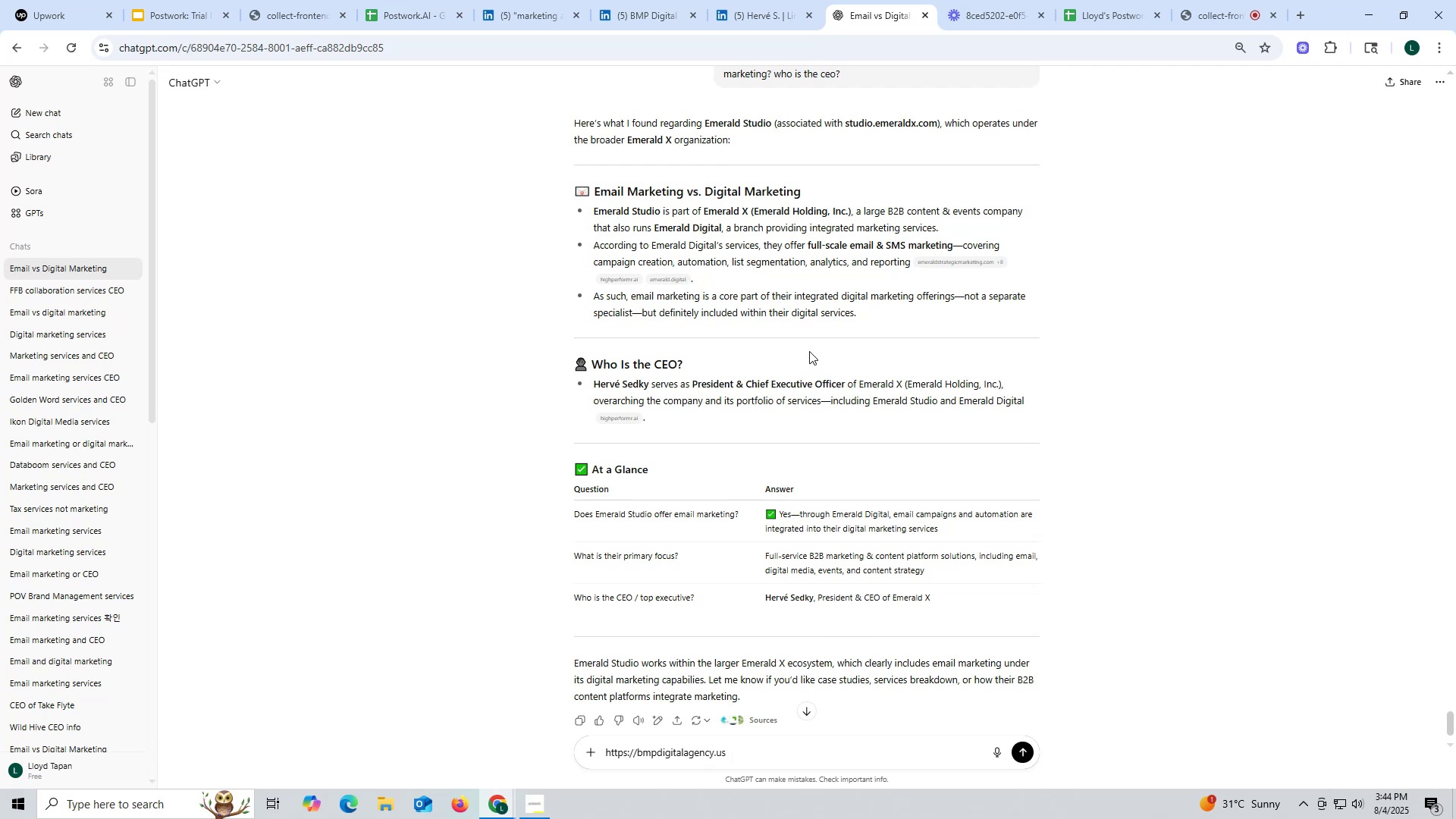 
scroll: coordinate [809, 351], scroll_direction: up, amount: 1.0
 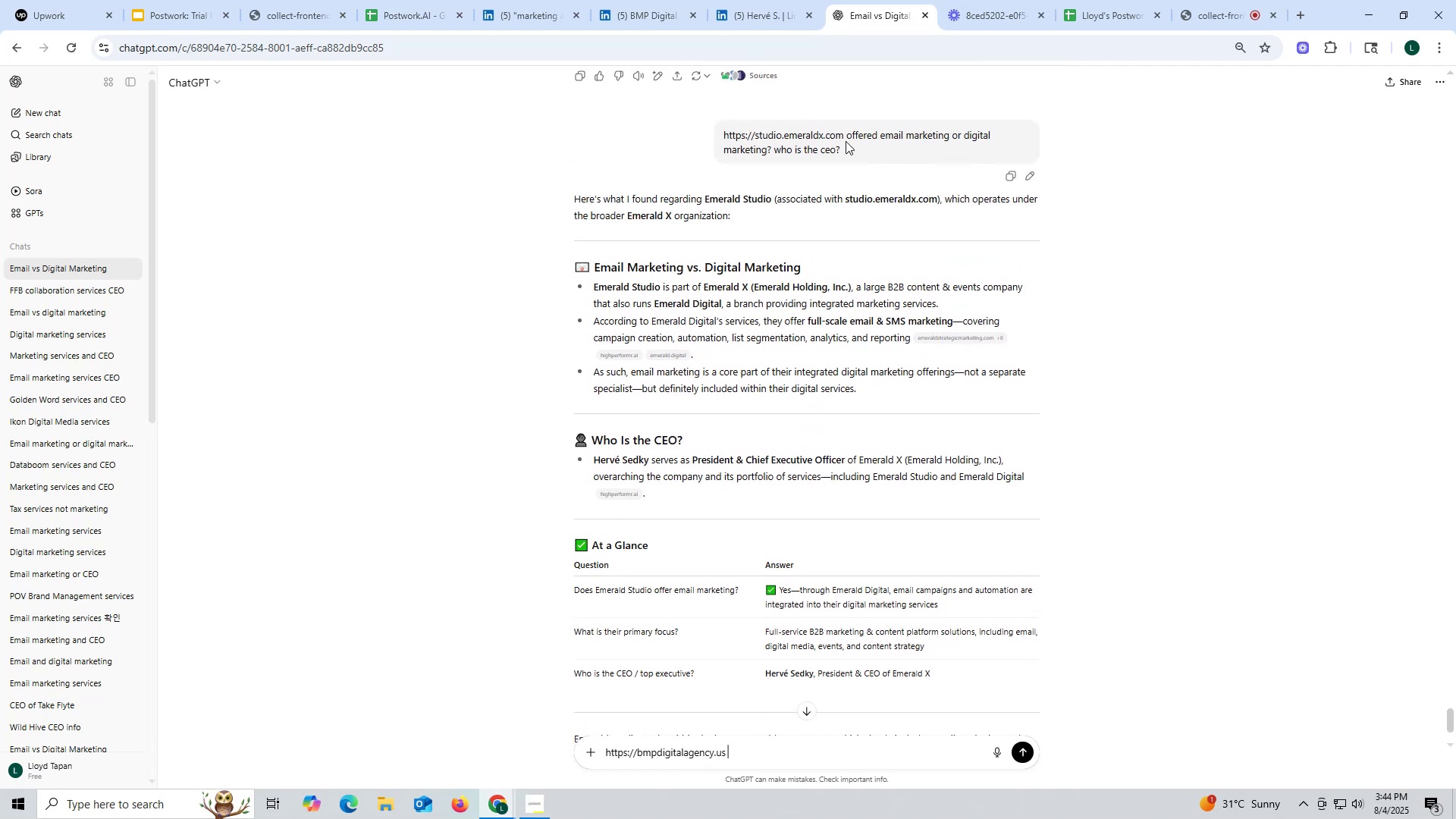 
left_click_drag(start_coordinate=[847, 128], to_coordinate=[862, 143])
 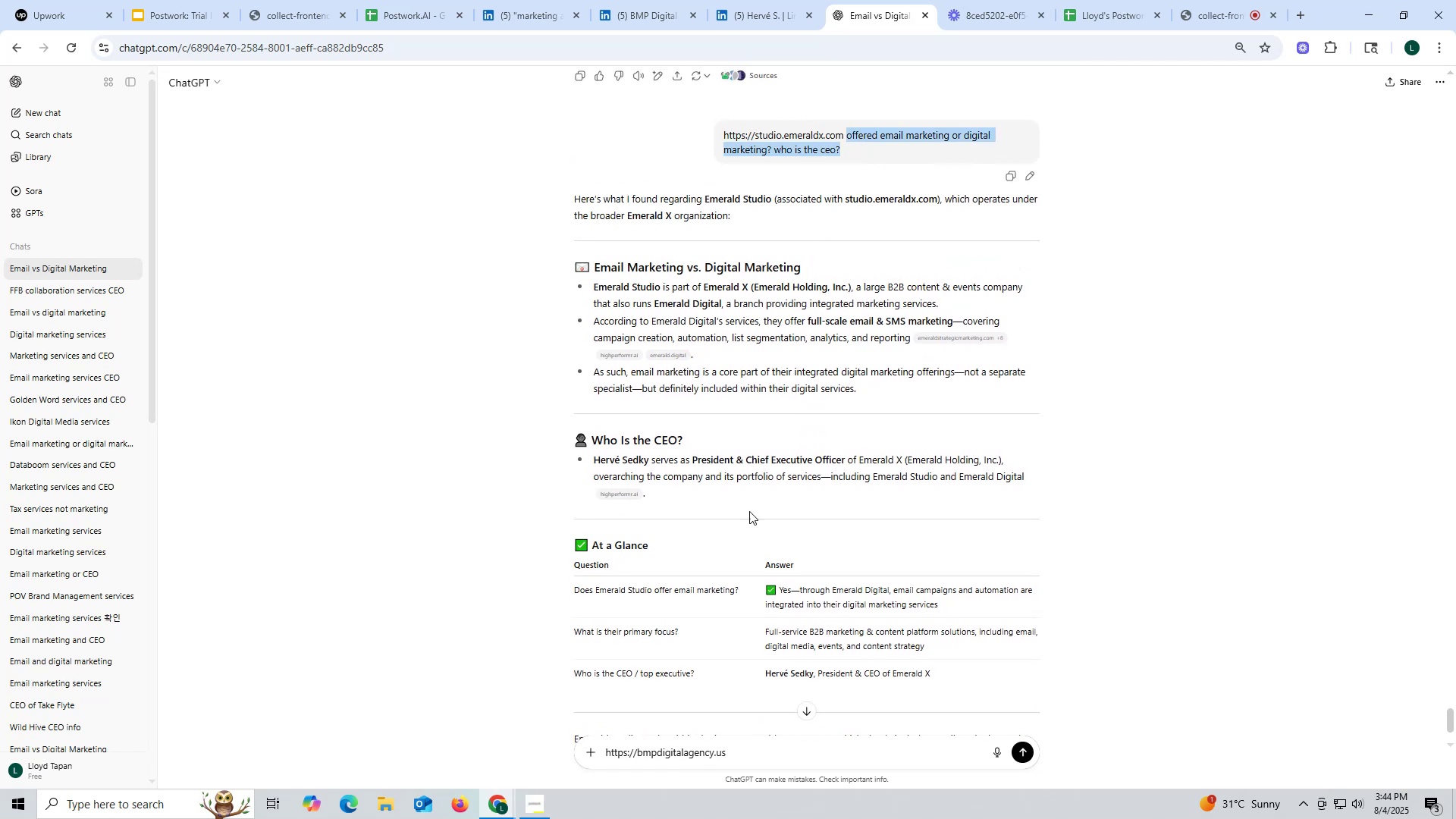 
key(Control+ControlLeft)
 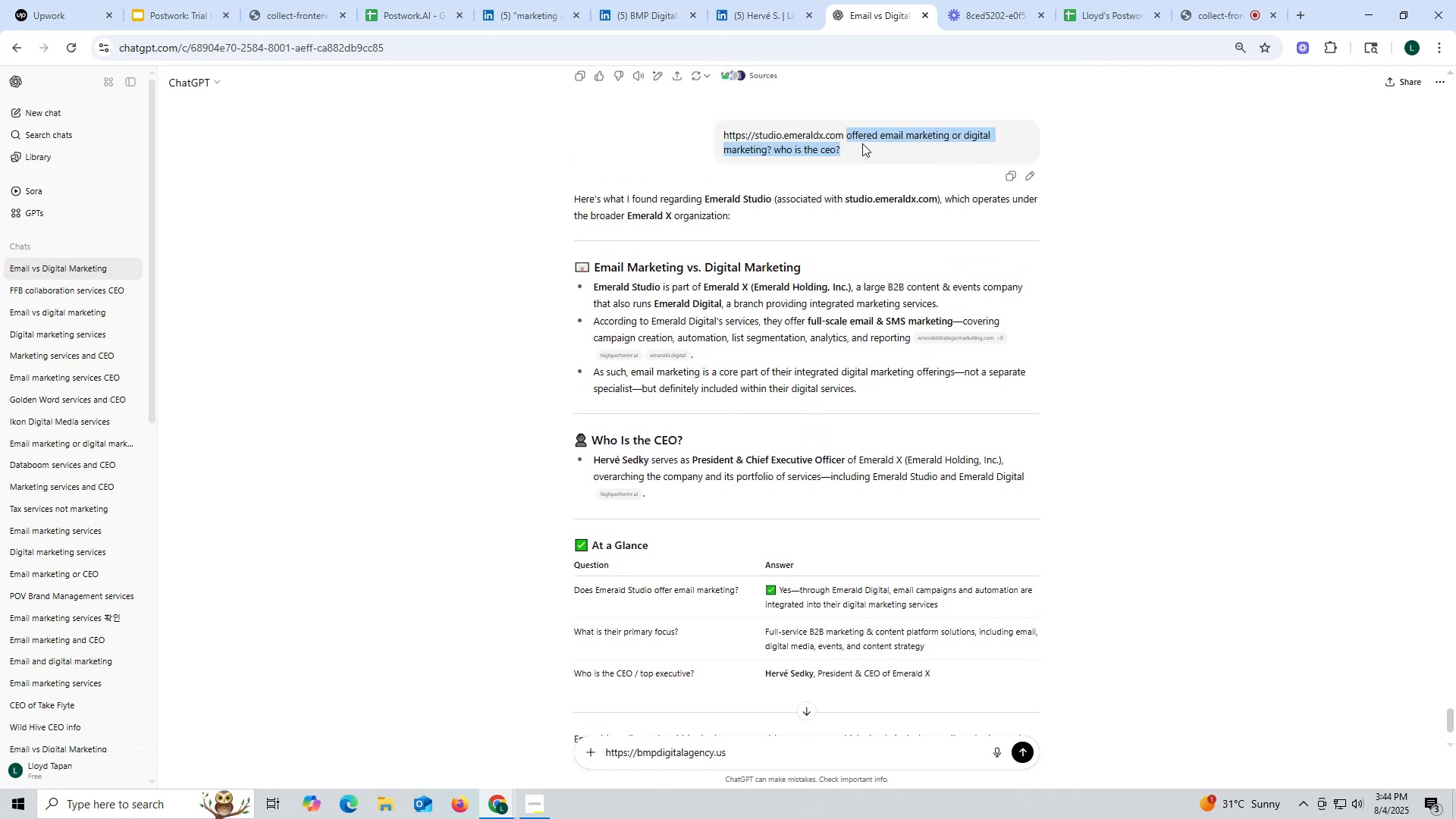 
key(Control+C)
 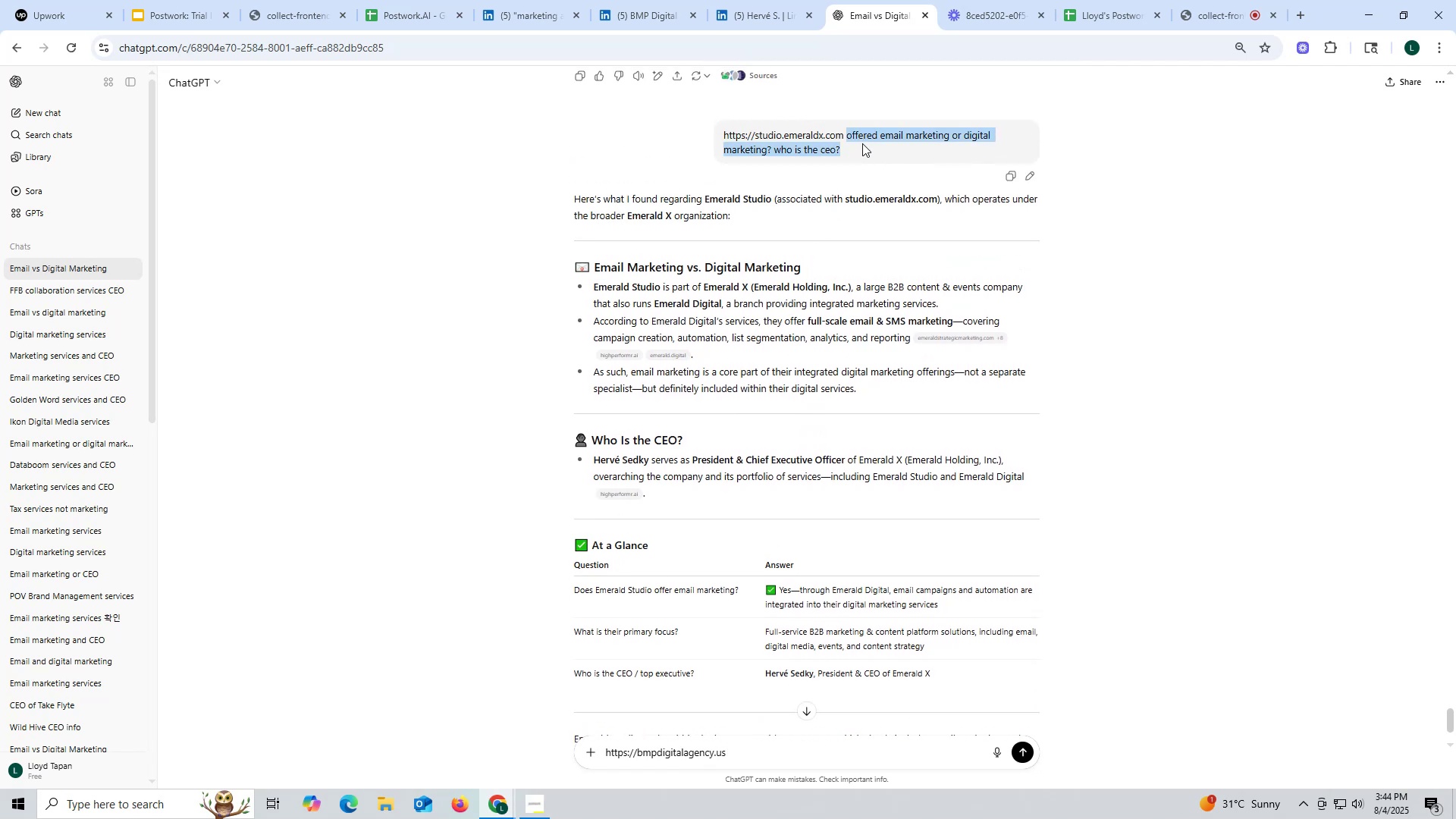 
key(Control+ControlLeft)
 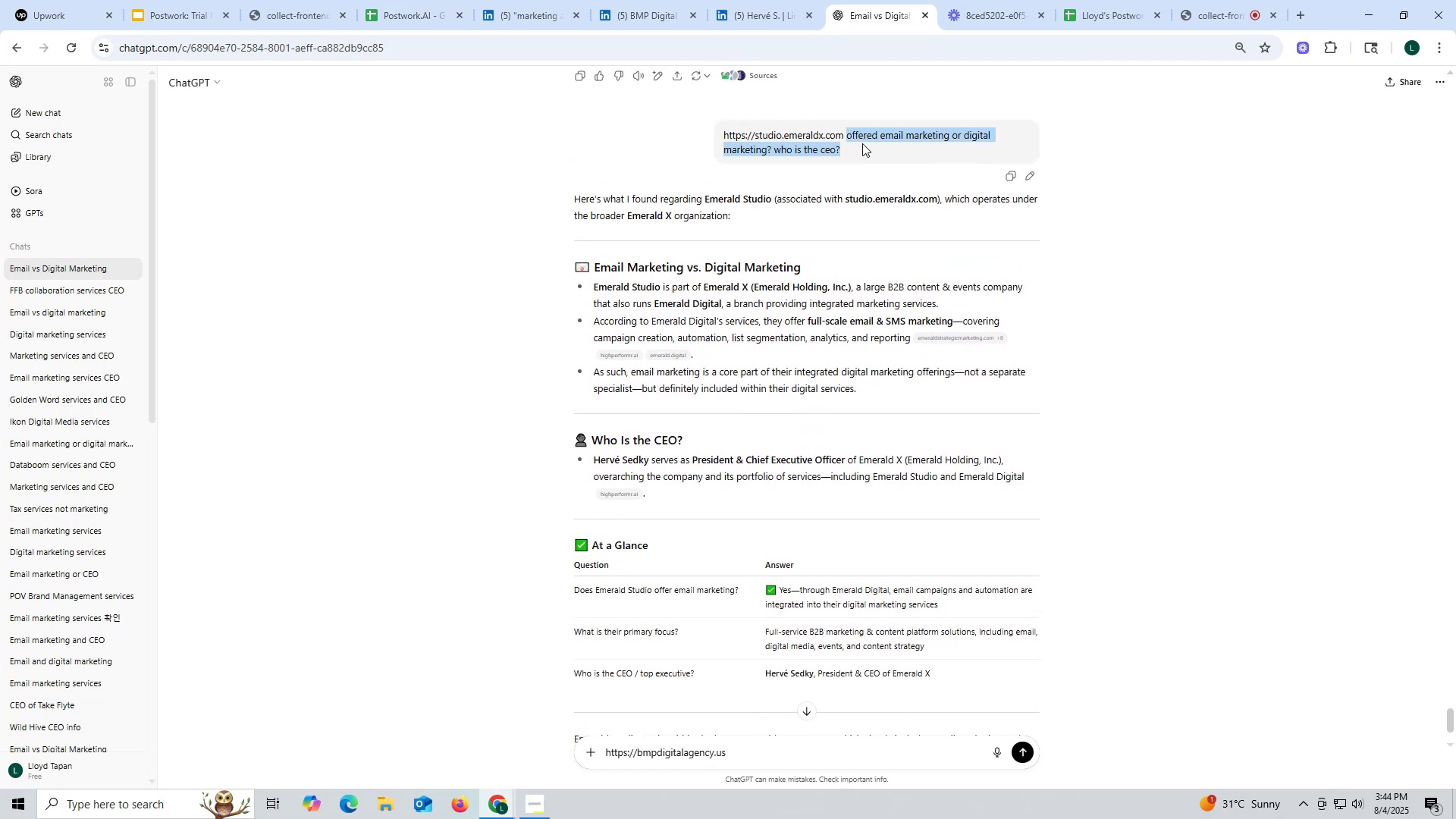 
key(Control+C)
 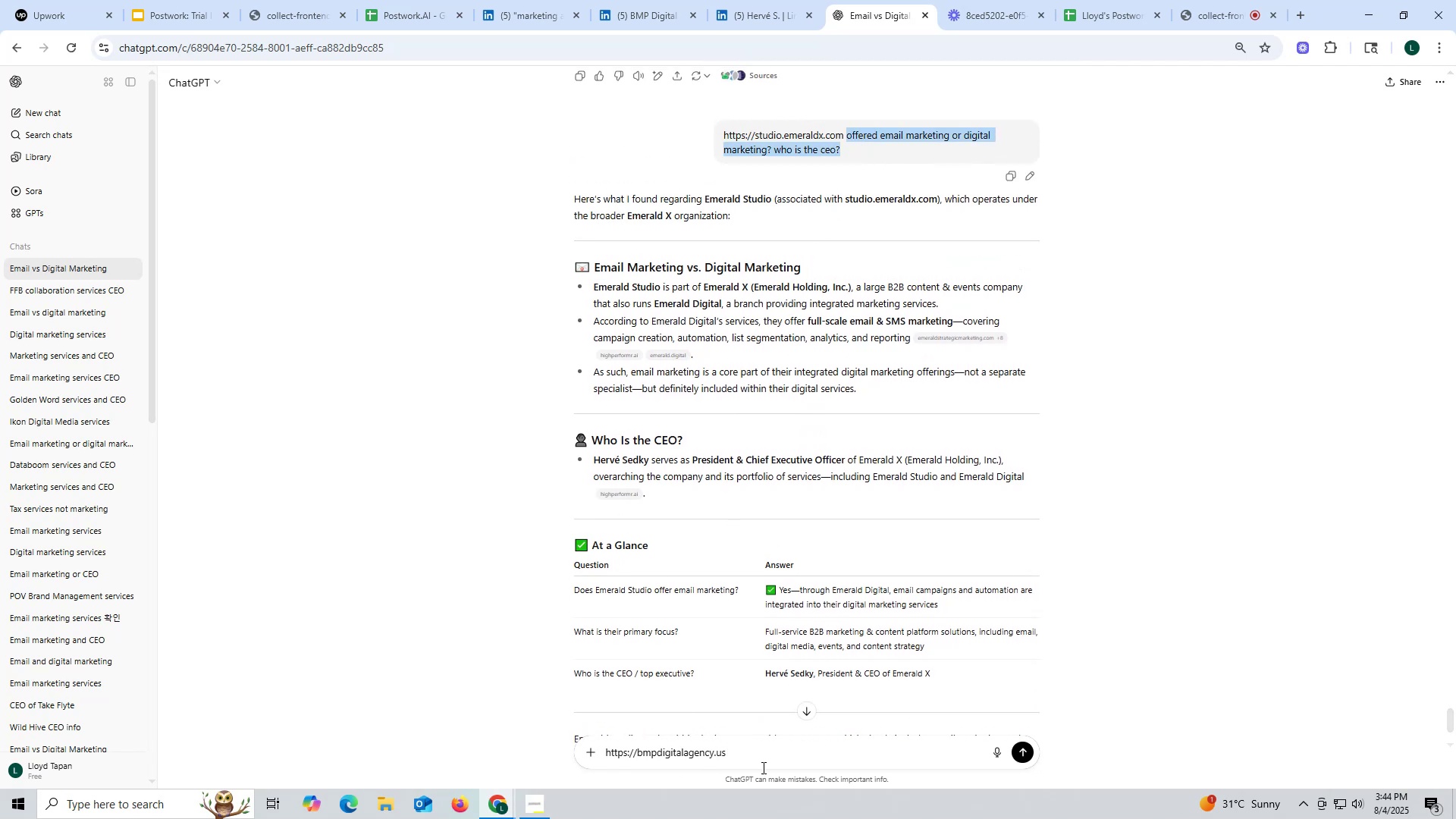 
key(Control+ControlLeft)
 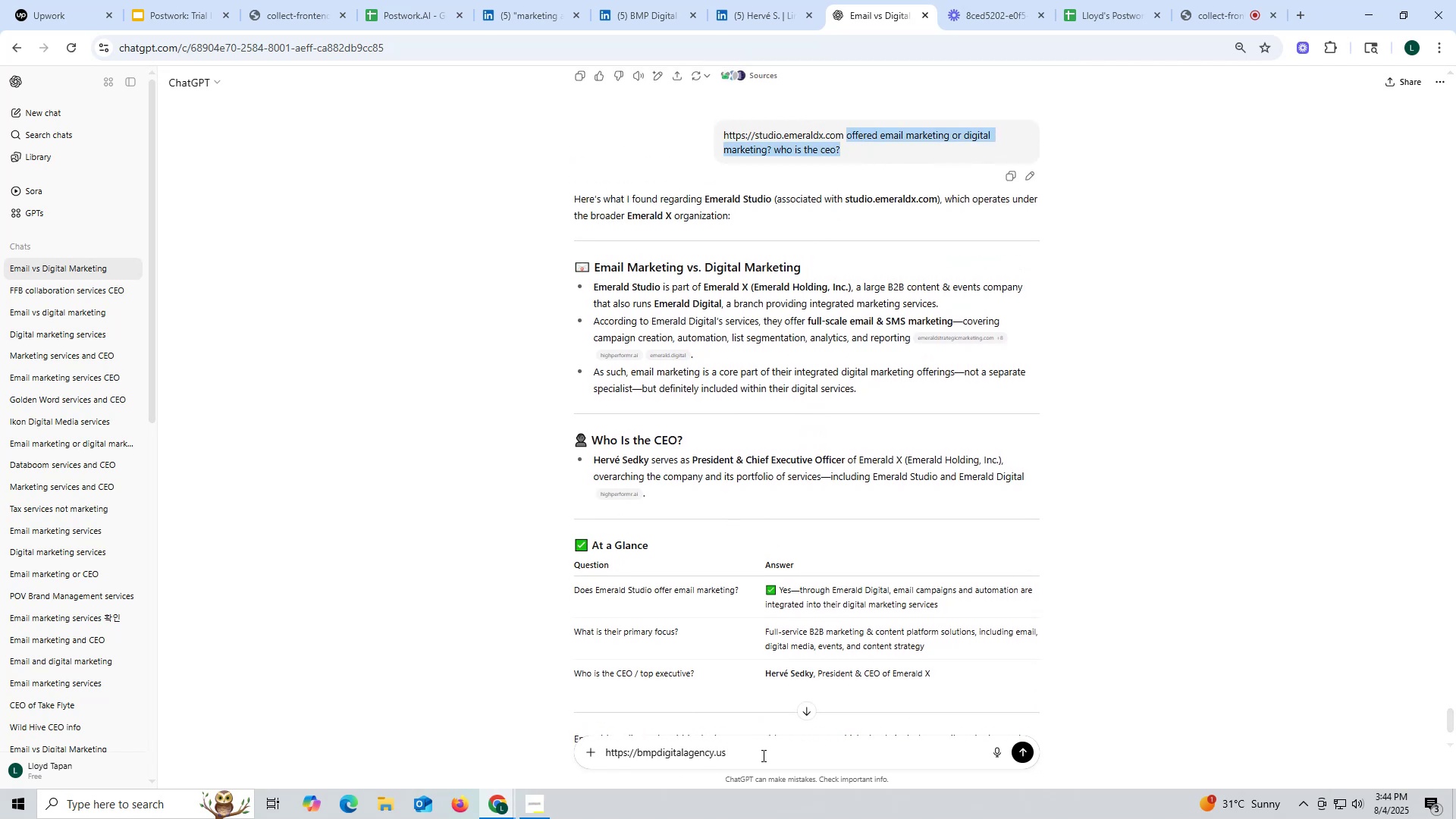 
left_click([762, 755])
 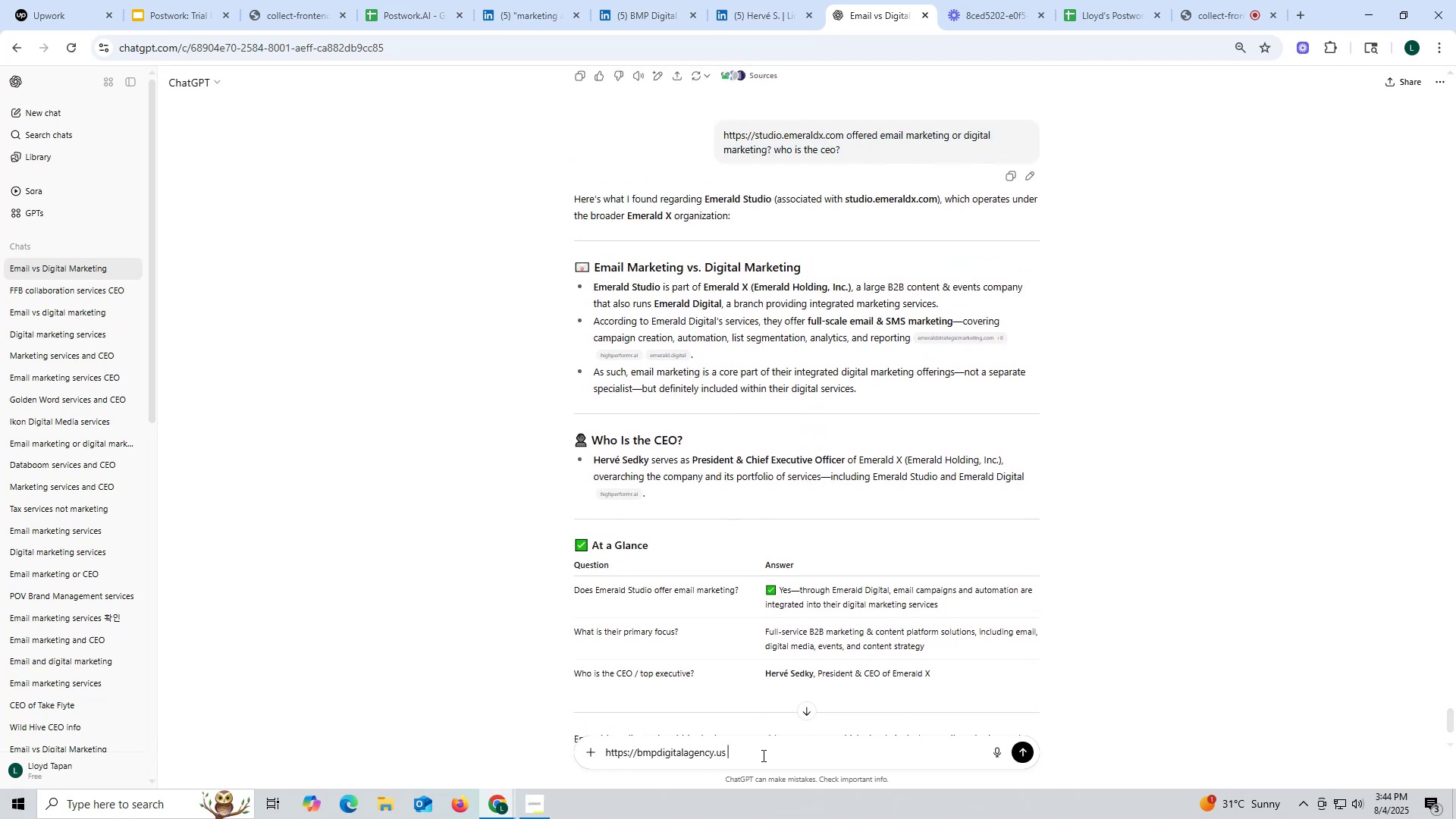 
key(Control+V)
 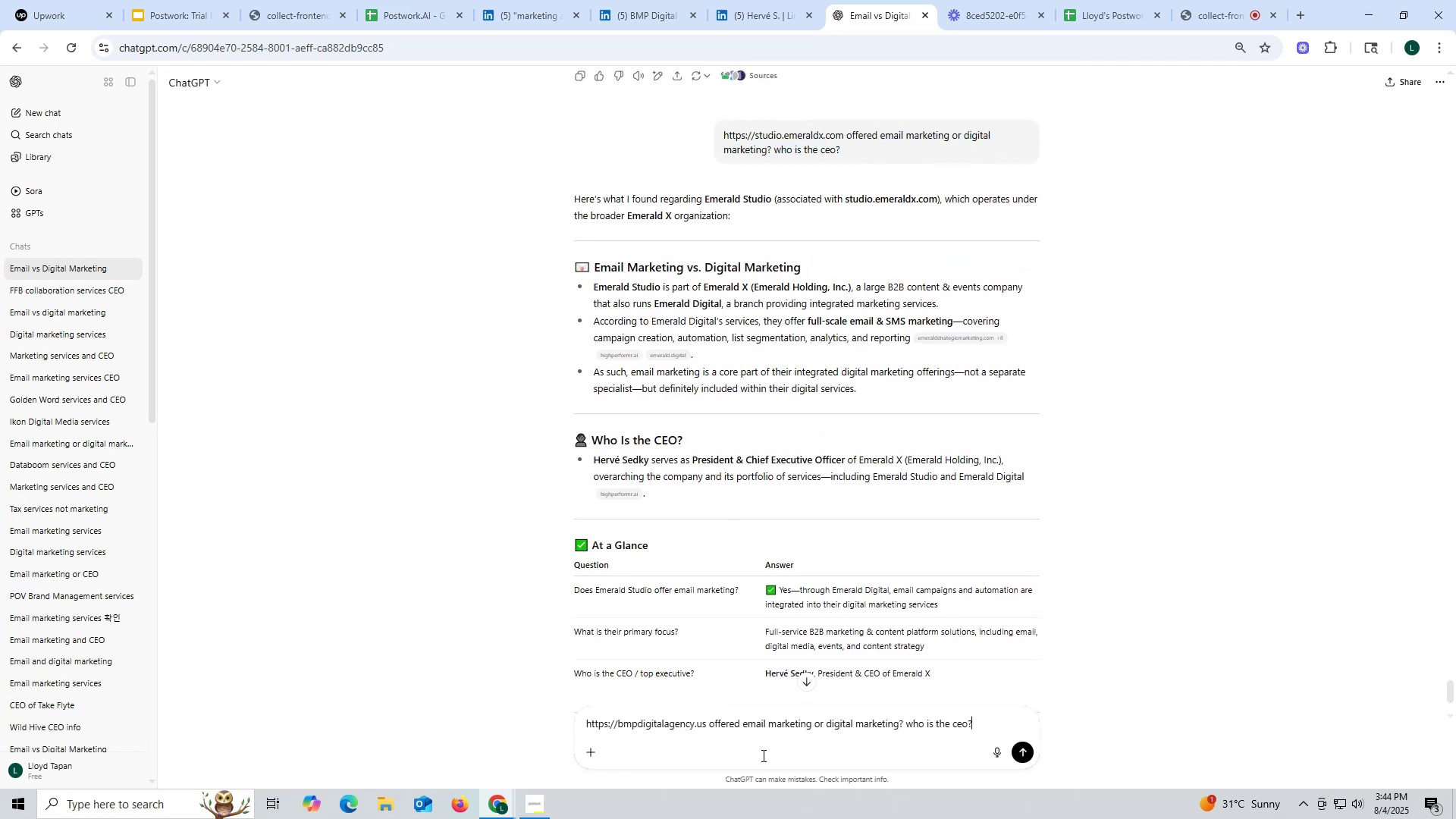 
key(Enter)
 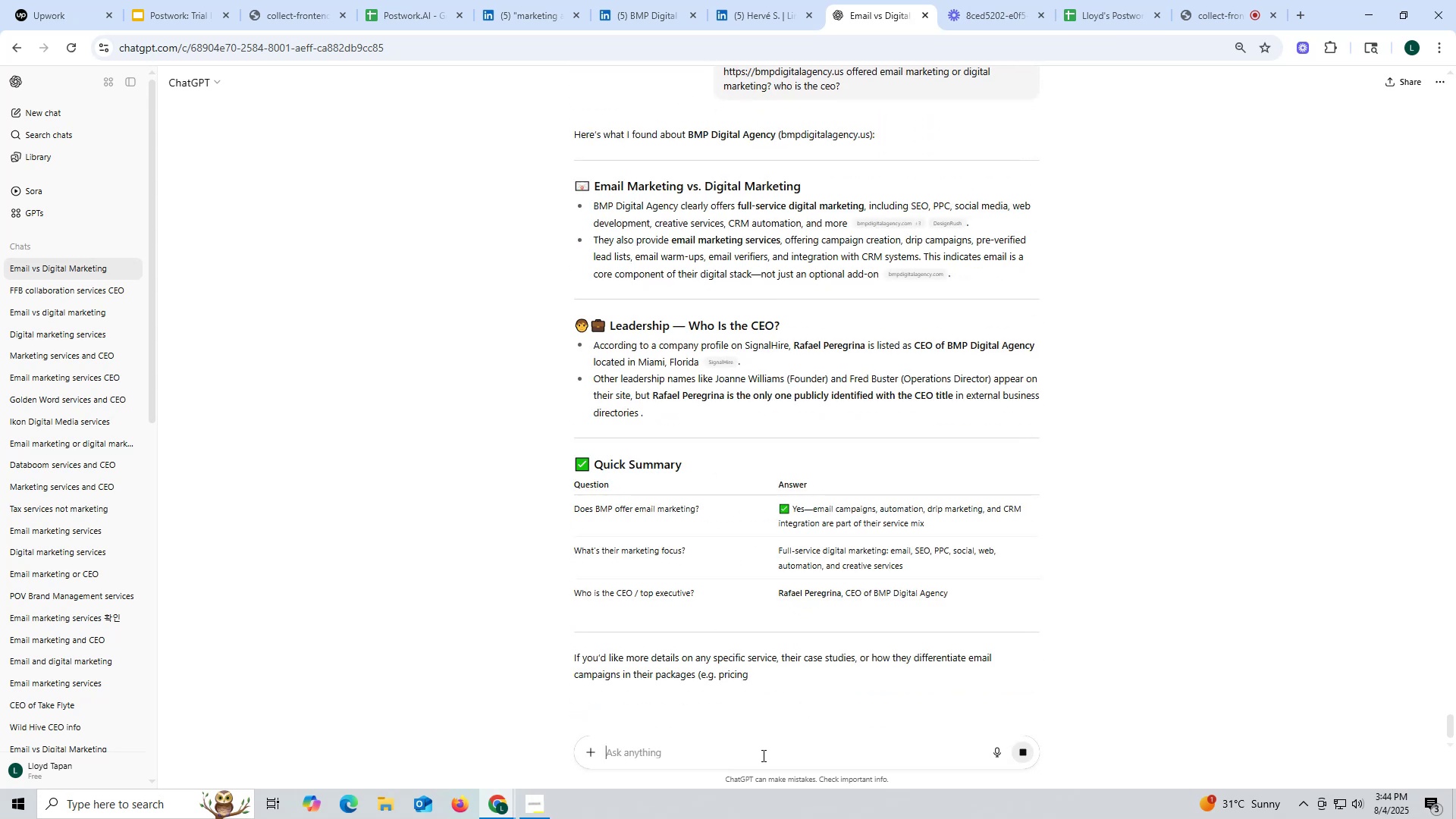 
wait(12.36)
 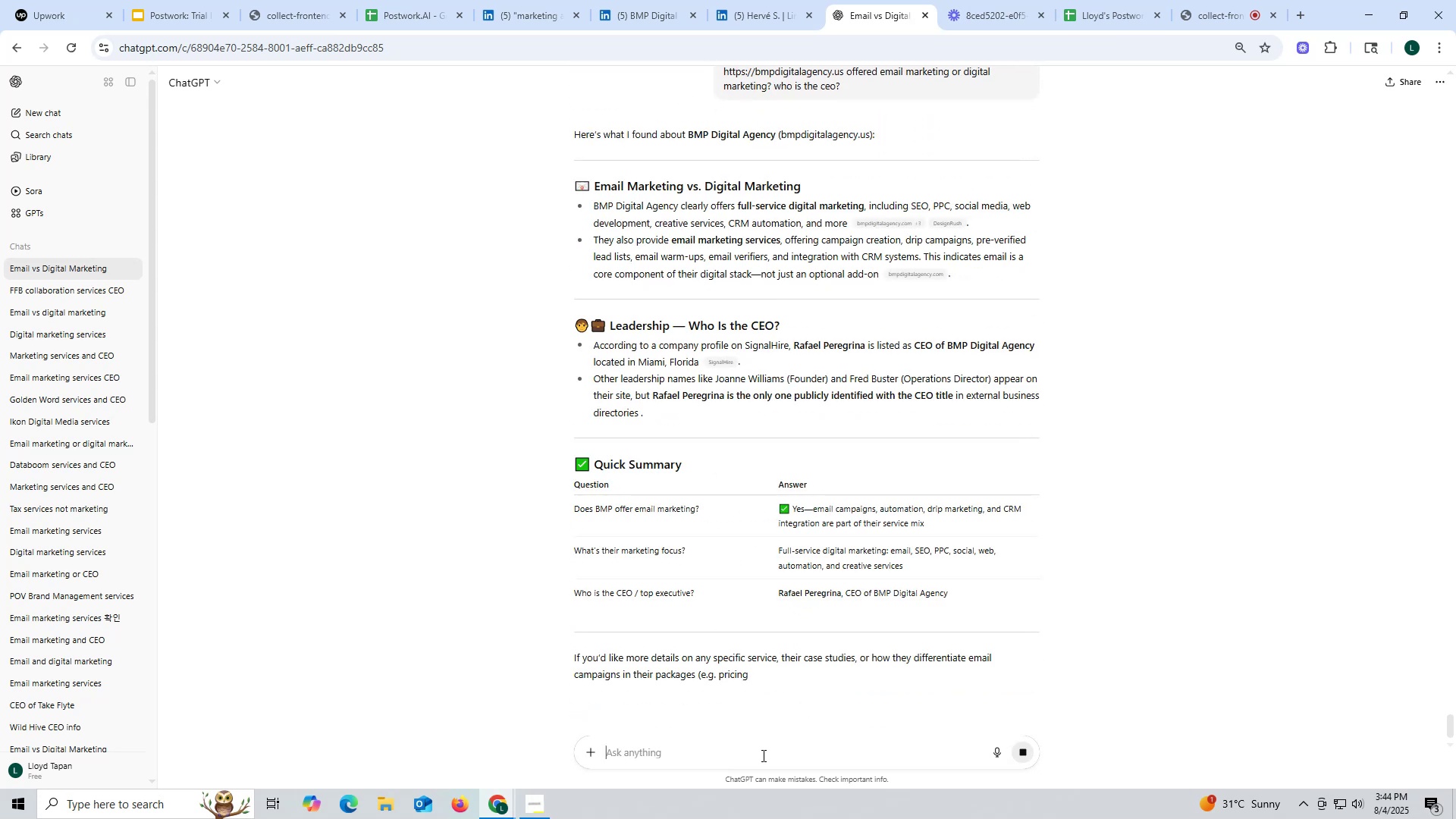 
scroll: coordinate [746, 449], scroll_direction: down, amount: 2.0
 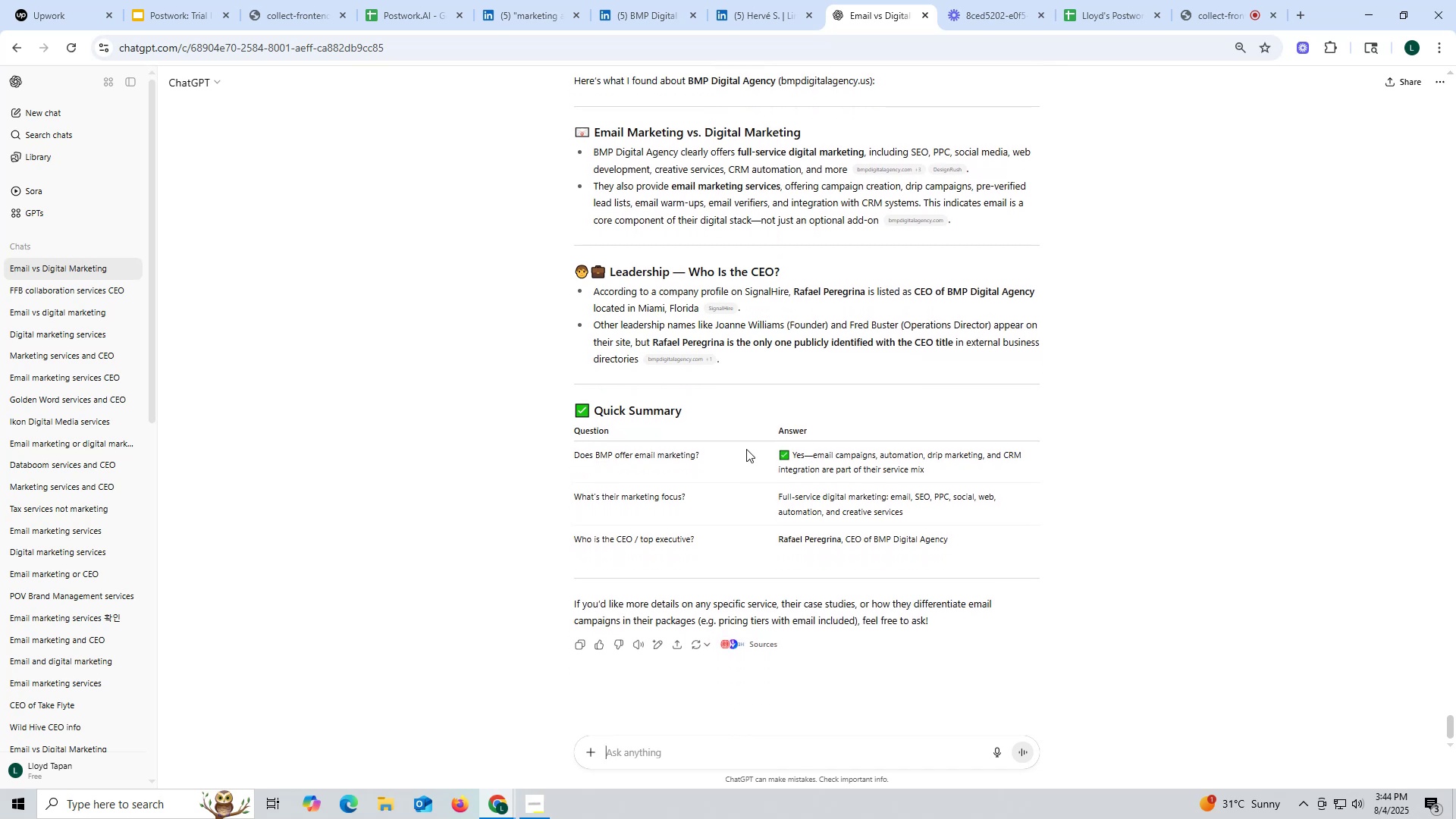 
scroll: coordinate [746, 441], scroll_direction: up, amount: 1.0
 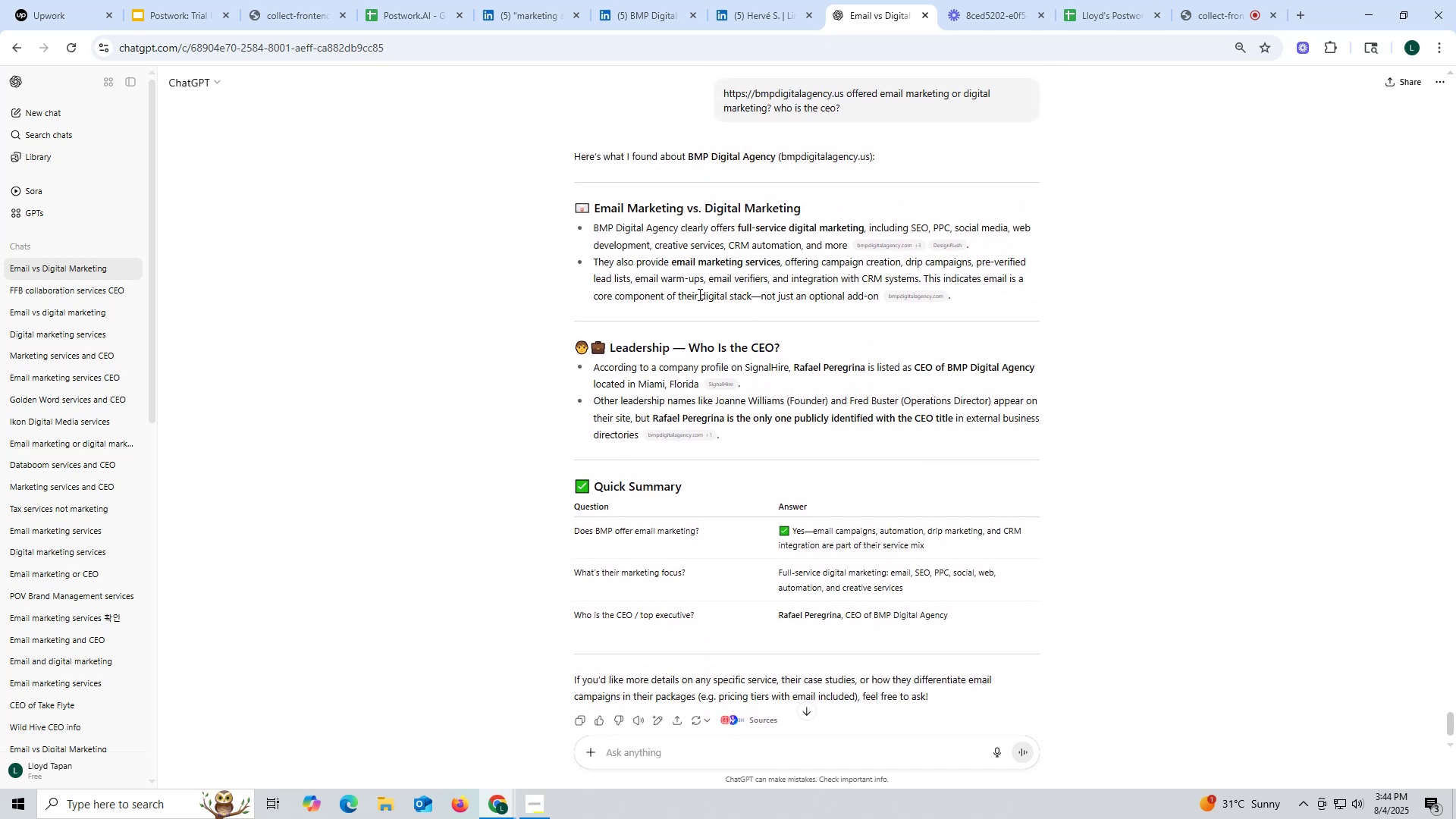 
left_click_drag(start_coordinate=[792, 365], to_coordinate=[864, 366])
 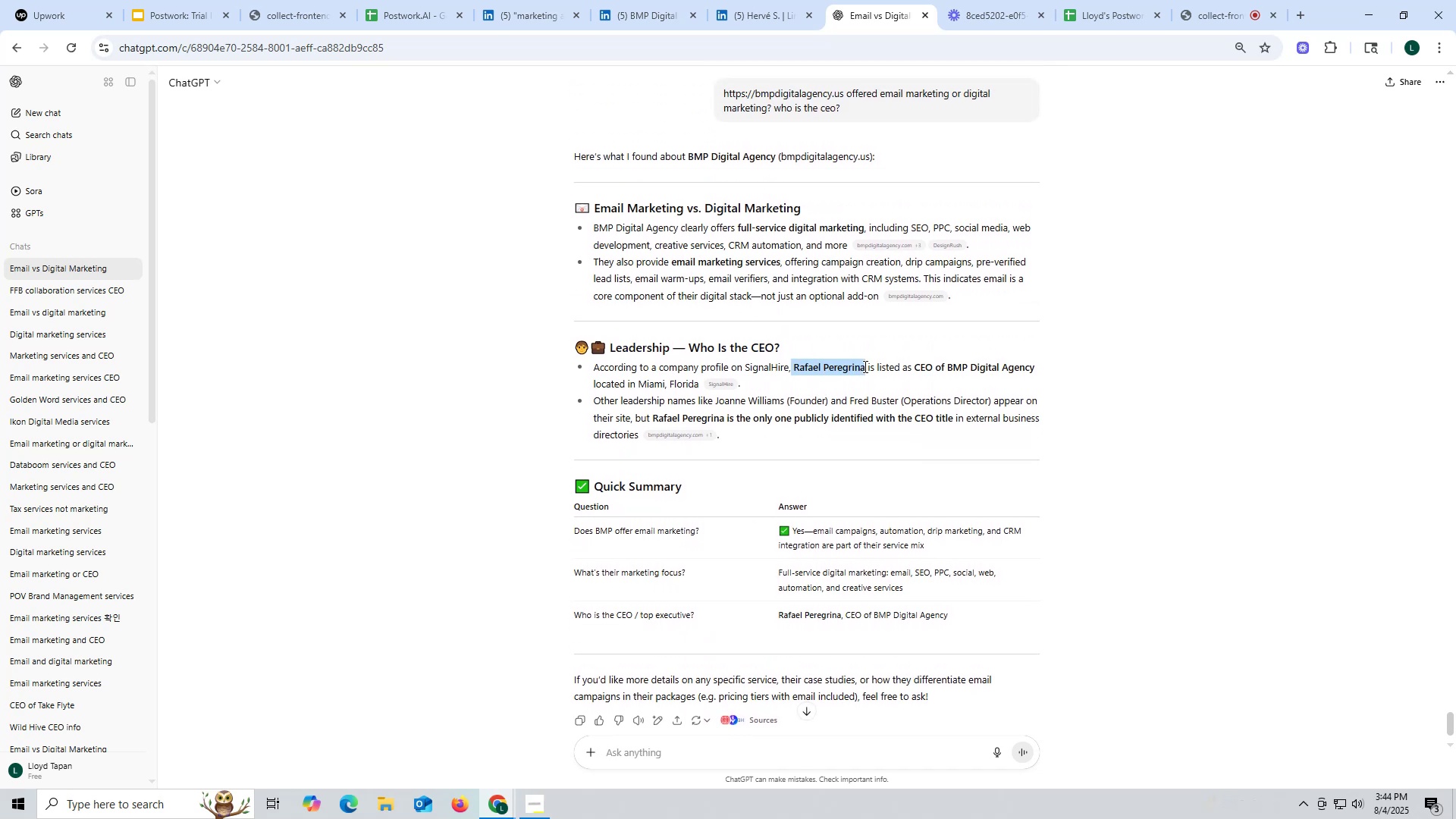 
key(Control+ControlLeft)
 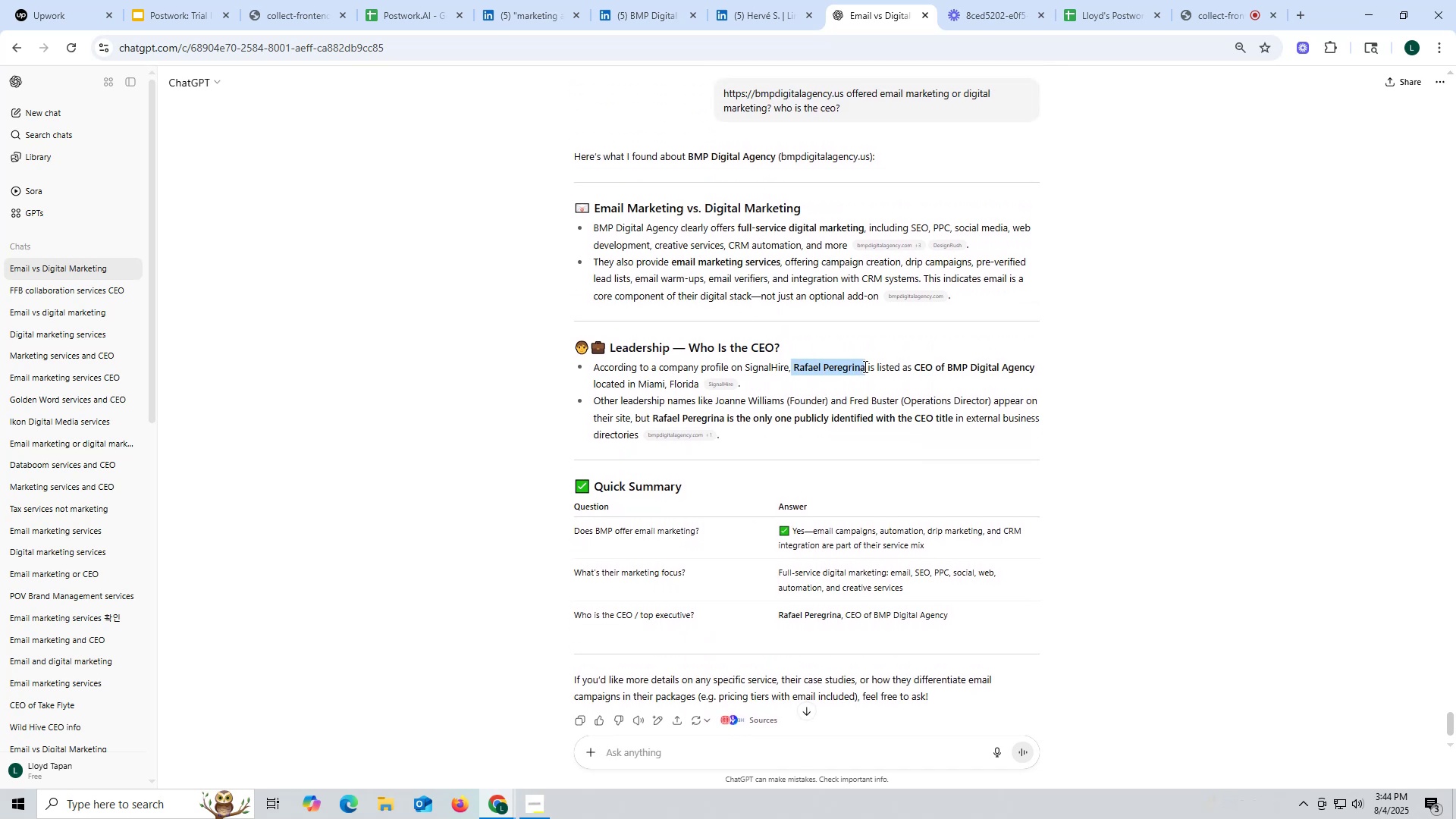 
key(Control+C)
 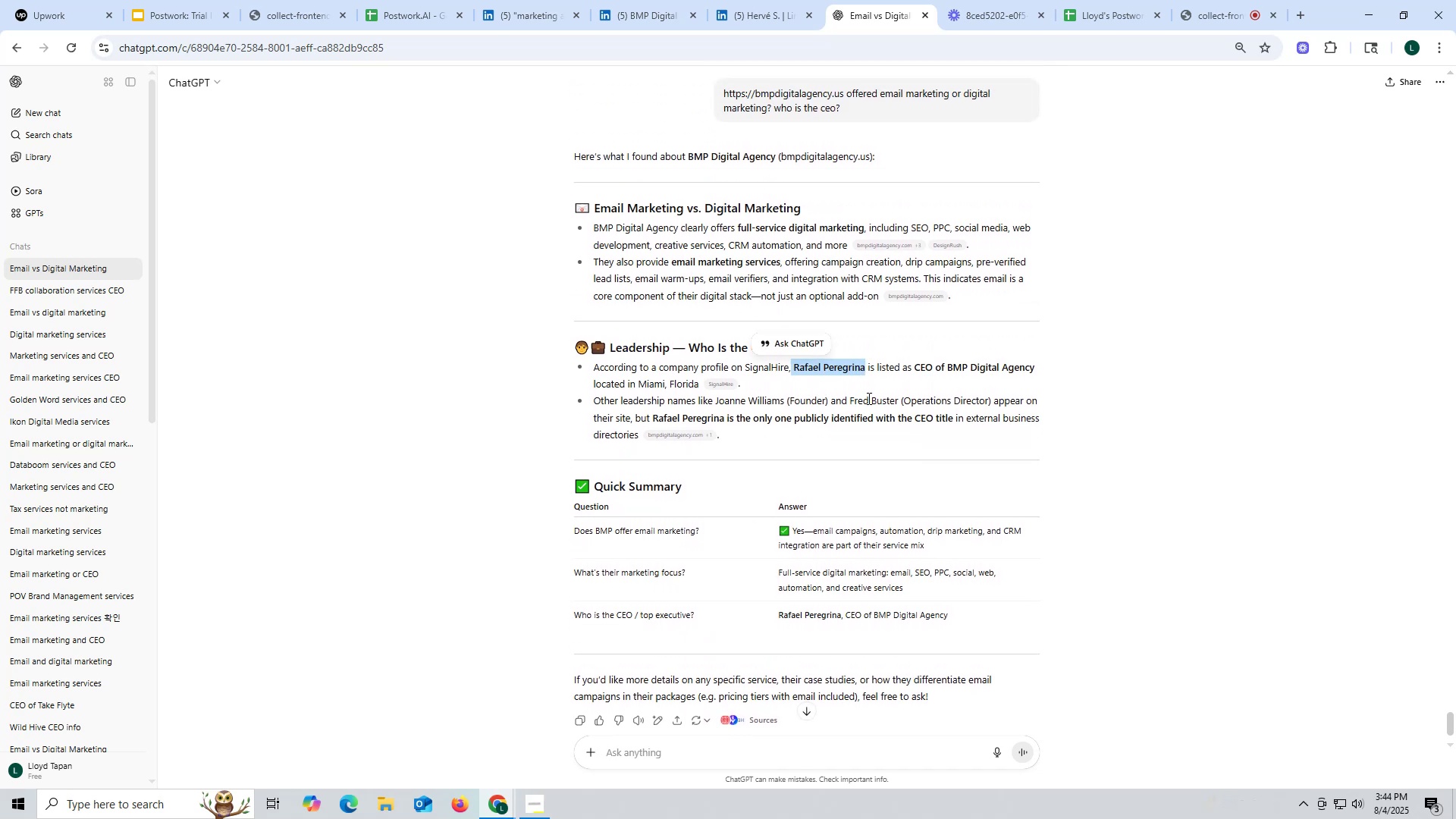 
key(Control+ControlLeft)
 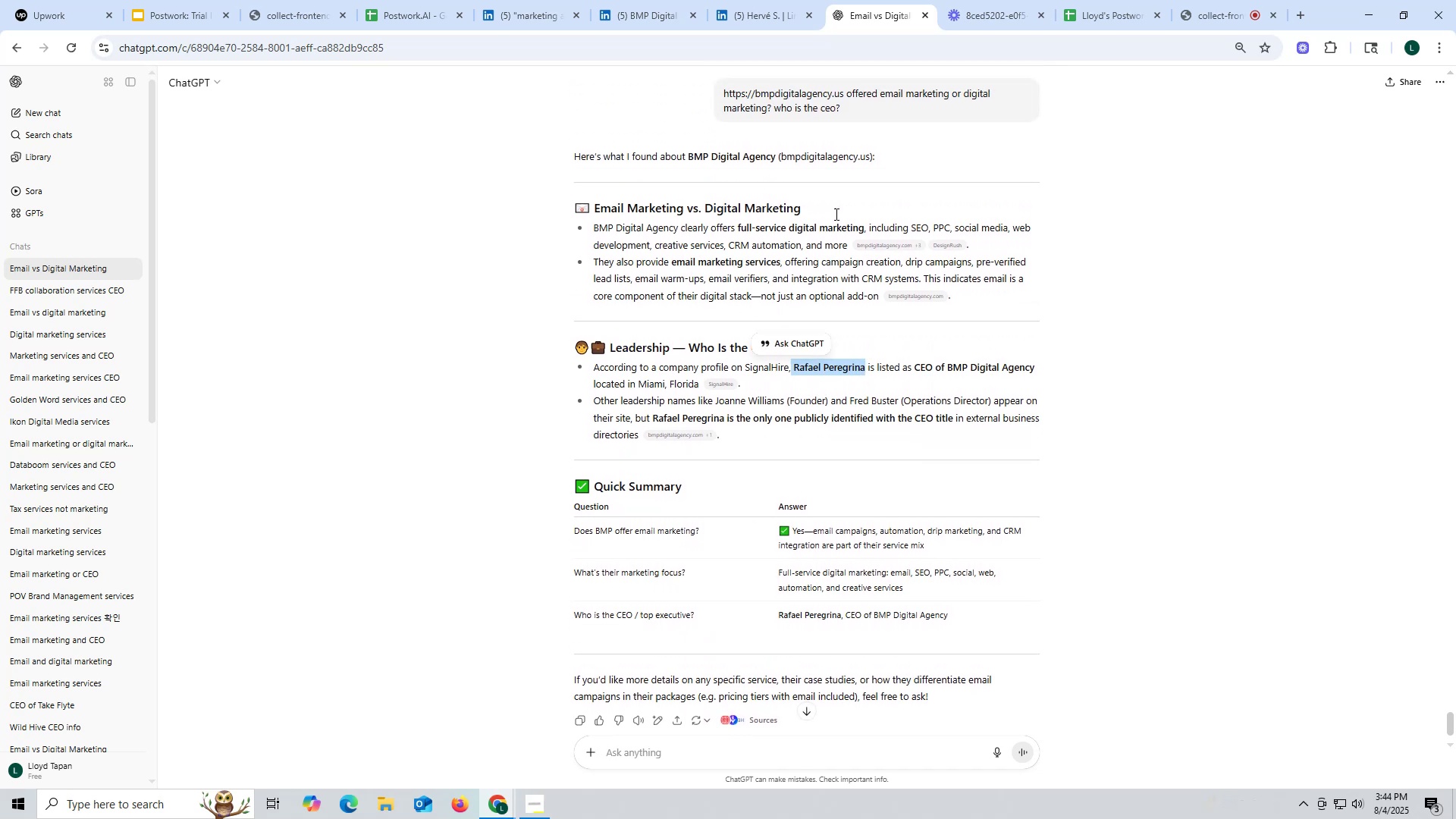 
key(Control+C)
 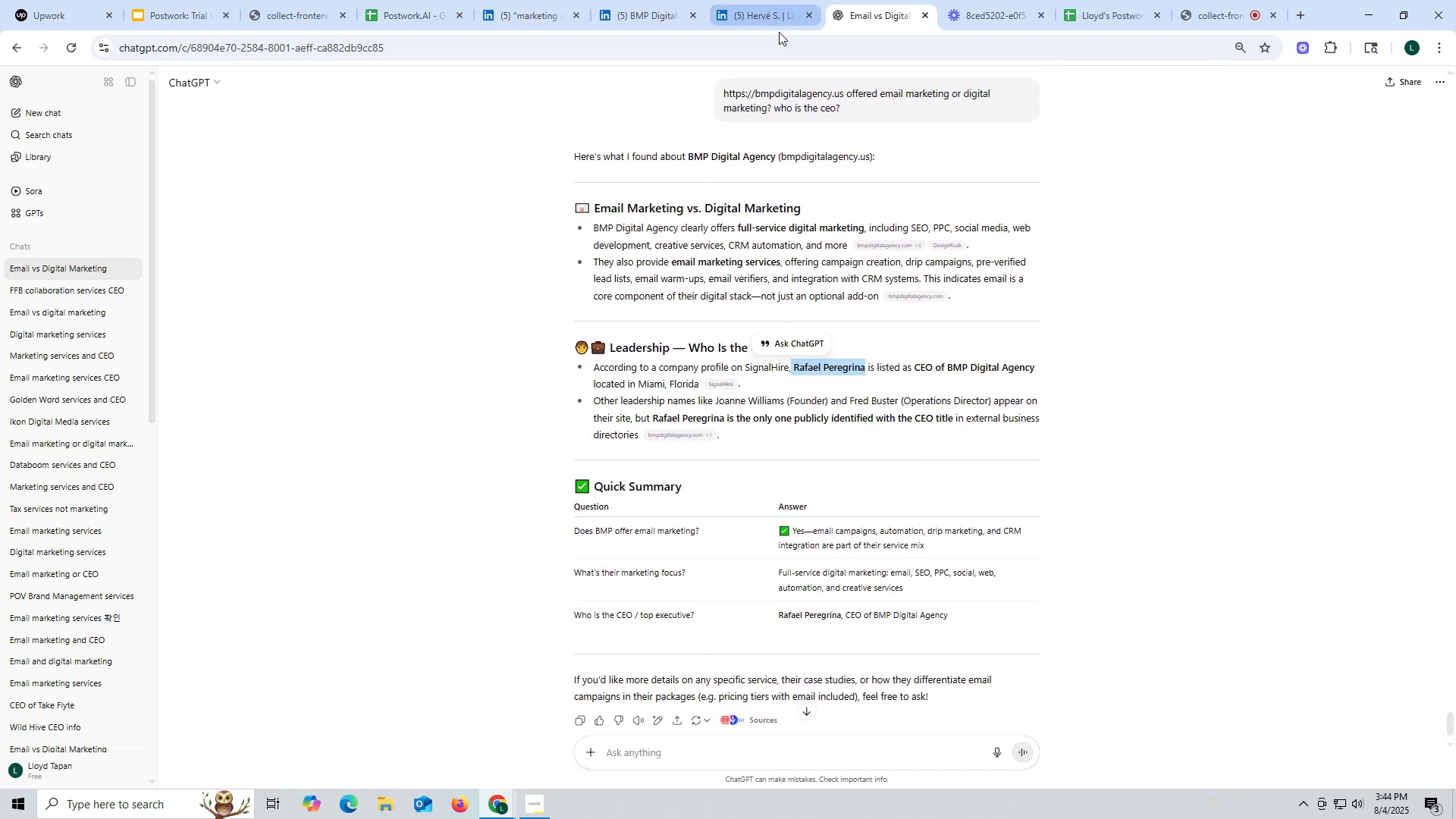 
left_click([771, 19])
 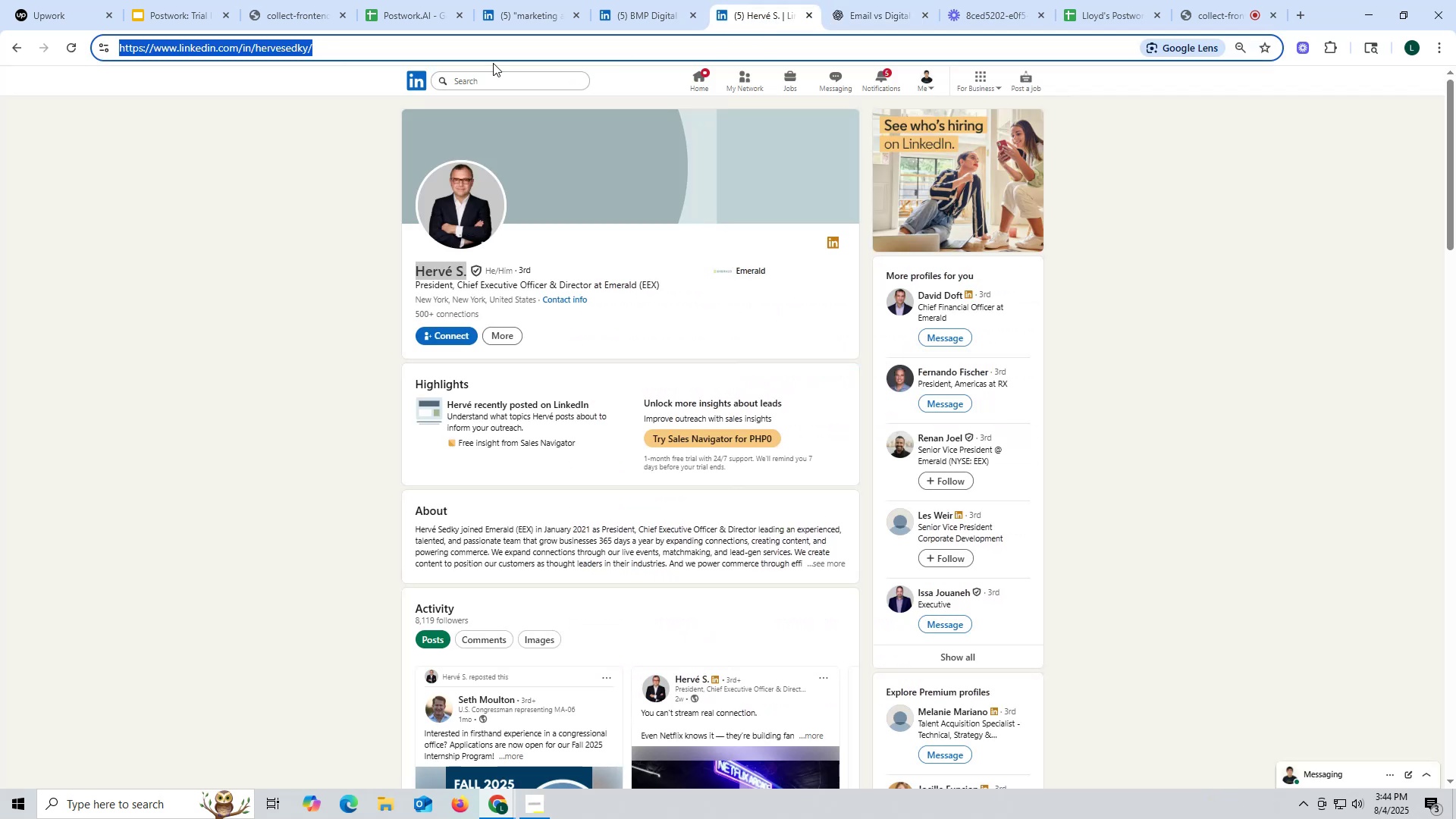 
key(Control+ControlLeft)
 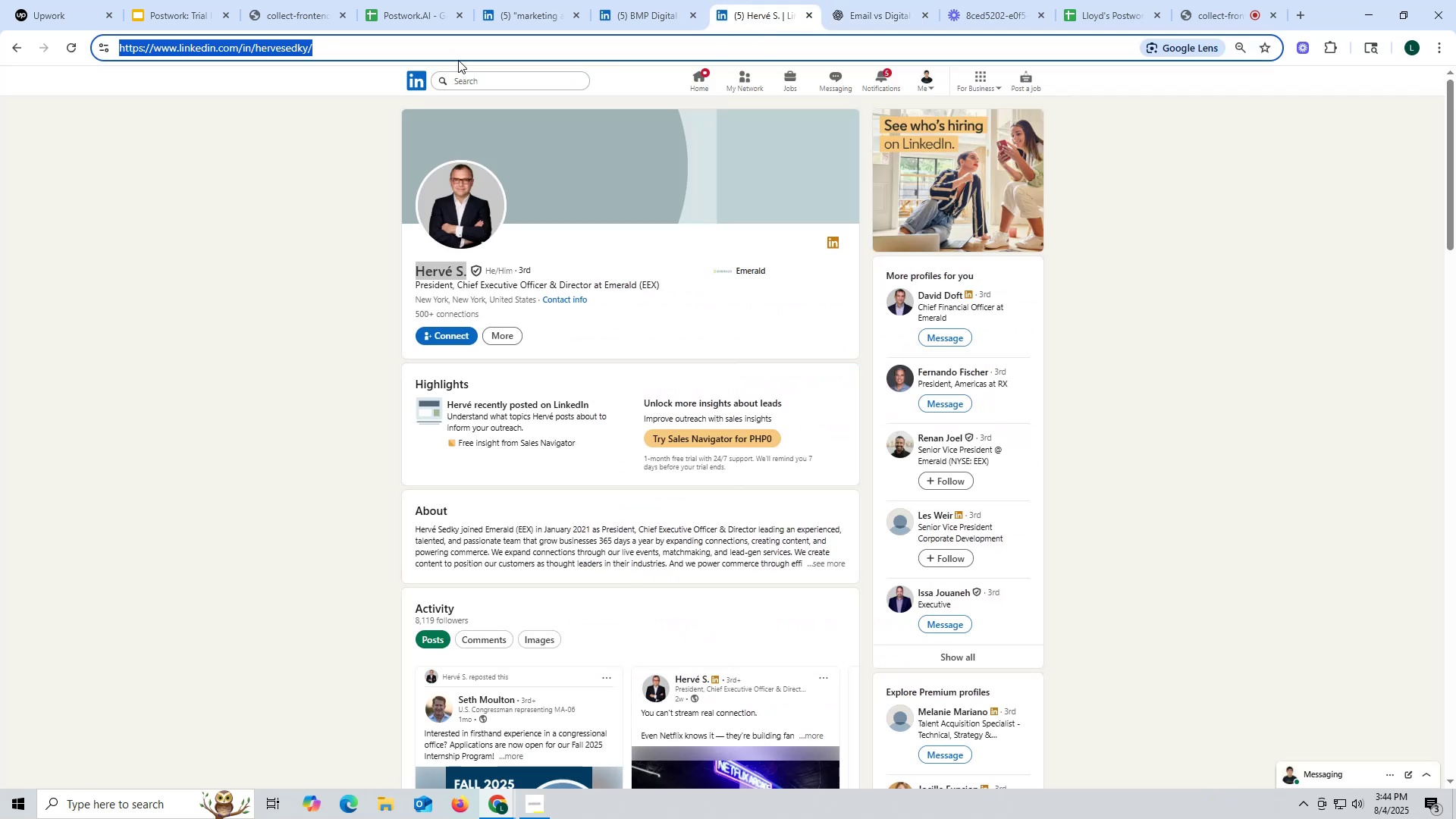 
key(Control+V)
 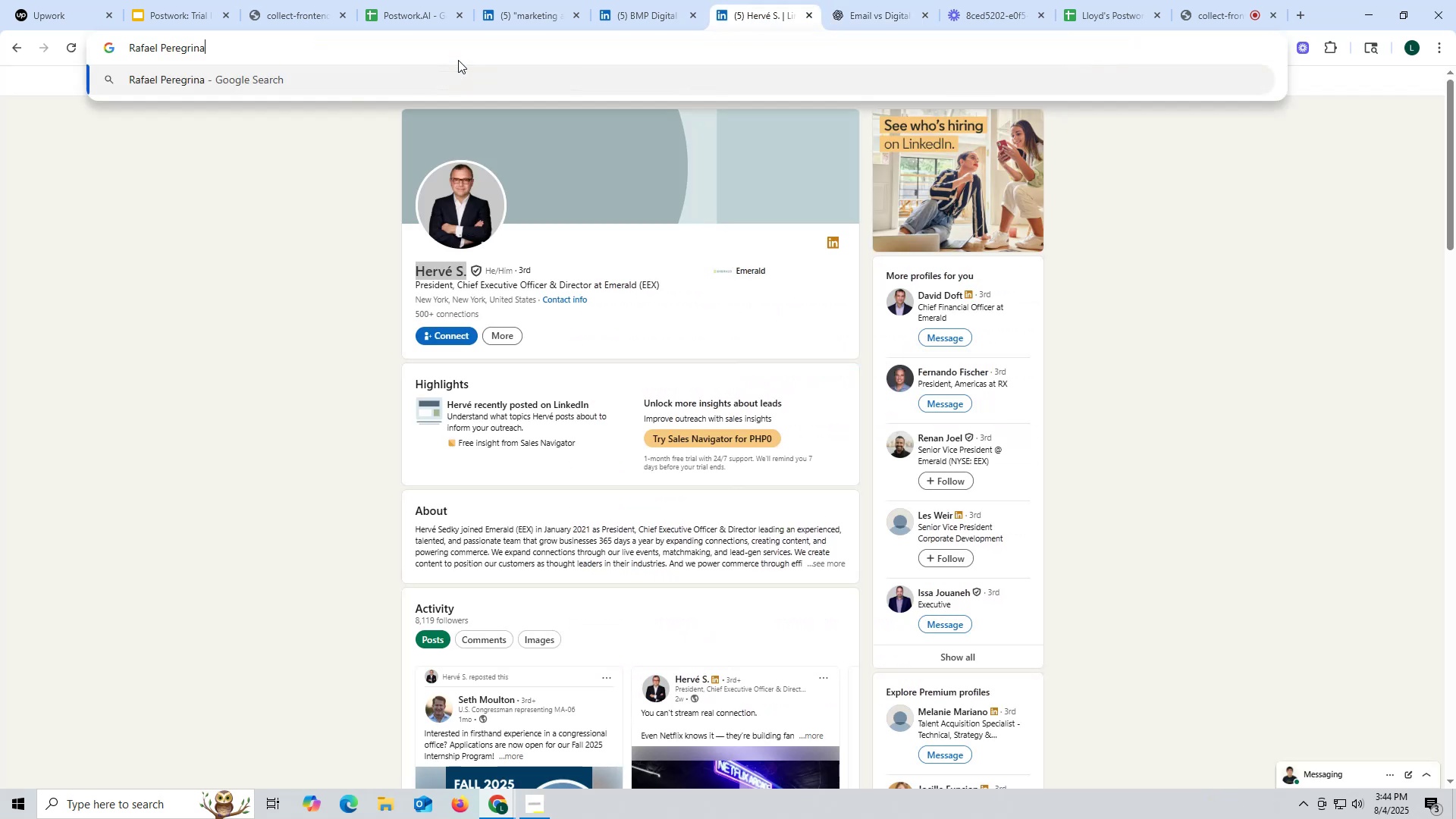 
key(Space)
 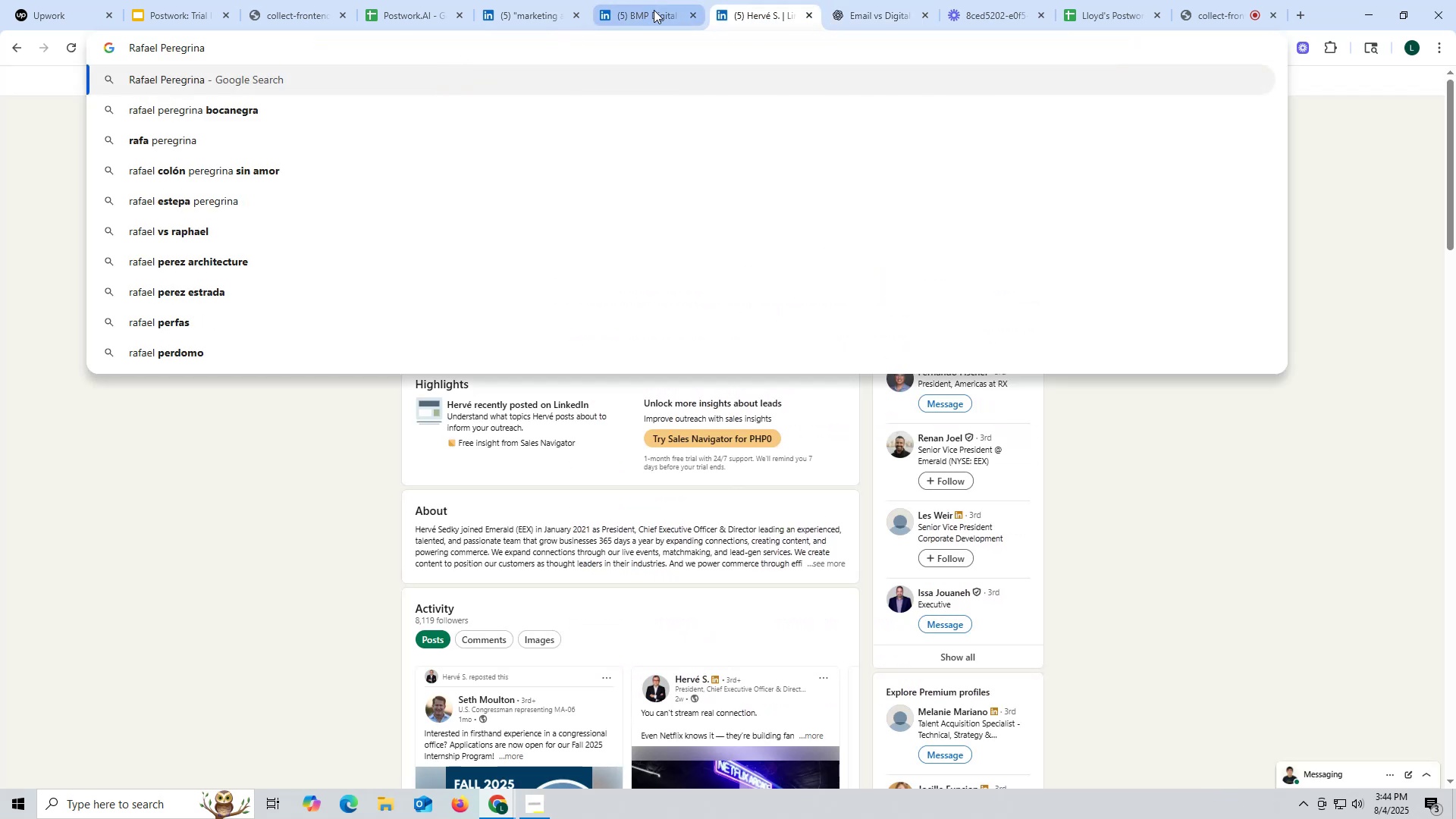 
left_click([654, 10])
 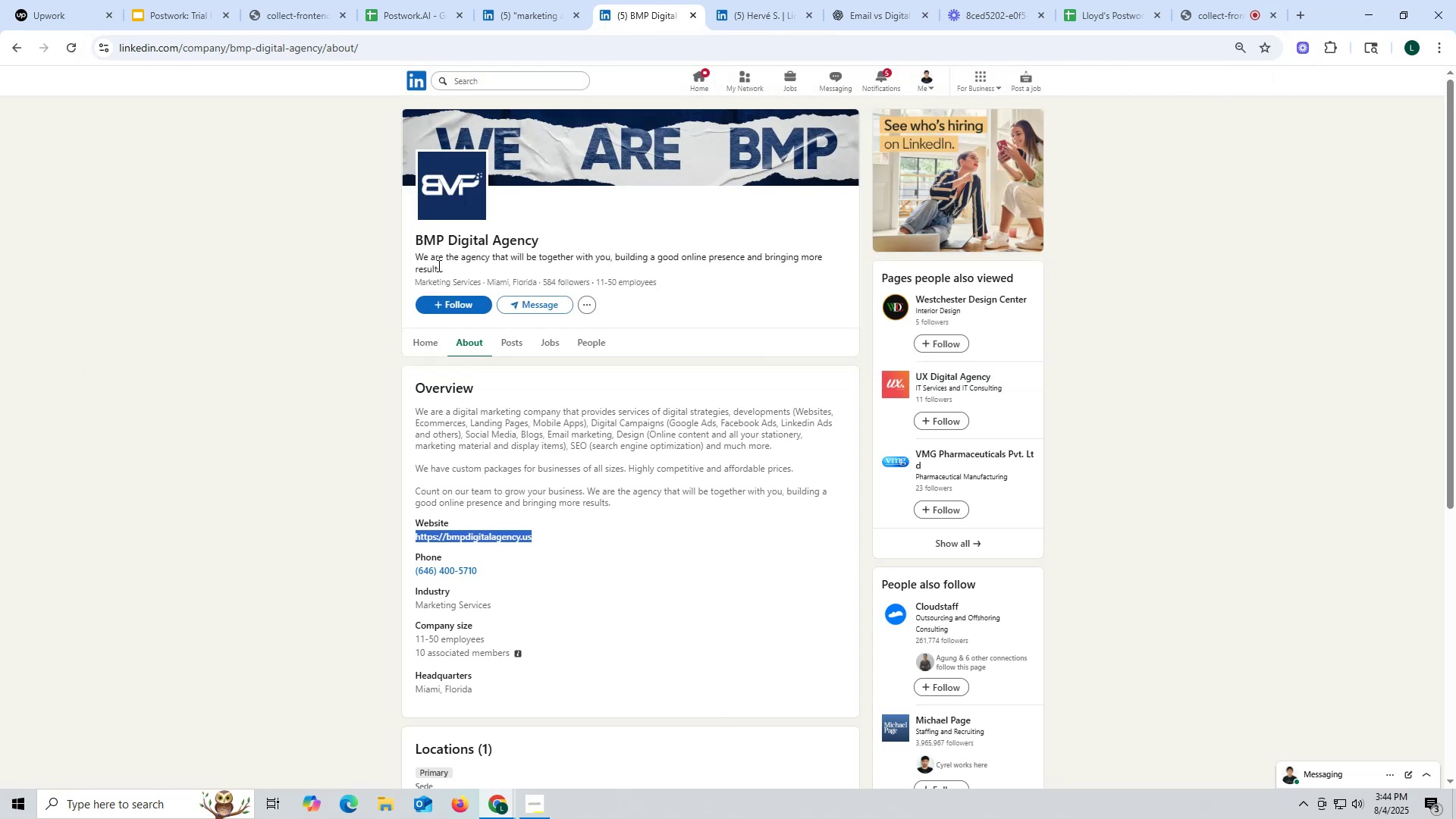 
left_click_drag(start_coordinate=[400, 237], to_coordinate=[561, 239])
 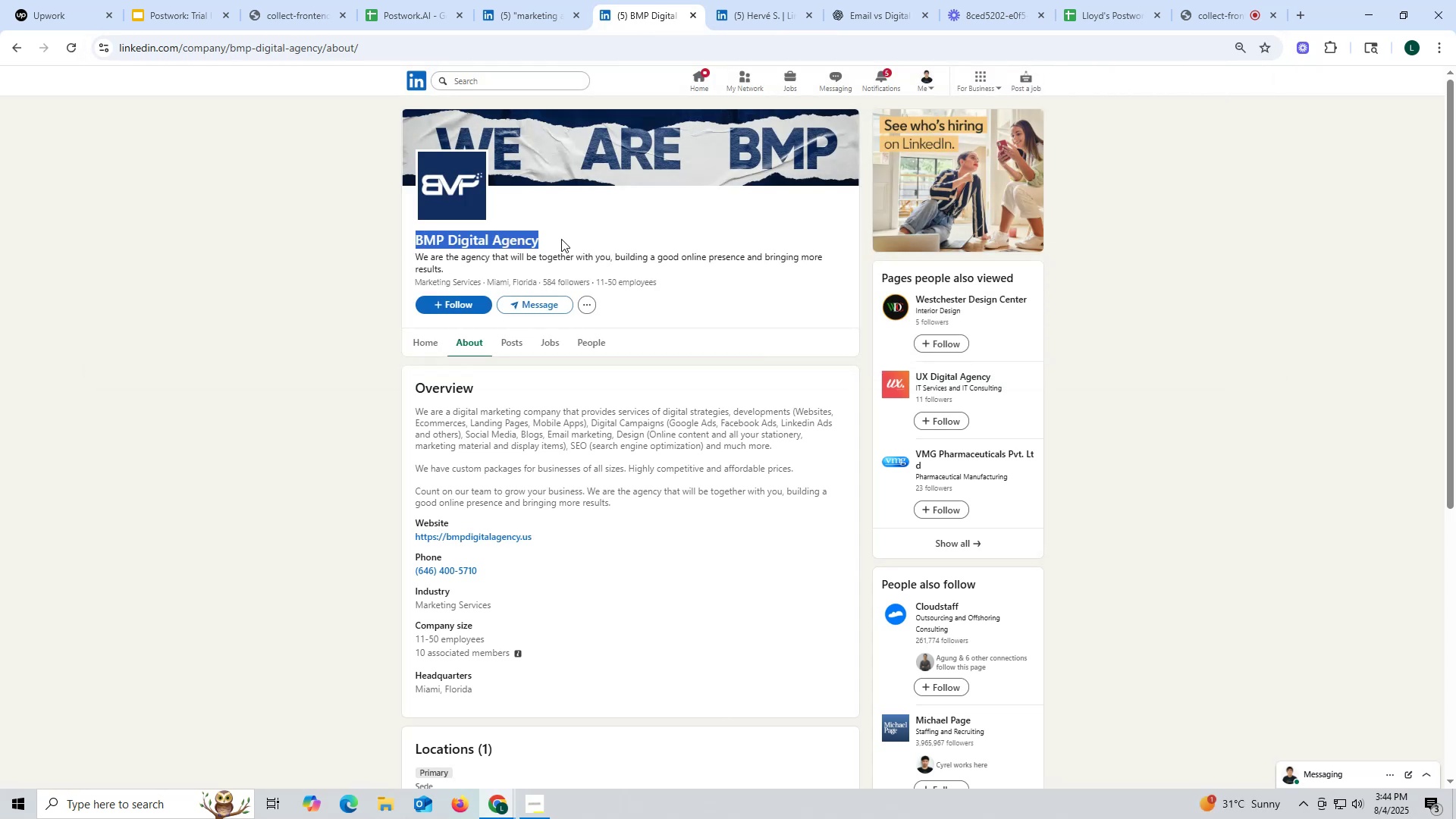 
key(Control+ControlLeft)
 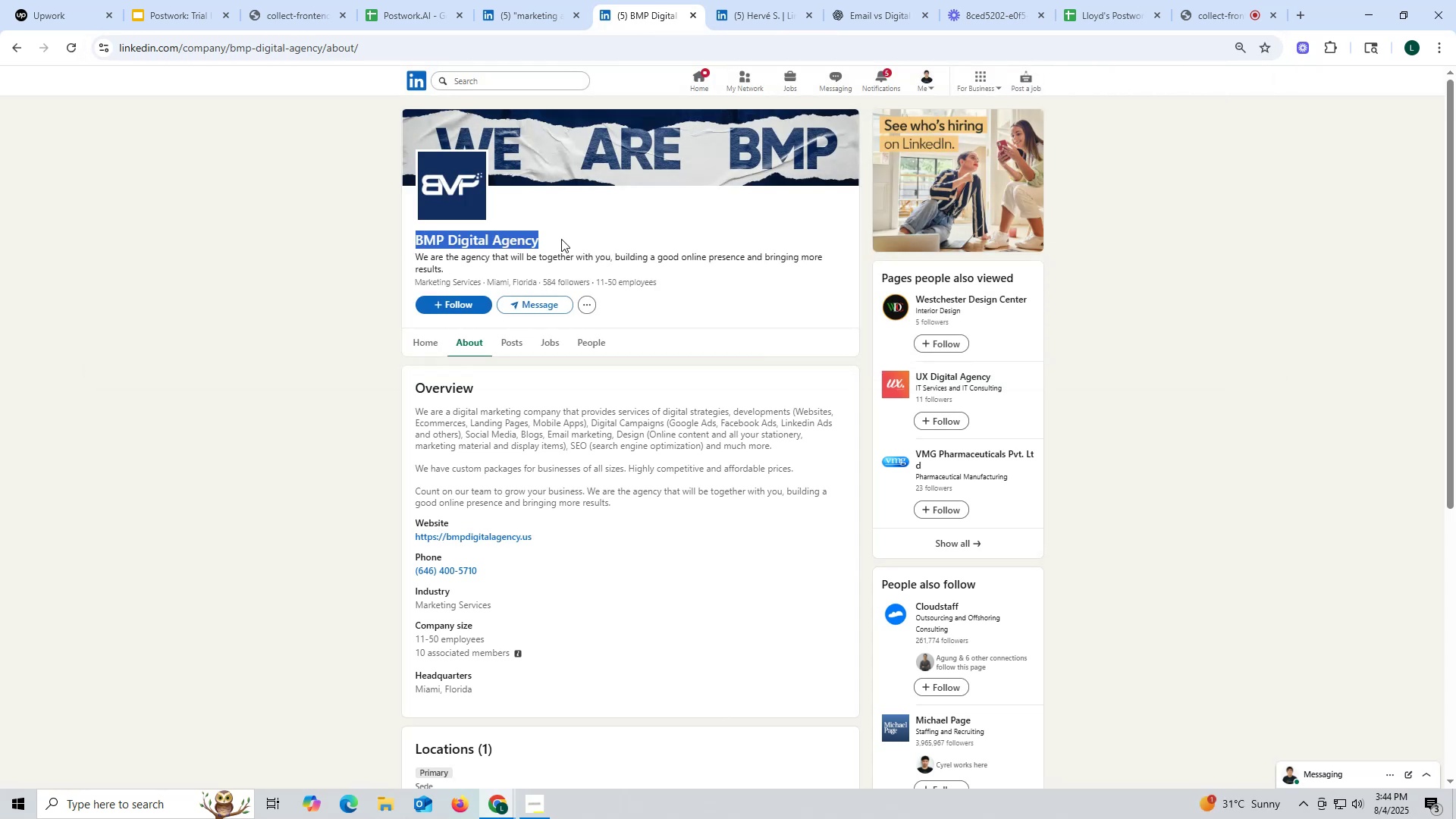 
key(Control+C)
 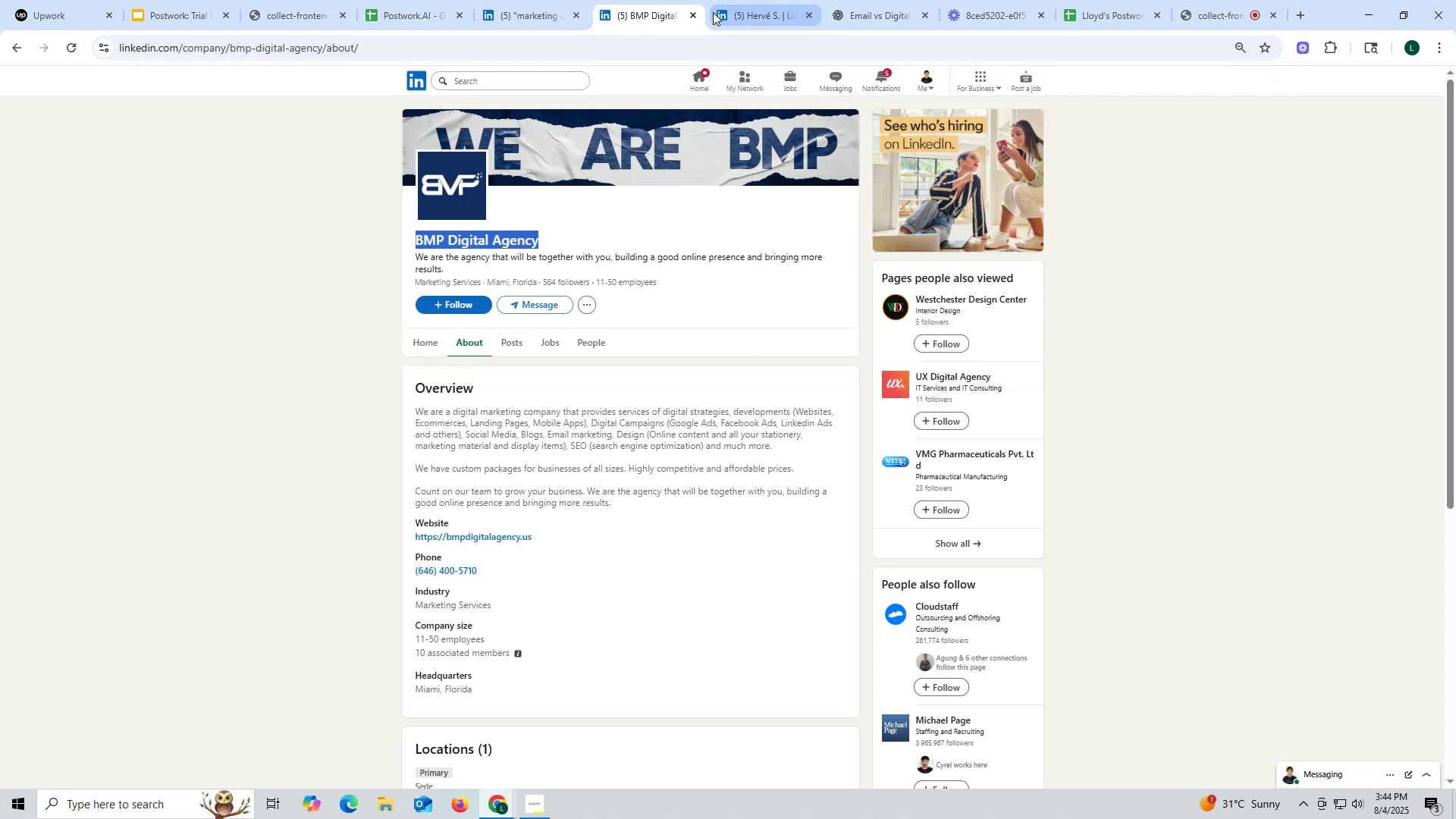 
left_click([745, 11])
 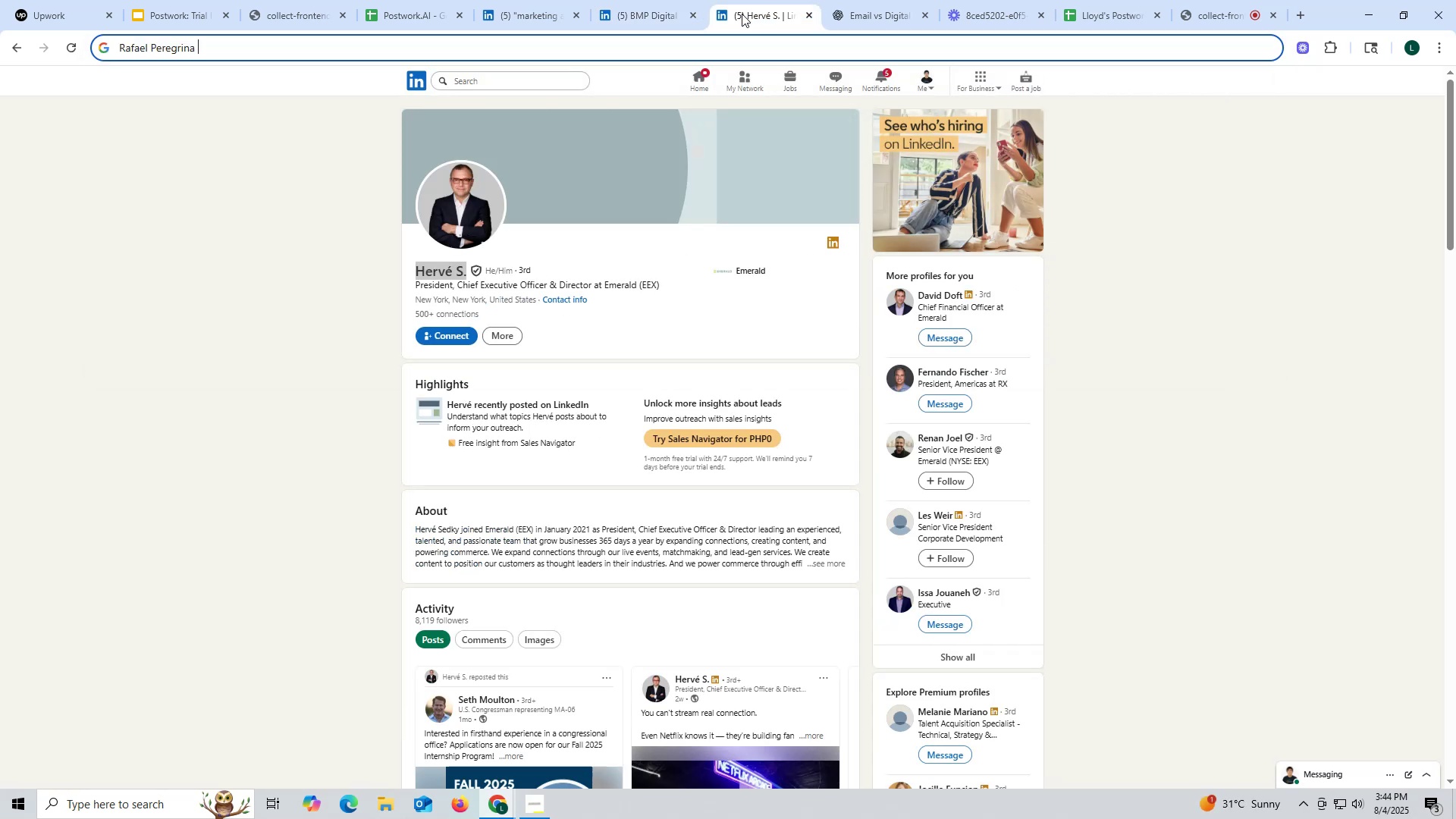 
key(Control+ControlLeft)
 